 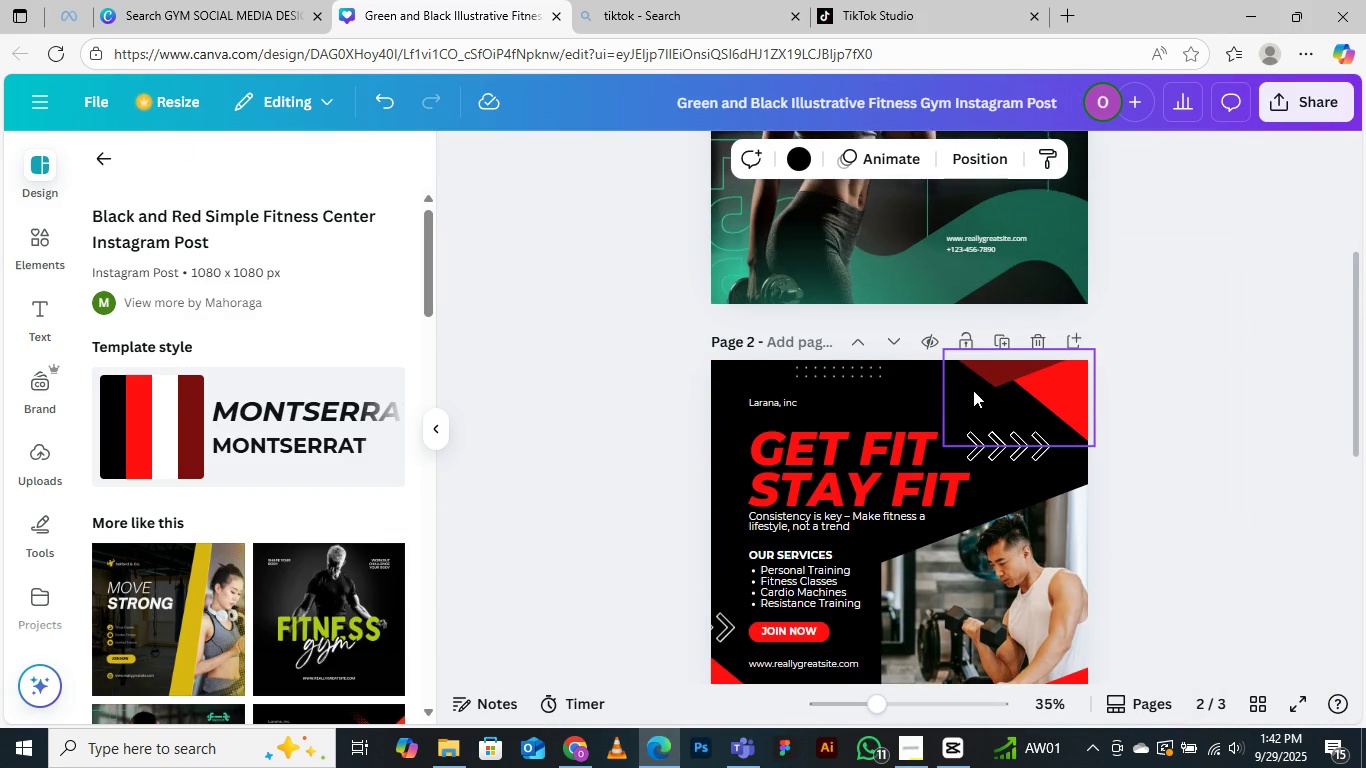 
scroll: coordinate [973, 386], scroll_direction: up, amount: 3.0
 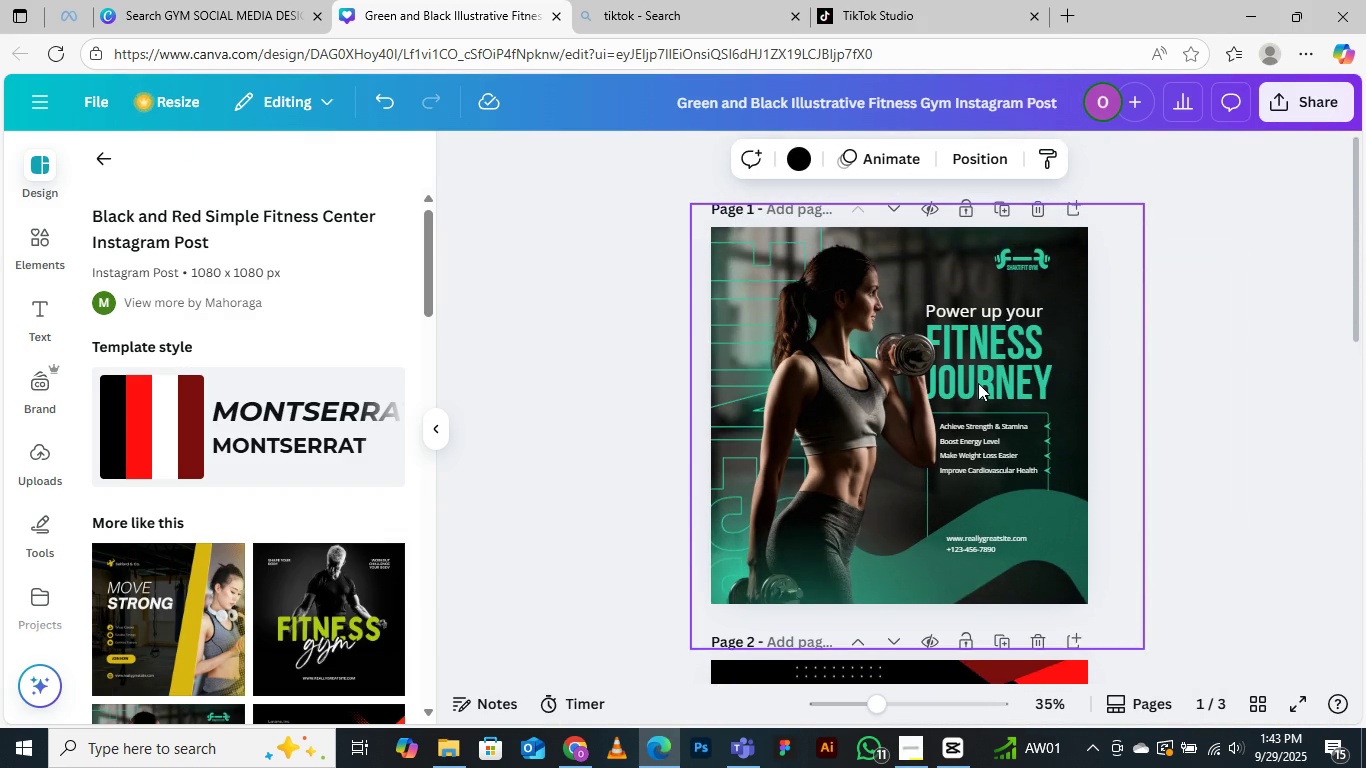 
scroll: coordinate [975, 376], scroll_direction: down, amount: 4.0
 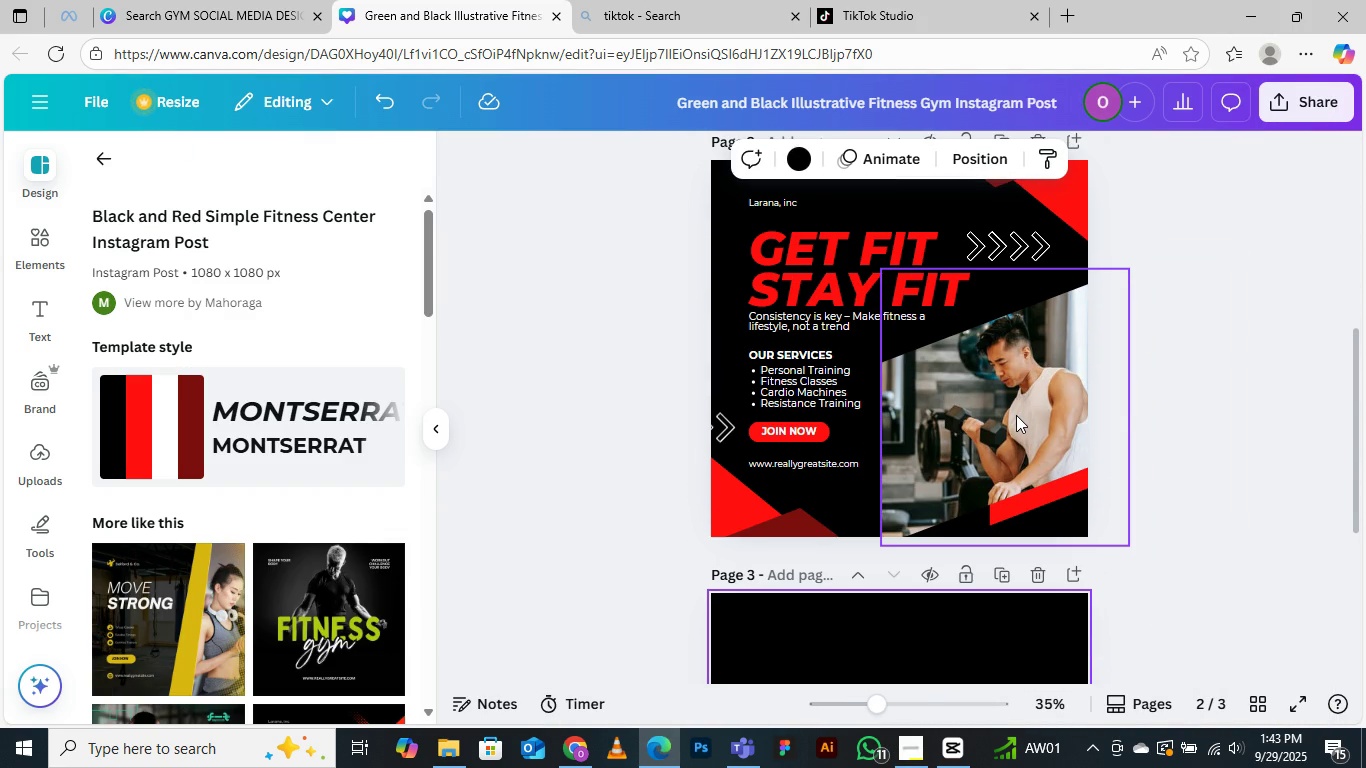 
left_click([1016, 415])
 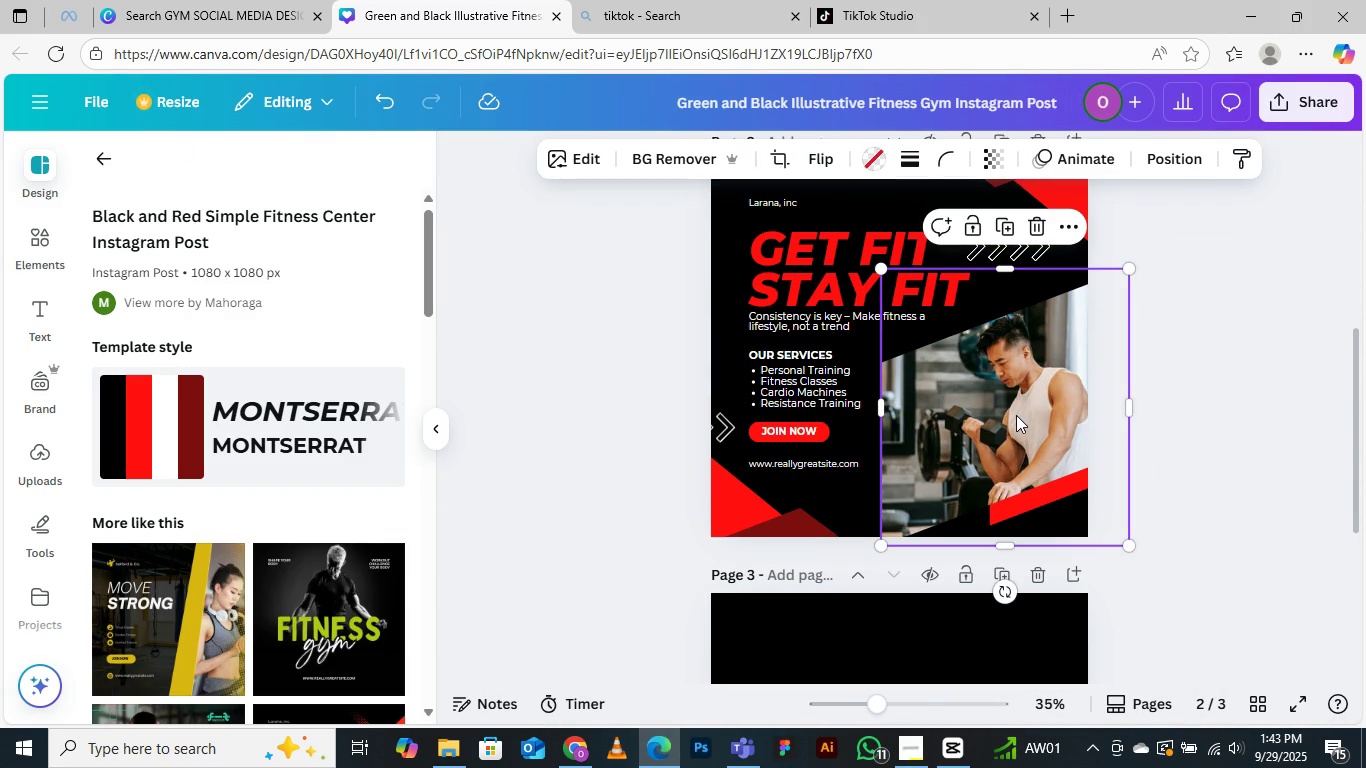 
left_click_drag(start_coordinate=[1016, 415], to_coordinate=[1043, 403])
 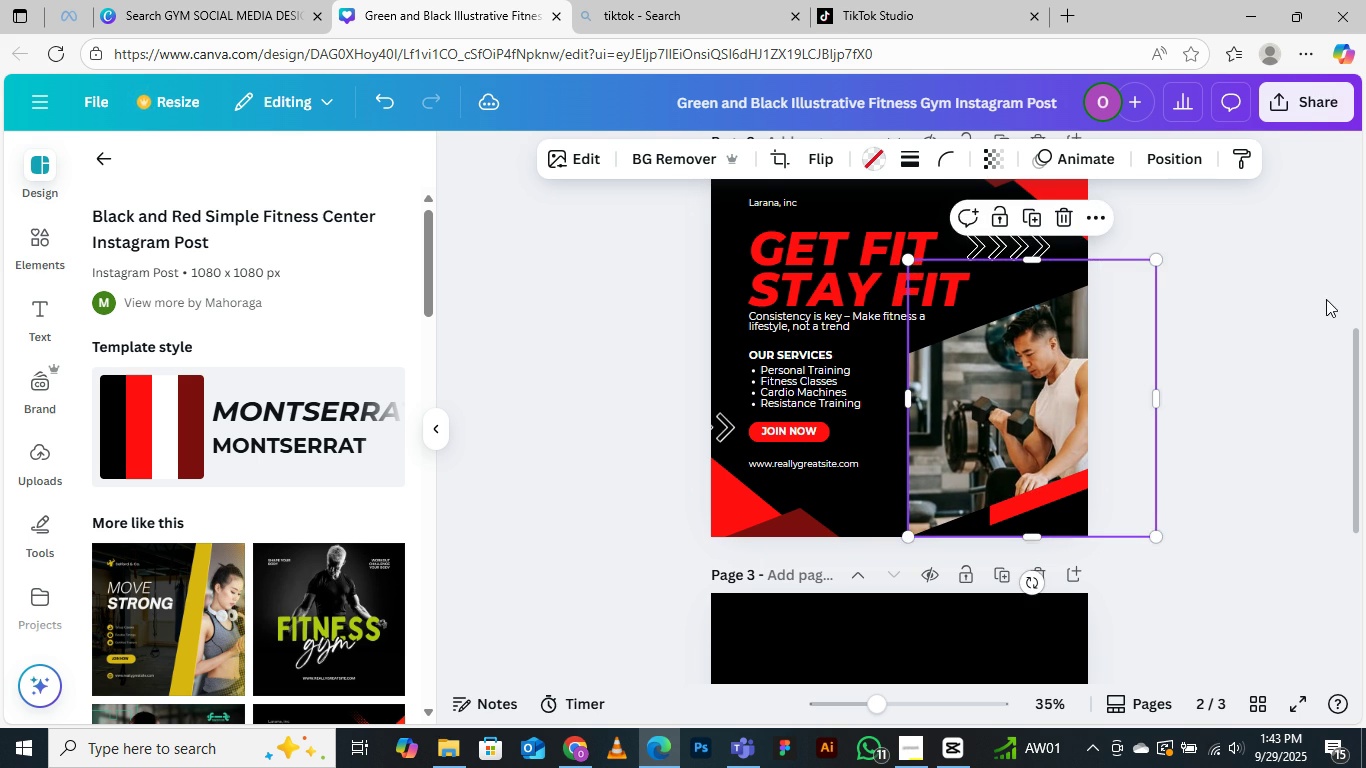 
left_click([1326, 299])
 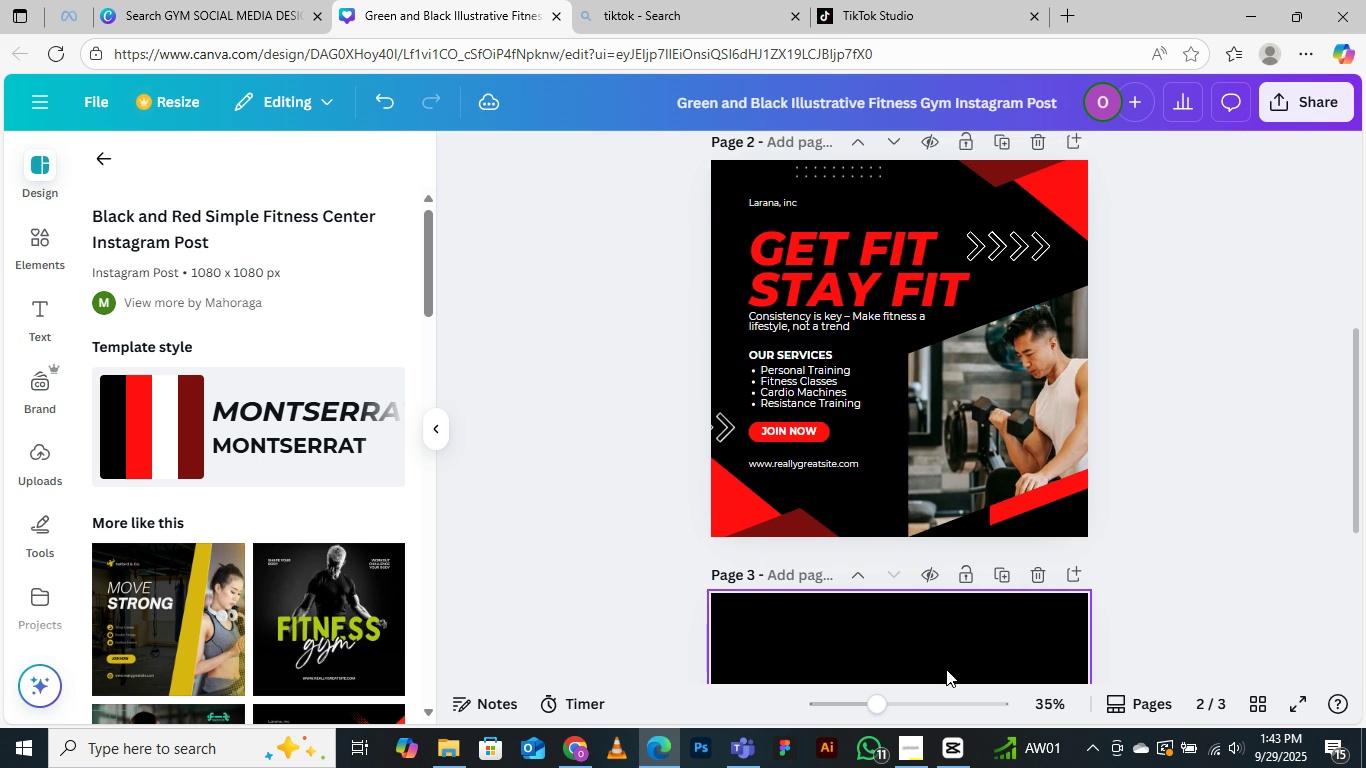 
scroll: coordinate [904, 503], scroll_direction: down, amount: 4.0
 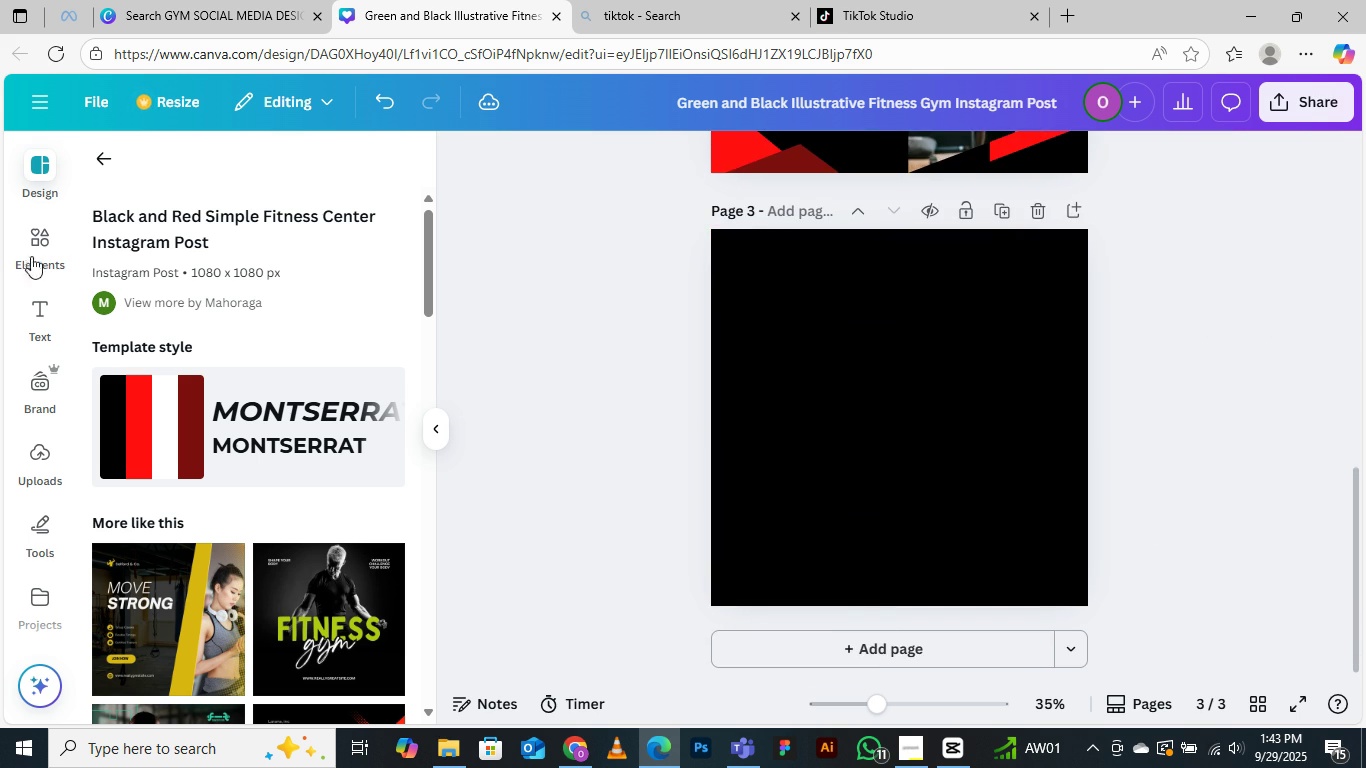 
left_click([35, 242])
 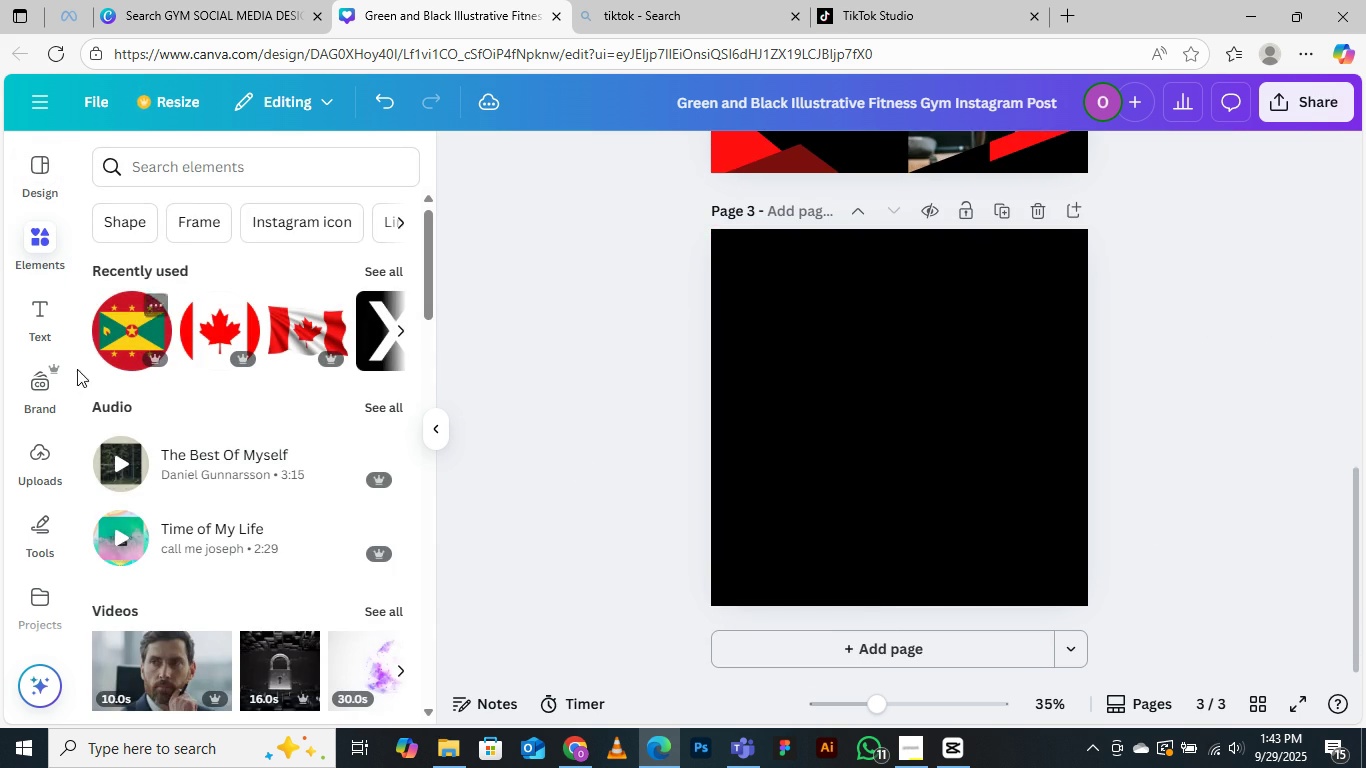 
scroll: coordinate [213, 481], scroll_direction: down, amount: 8.0
 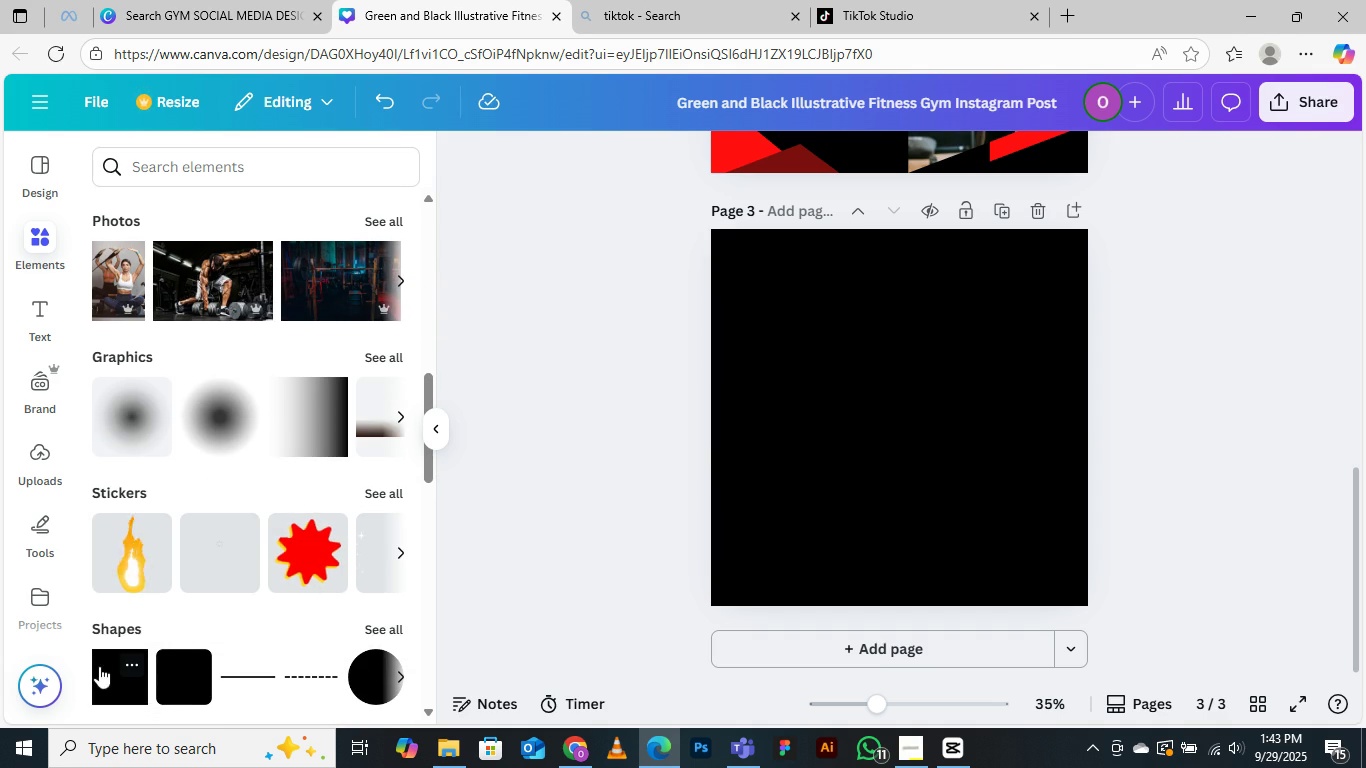 
left_click([119, 669])
 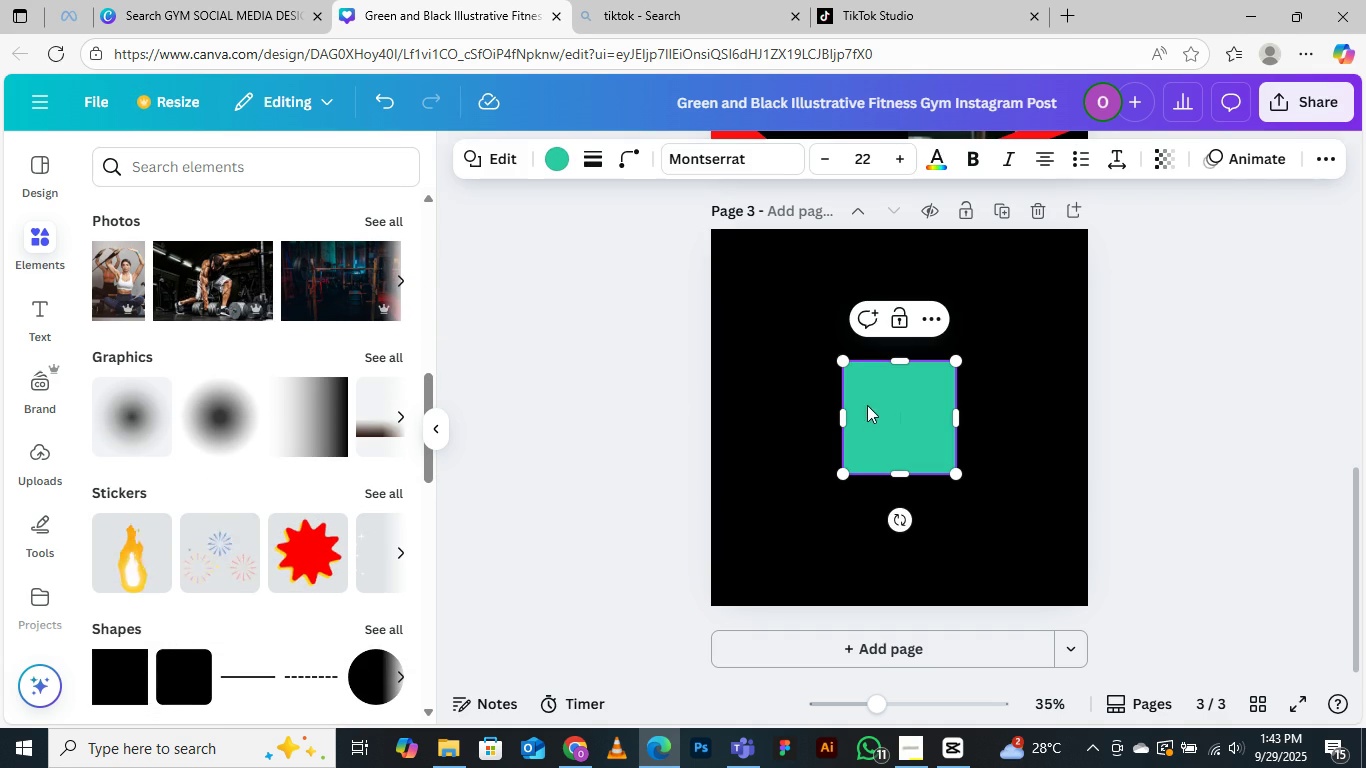 
left_click([764, 353])
 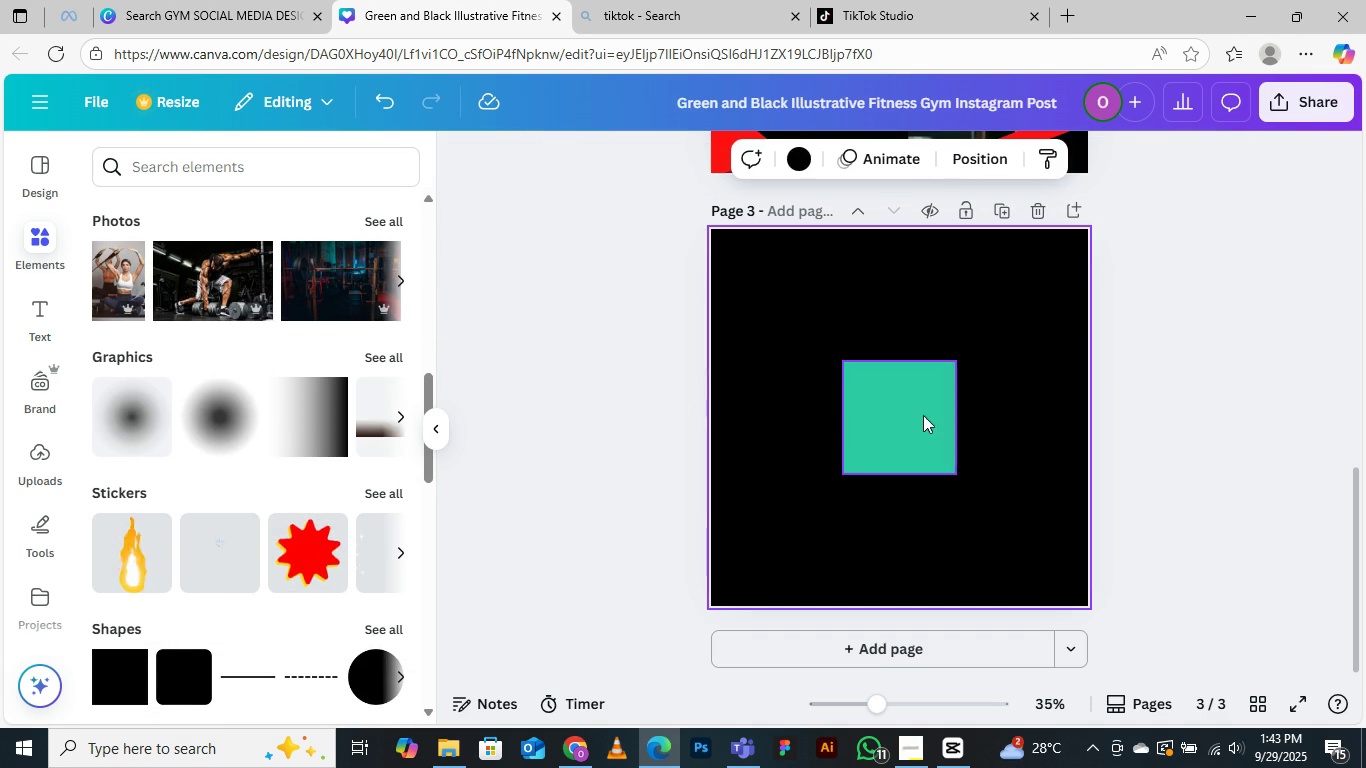 
left_click_drag(start_coordinate=[918, 416], to_coordinate=[830, 339])
 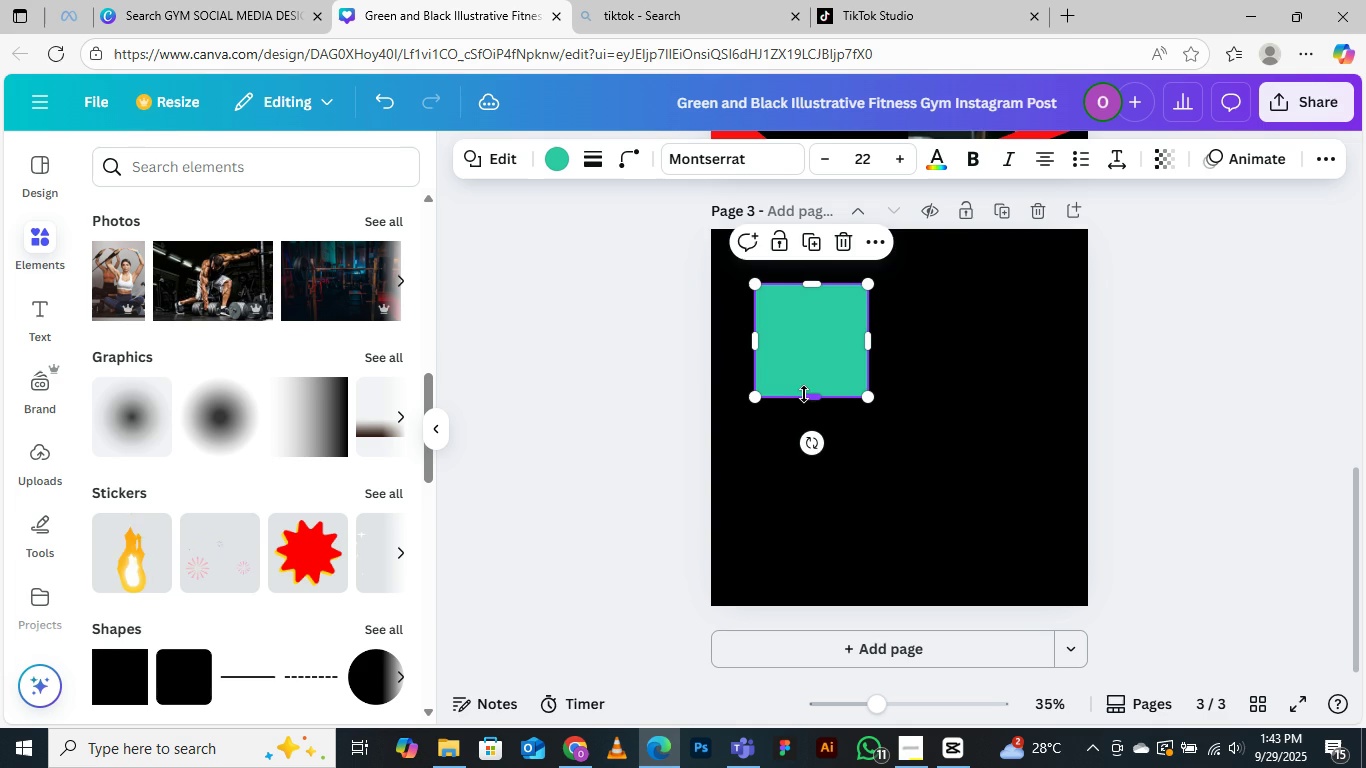 
left_click_drag(start_coordinate=[804, 397], to_coordinate=[802, 348])
 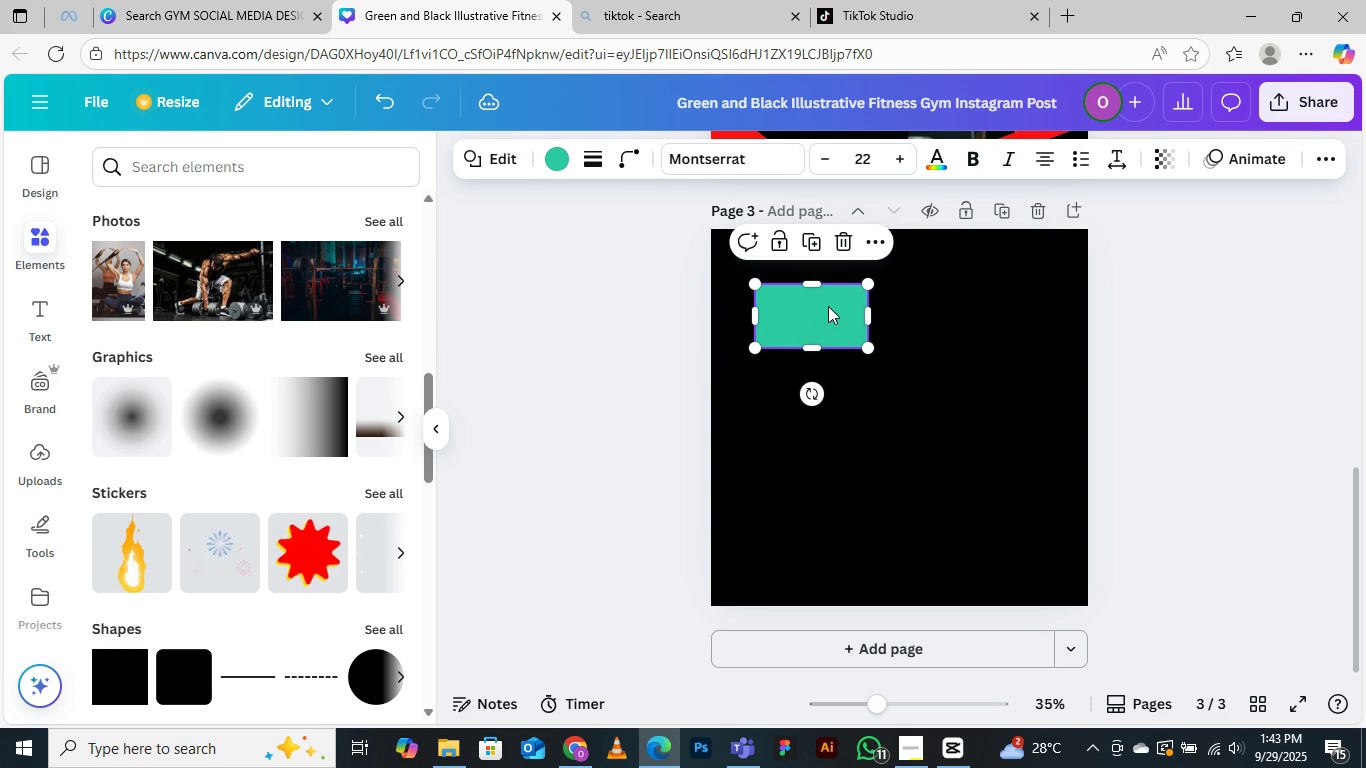 
hold_key(key=AltLeft, duration=1.53)
left_click_drag(start_coordinate=[828, 306], to_coordinate=[959, 303])
 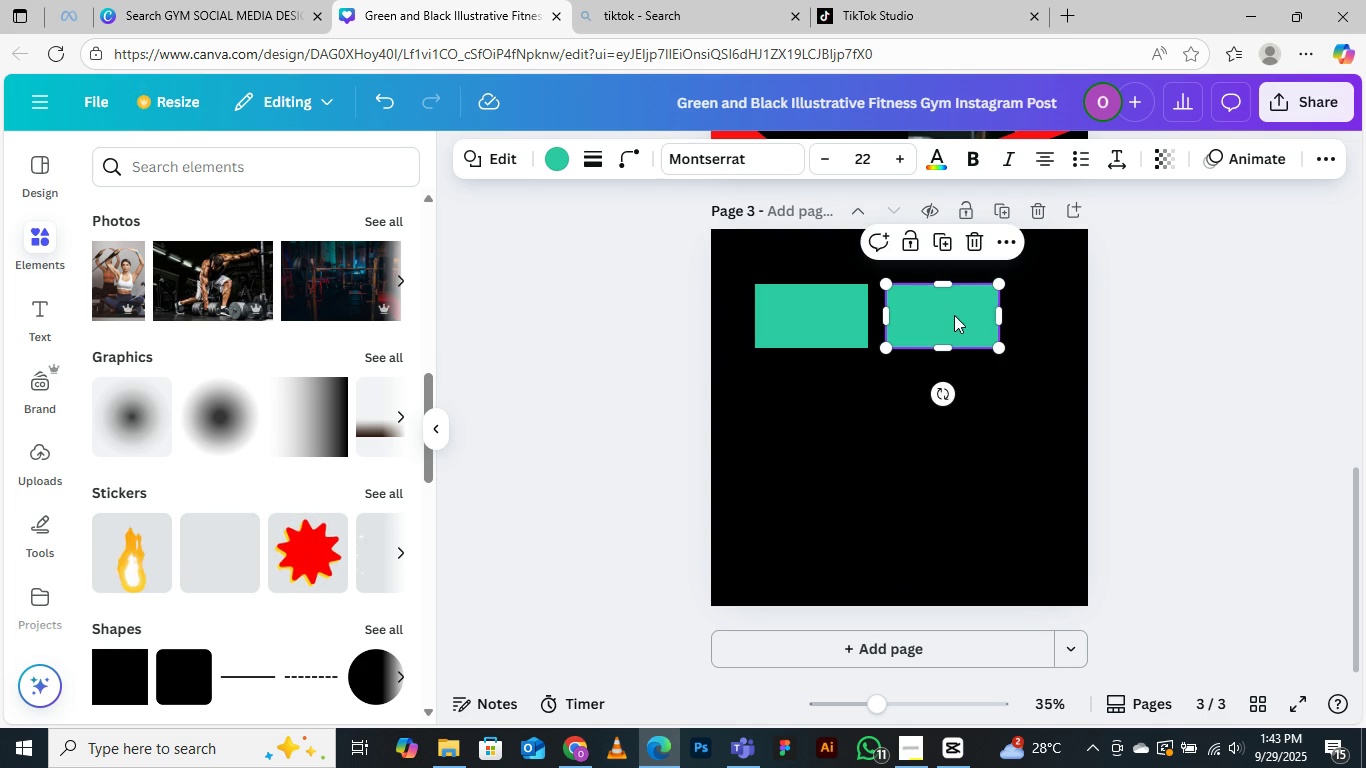 
hold_key(key=AltLeft, duration=0.78)
 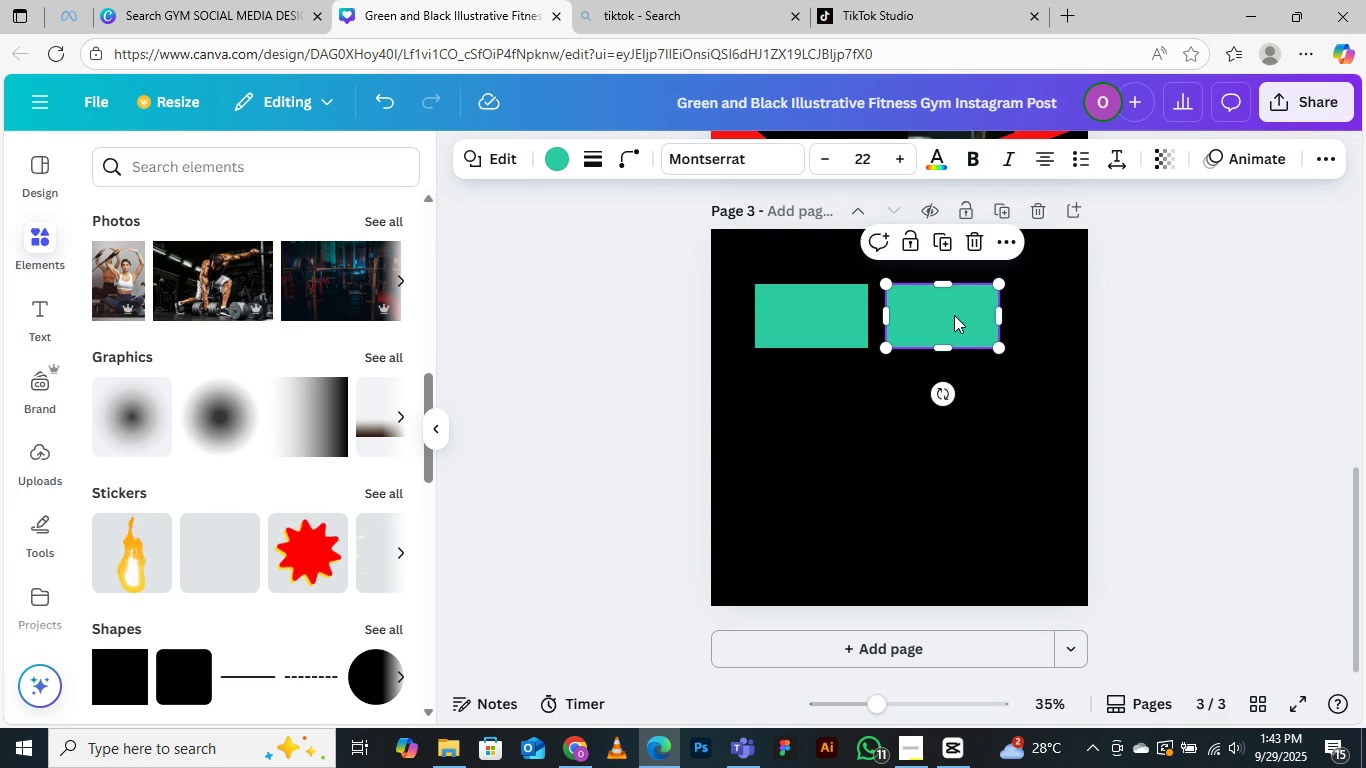 
hold_key(key=AltLeft, duration=1.53)
left_click_drag(start_coordinate=[954, 315], to_coordinate=[824, 405])
 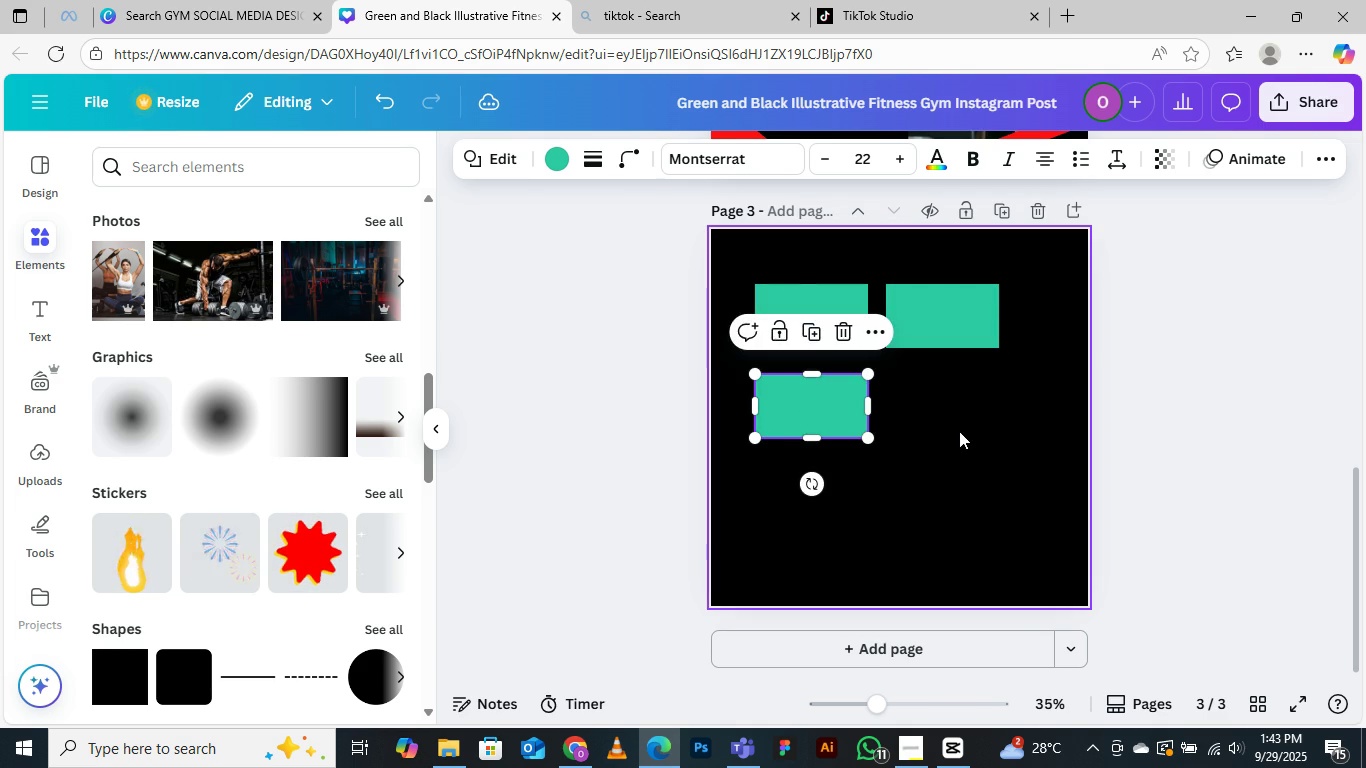 
hold_key(key=AltLeft, duration=0.95)
 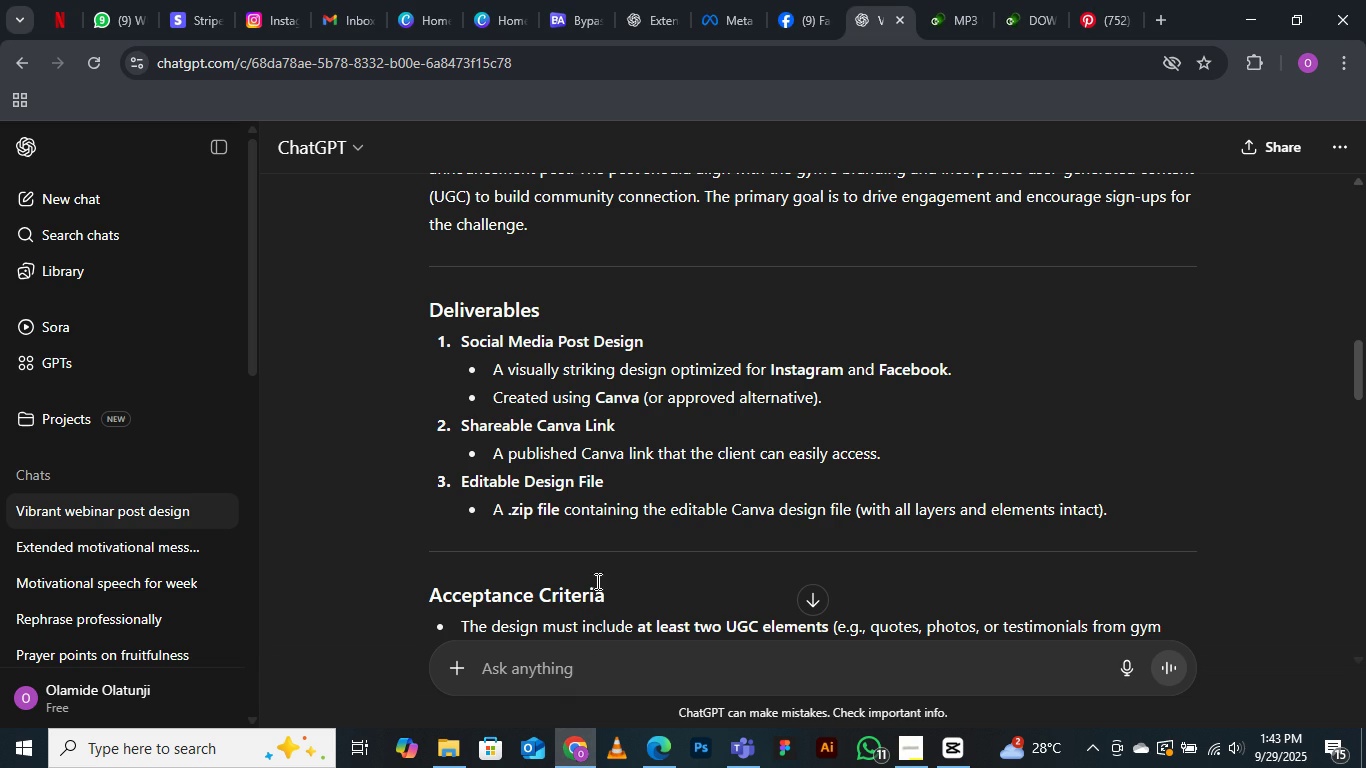 
wait(6.72)
 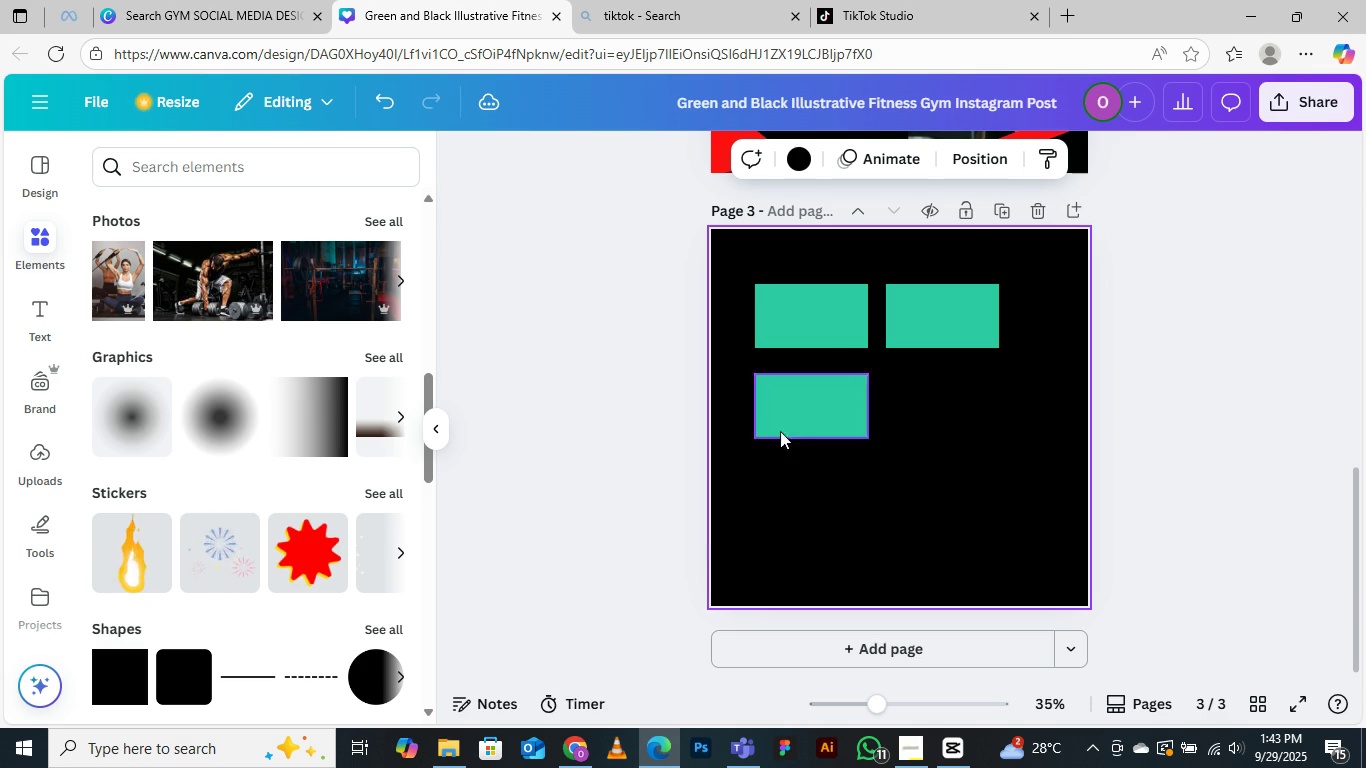 
scroll: coordinate [591, 454], scroll_direction: down, amount: 2.0
 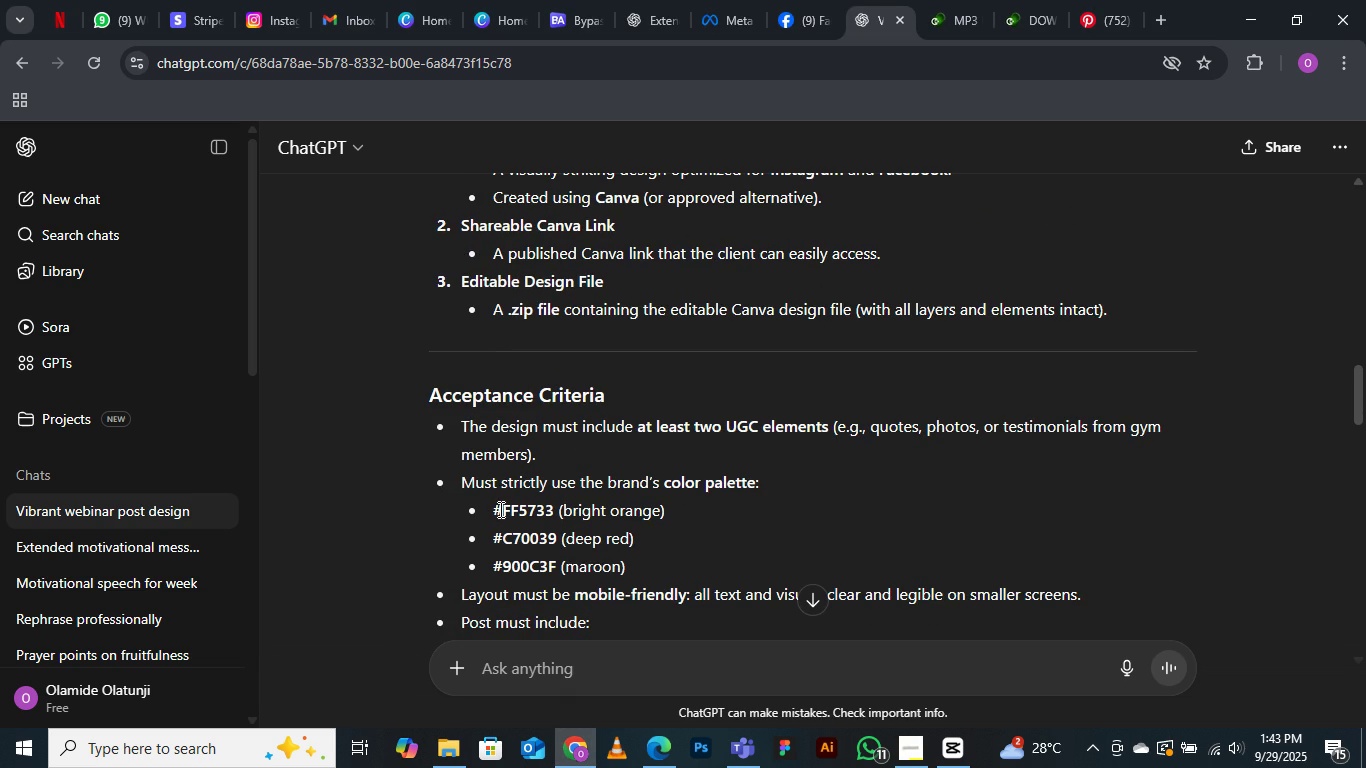 
left_click_drag(start_coordinate=[495, 509], to_coordinate=[552, 509])
 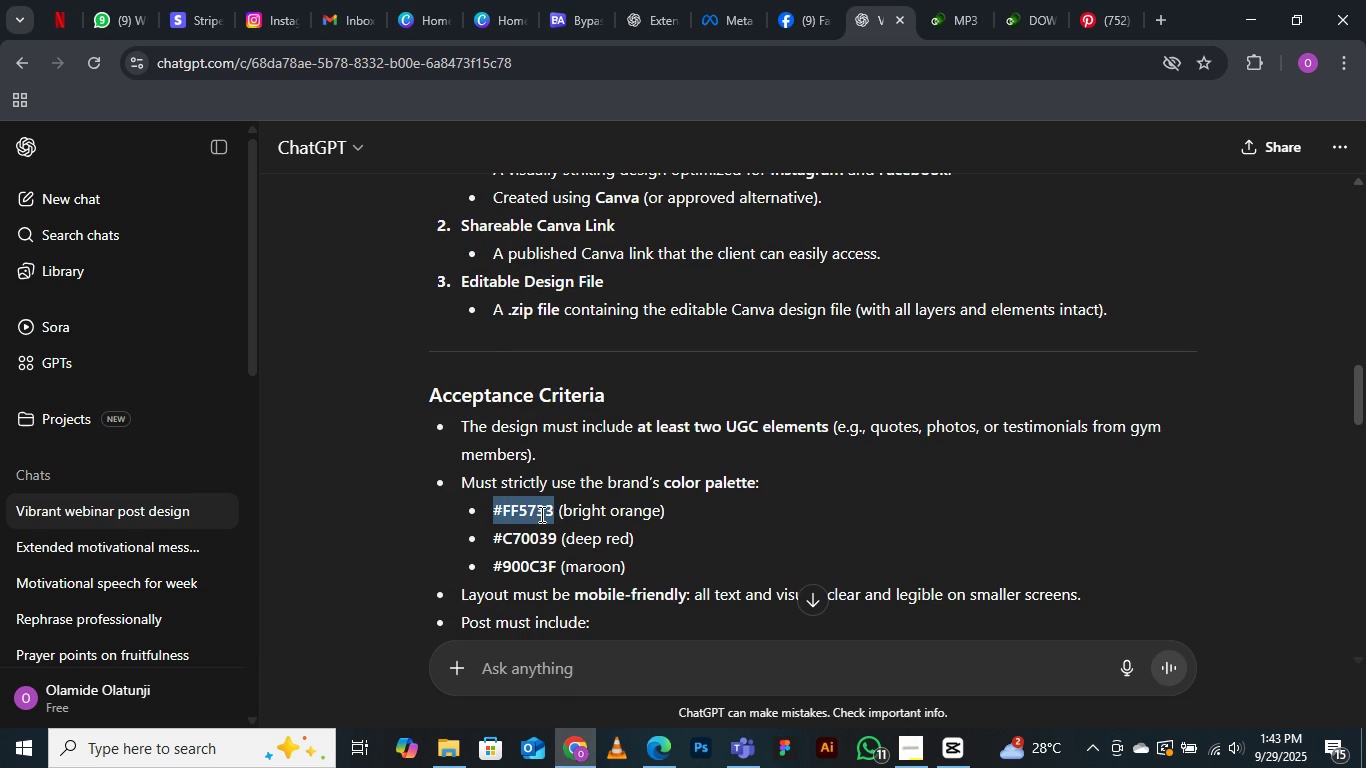 
right_click([540, 514])
 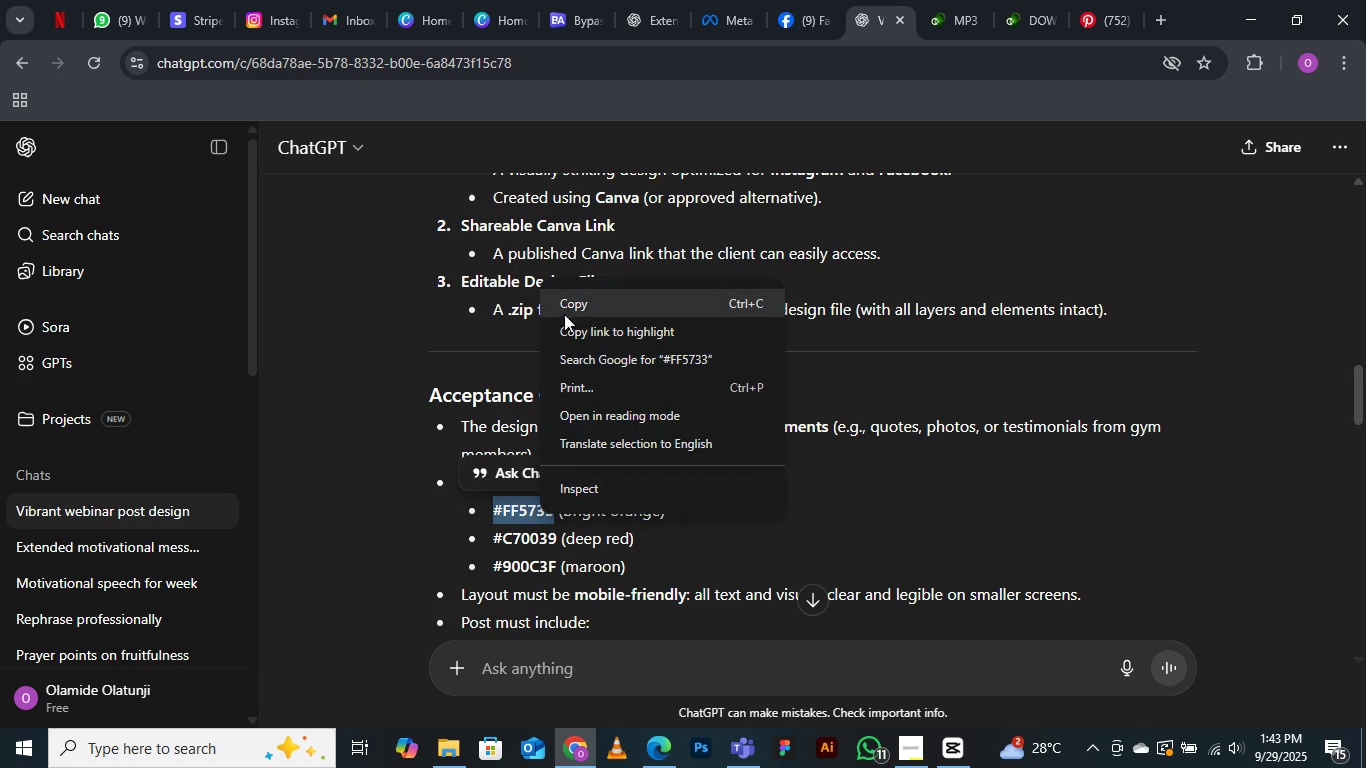 
left_click([571, 295])
 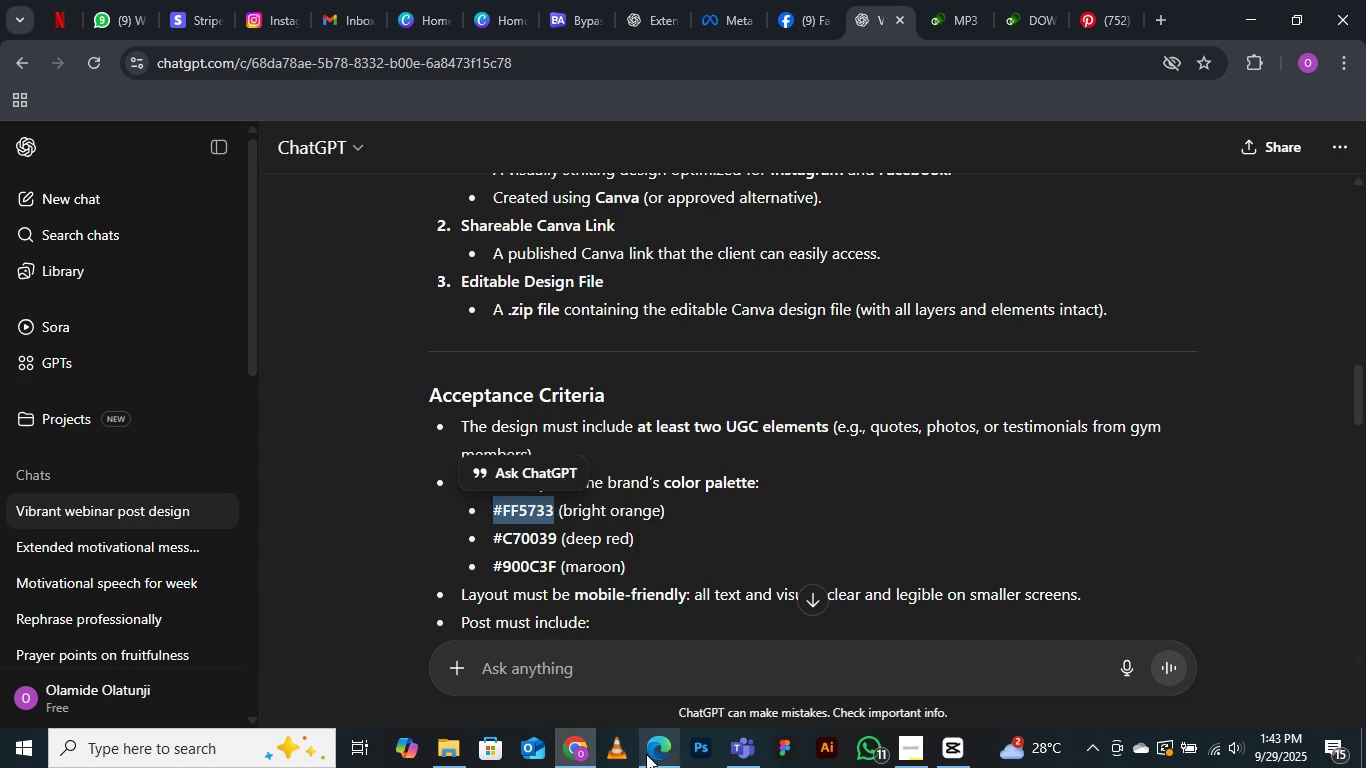 
left_click([646, 754])
 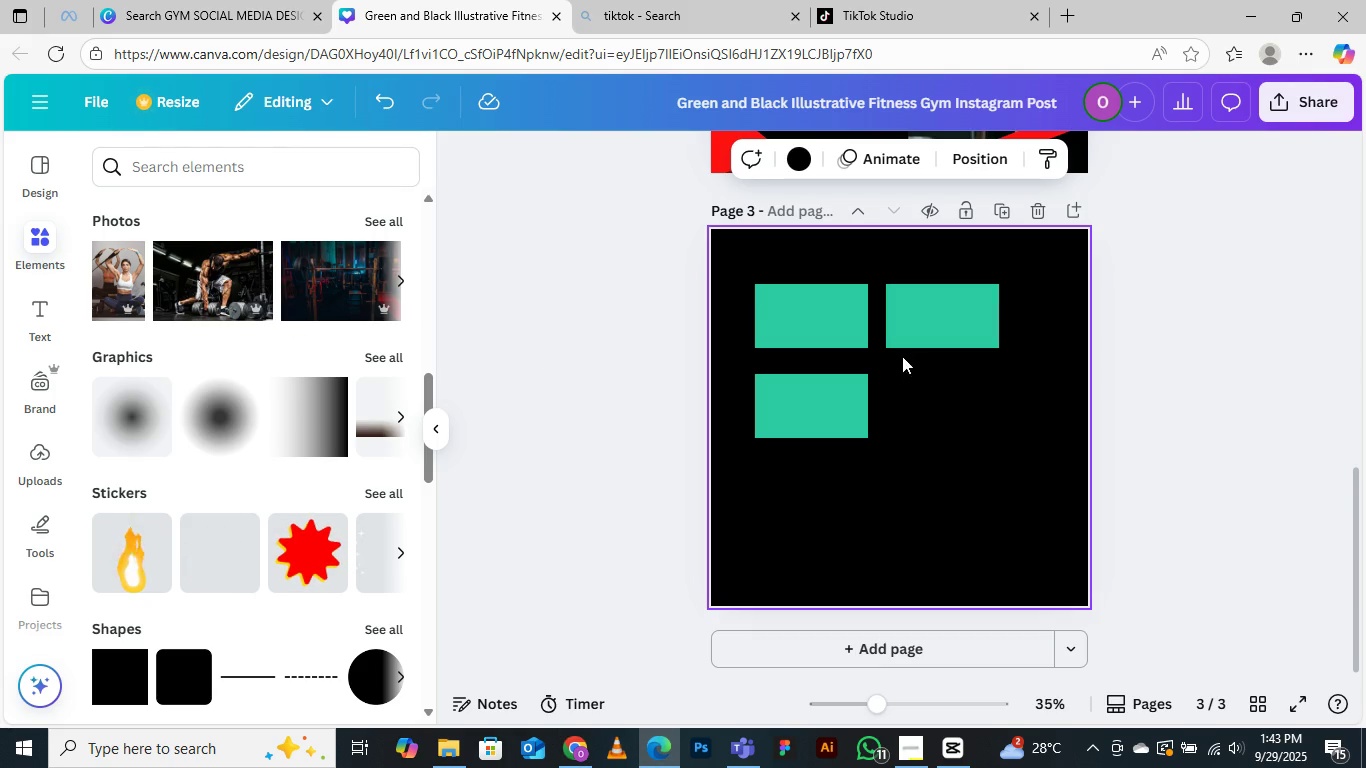 
left_click([808, 314])
 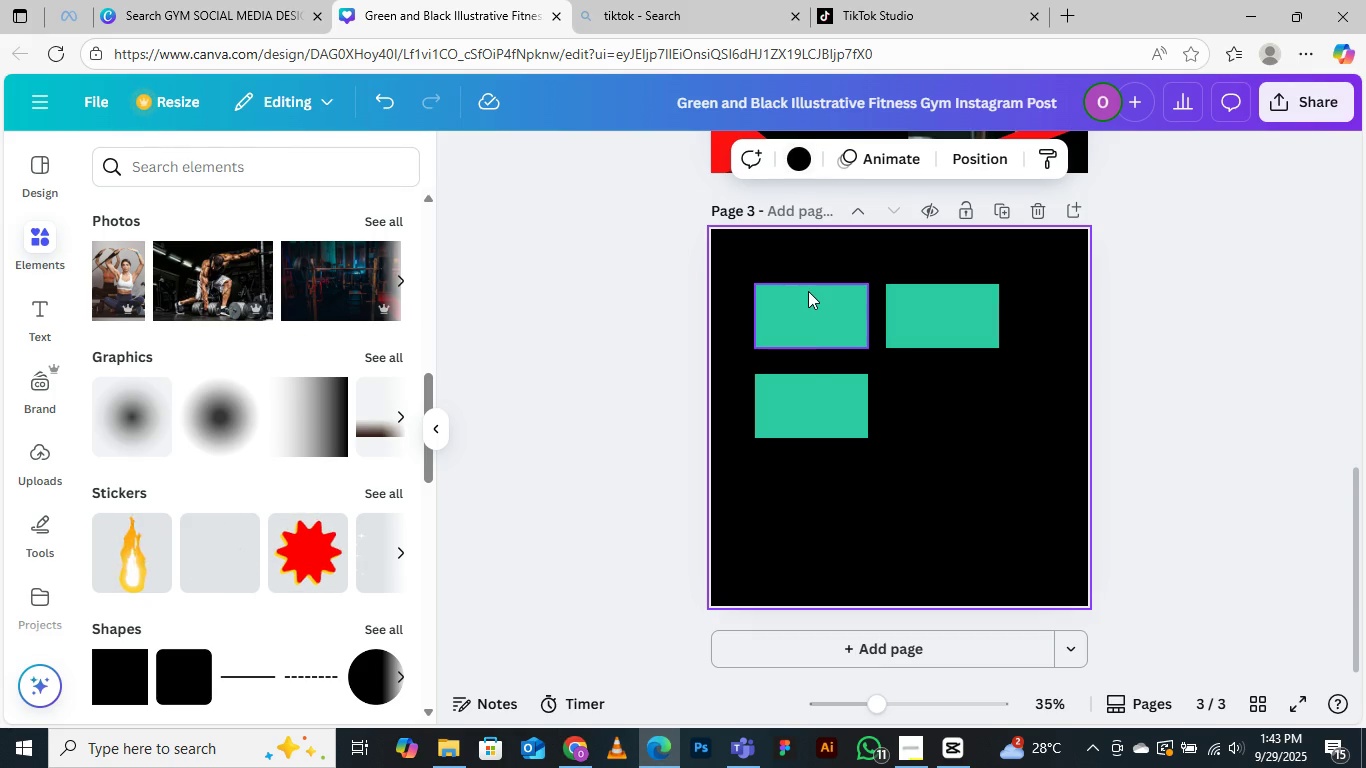 
left_click([814, 305])
 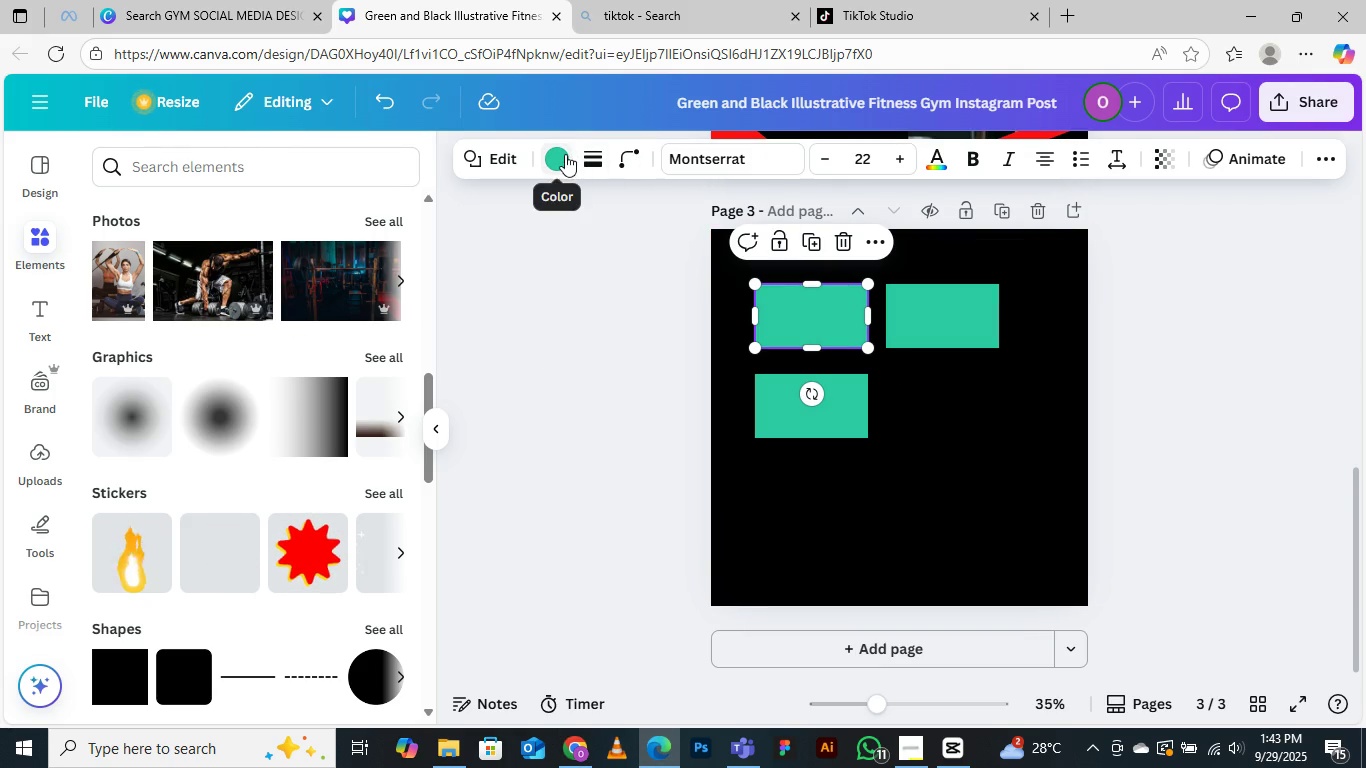 
left_click([557, 157])
 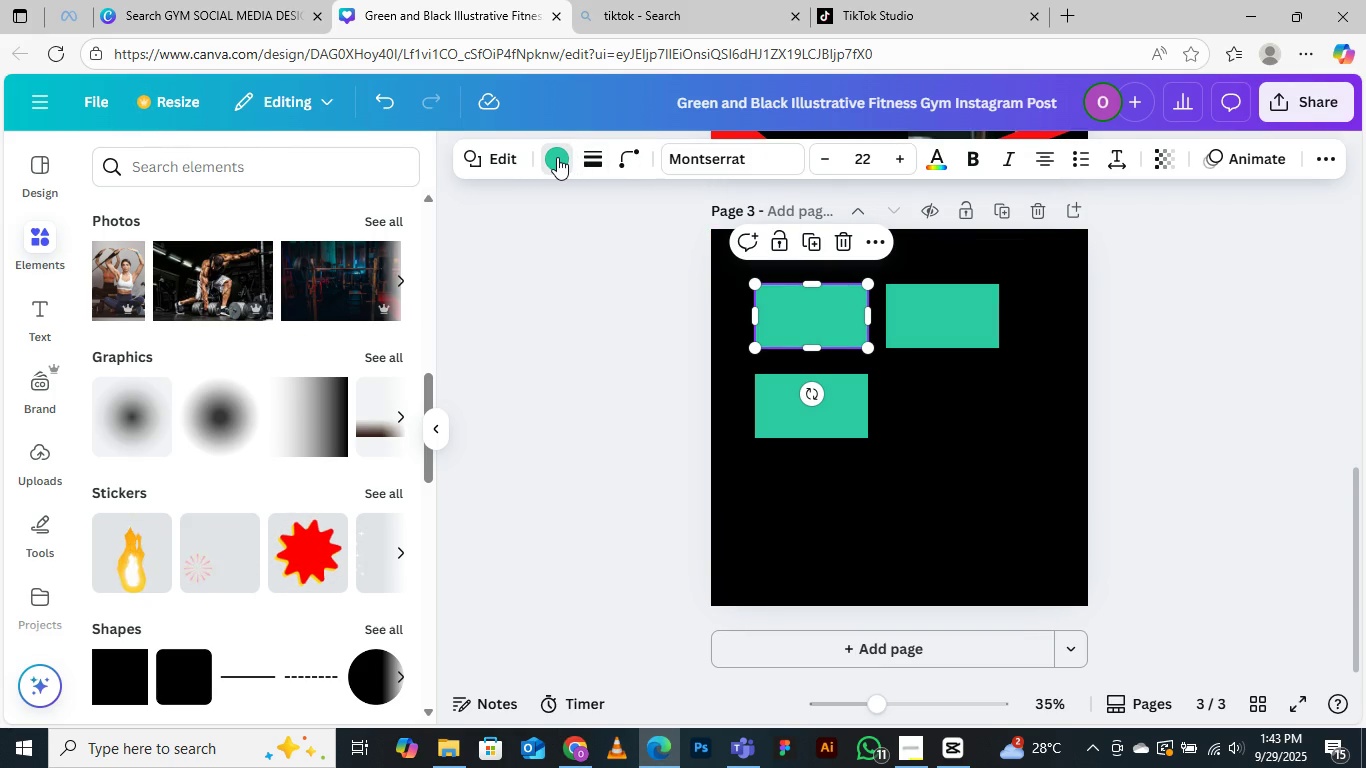 
double_click([557, 157])
 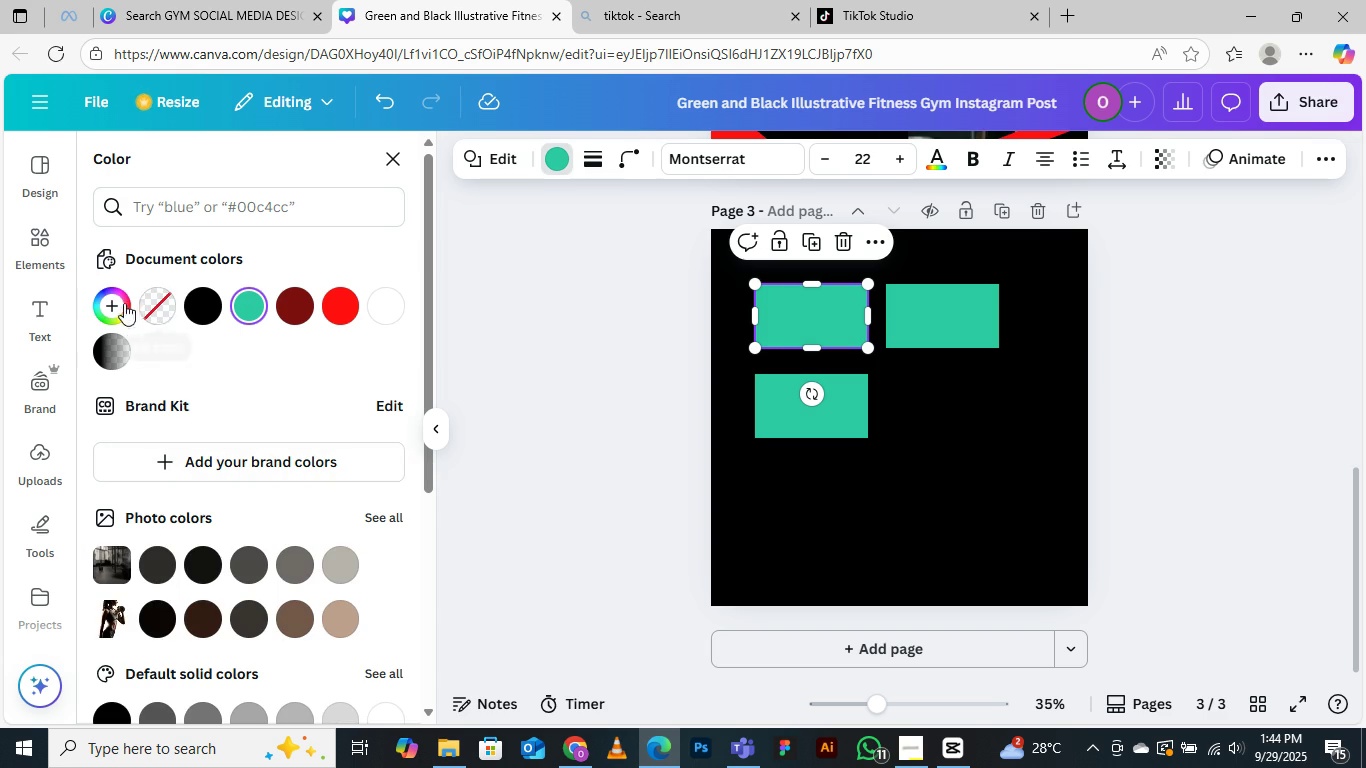 
wait(7.96)
 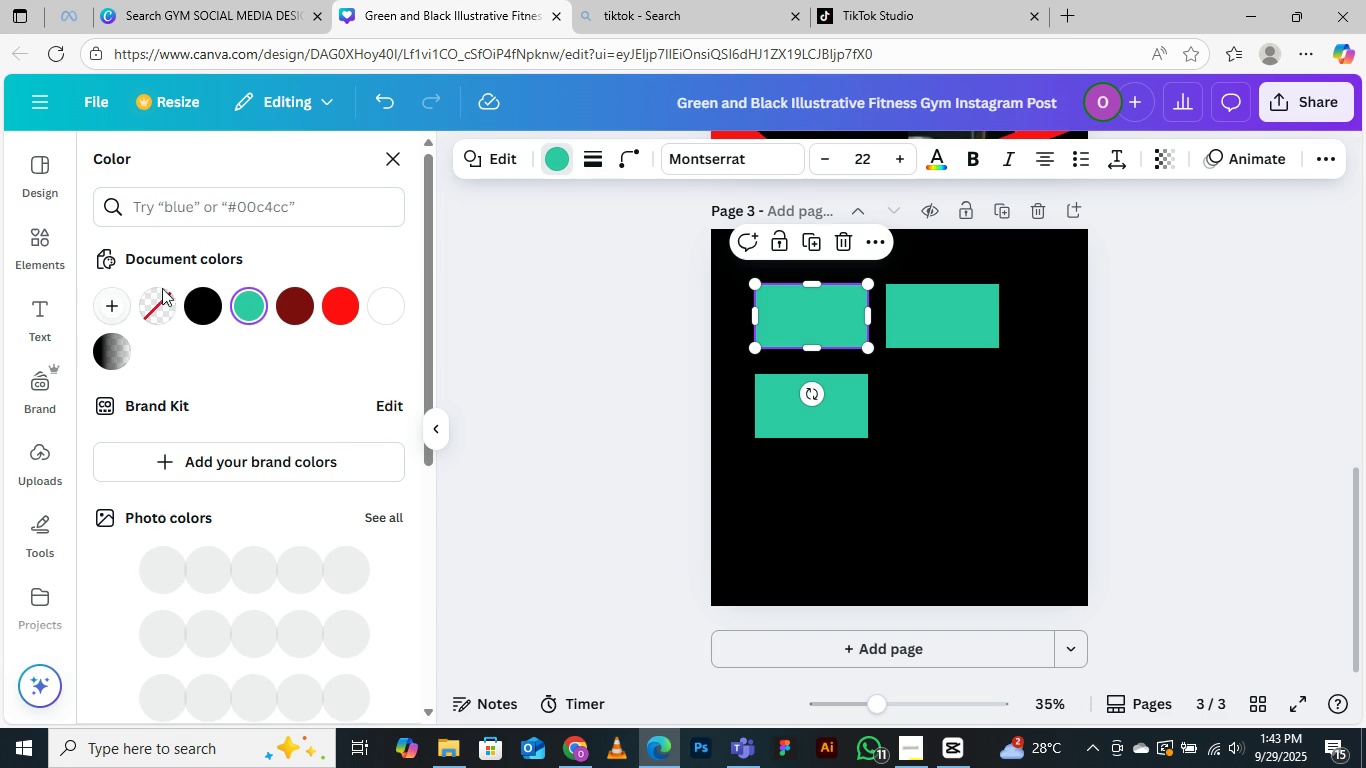 
left_click([230, 457])
 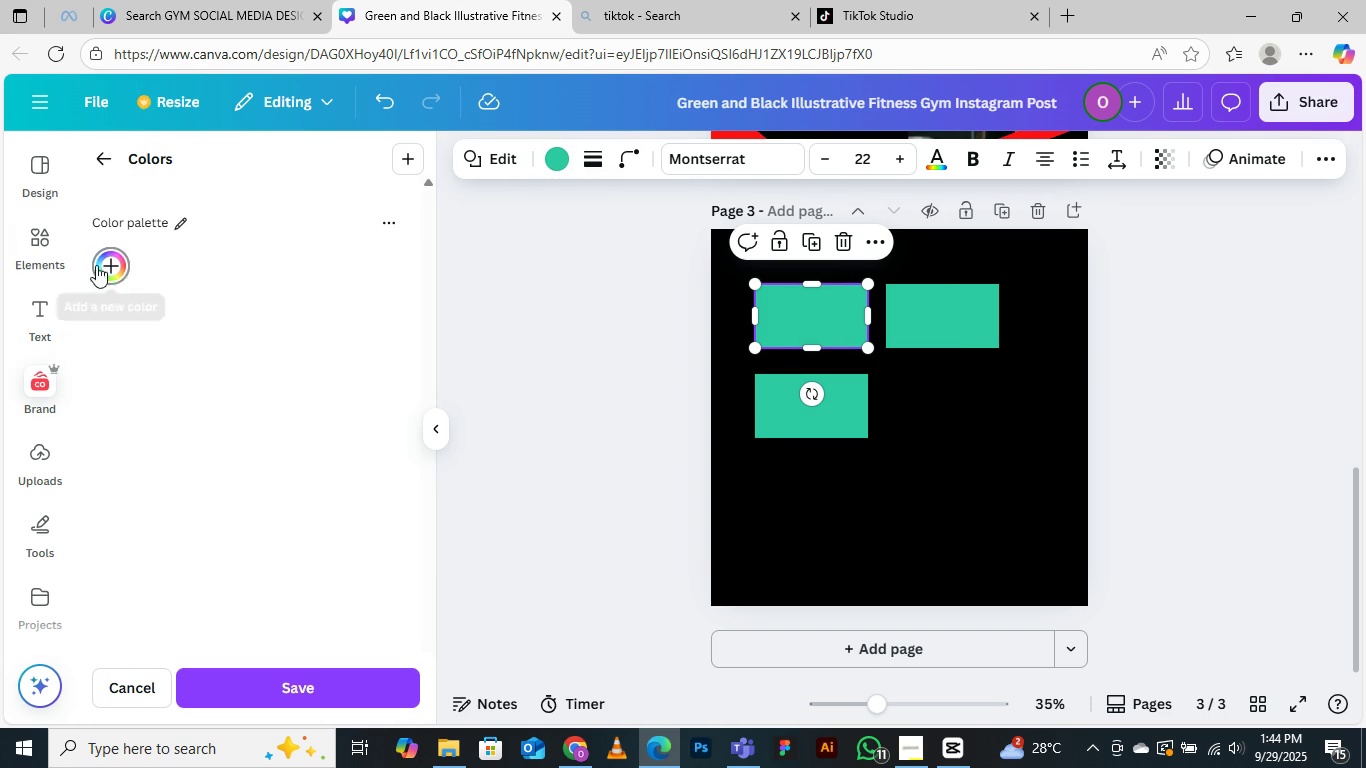 
left_click([107, 260])
 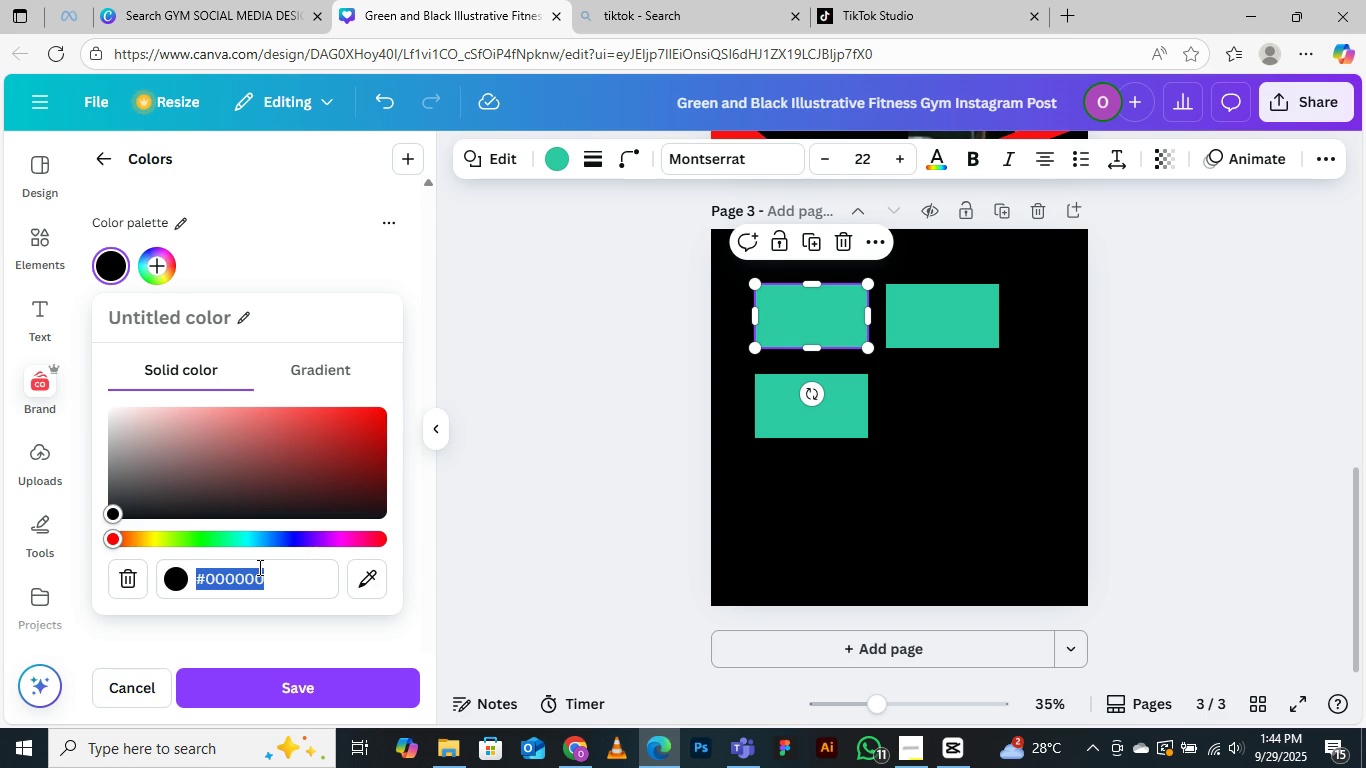 
key(Control+V)
 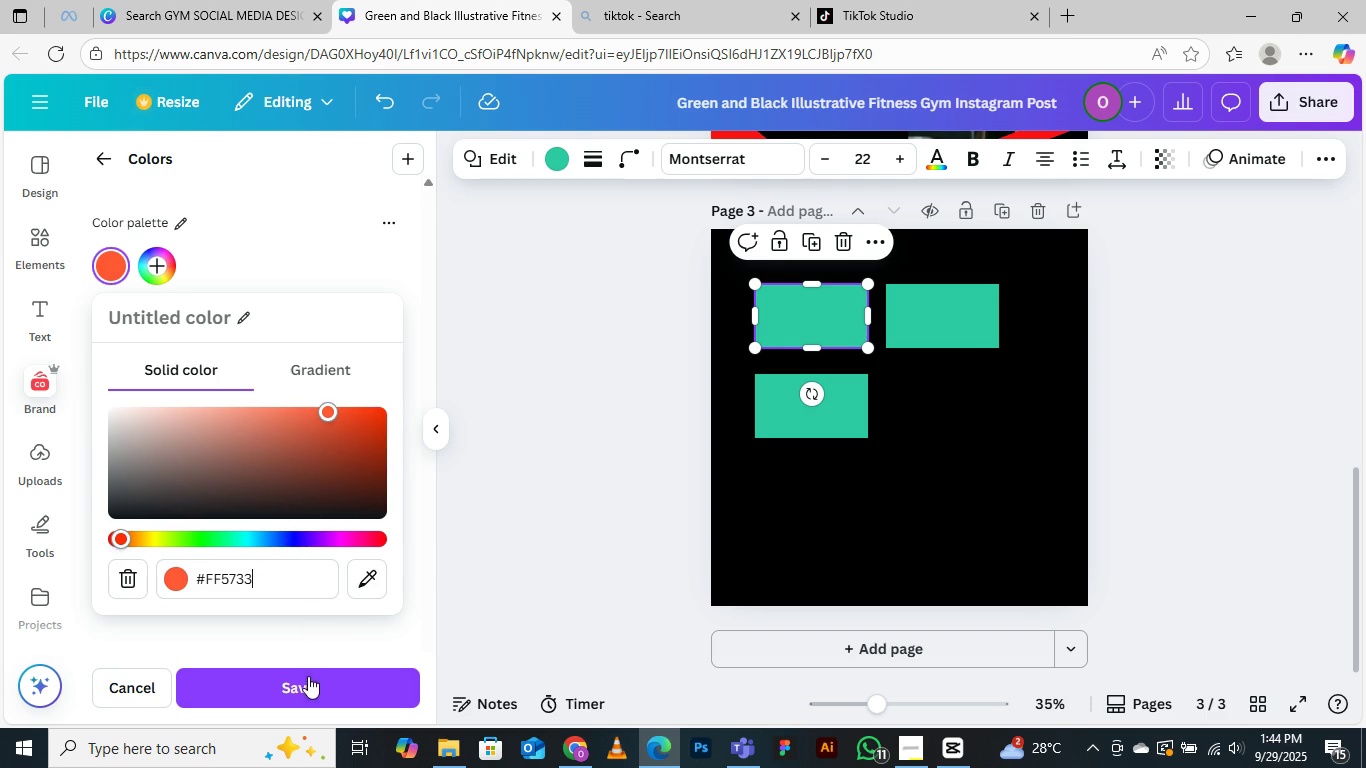 
left_click([307, 680])
 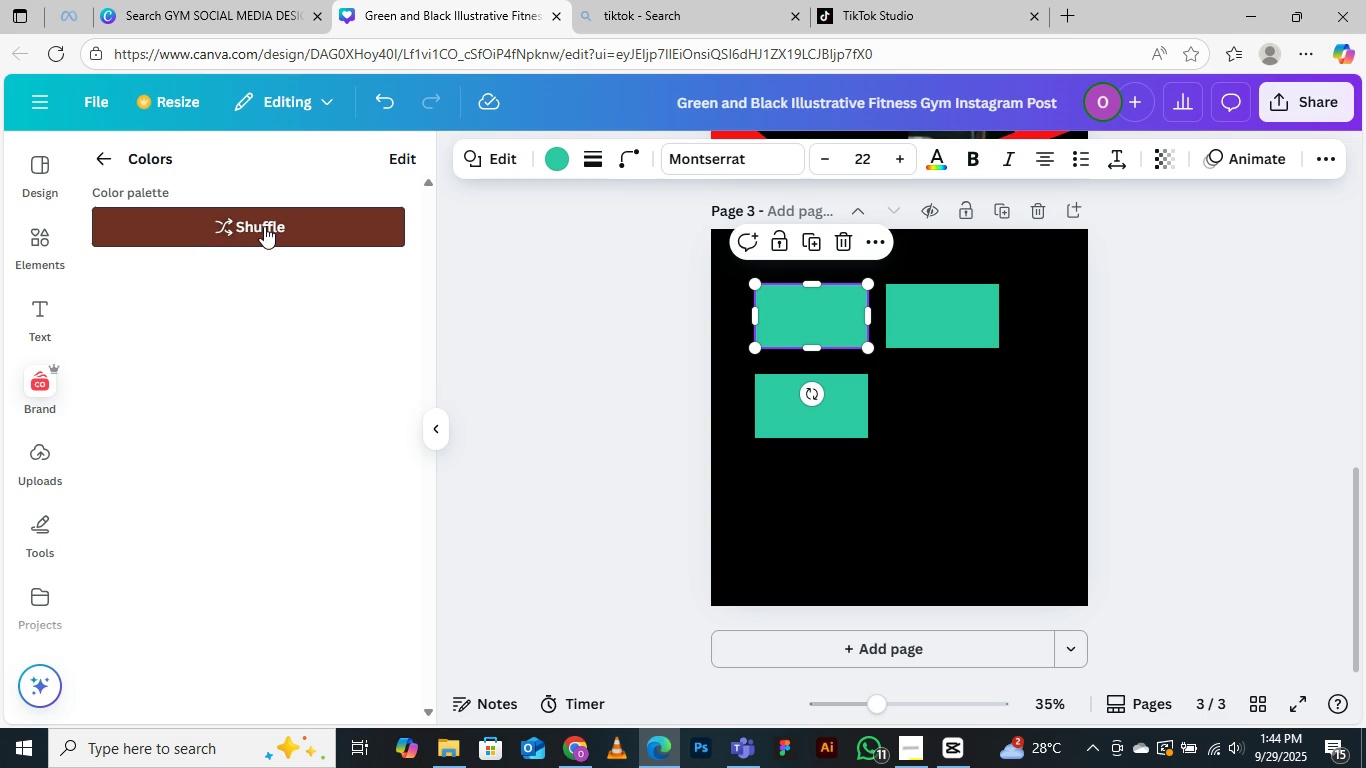 
wait(11.15)
 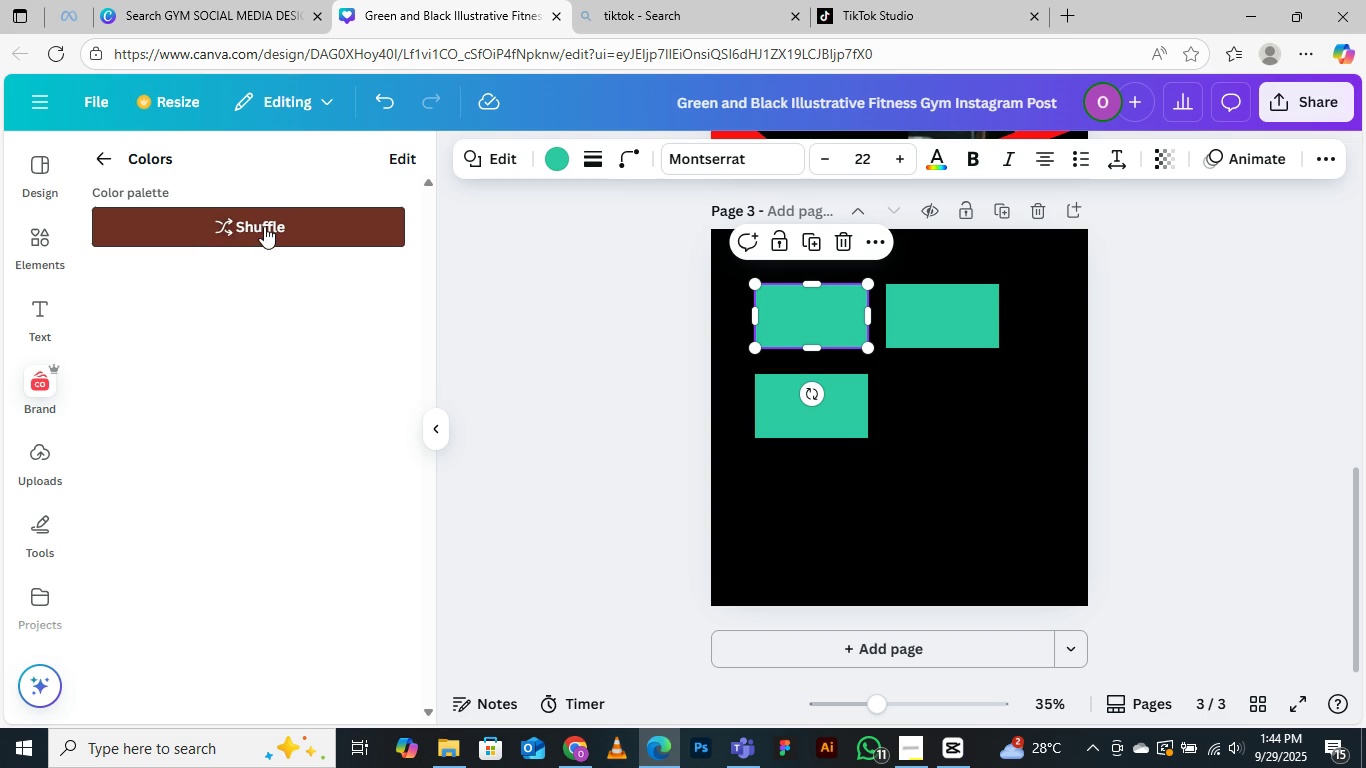 
left_click([400, 153])
 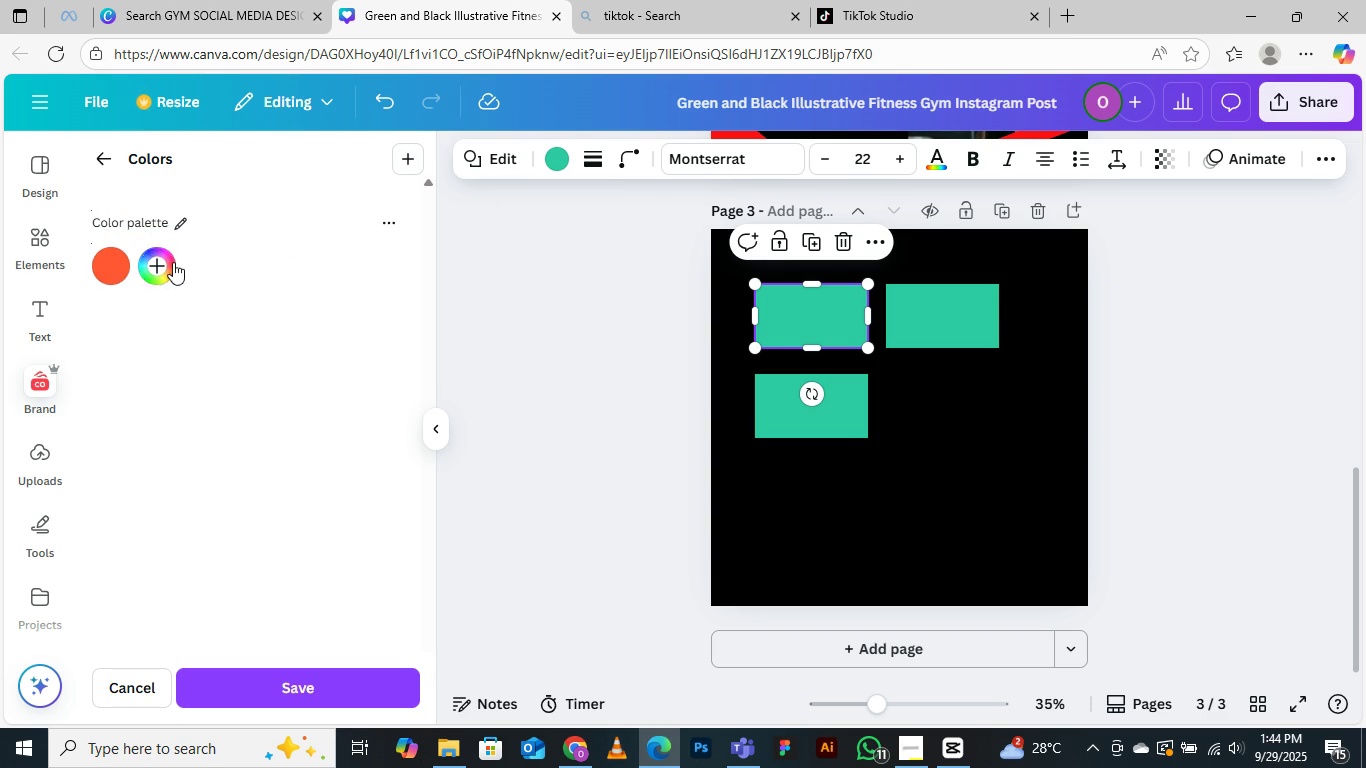 
left_click([172, 263])
 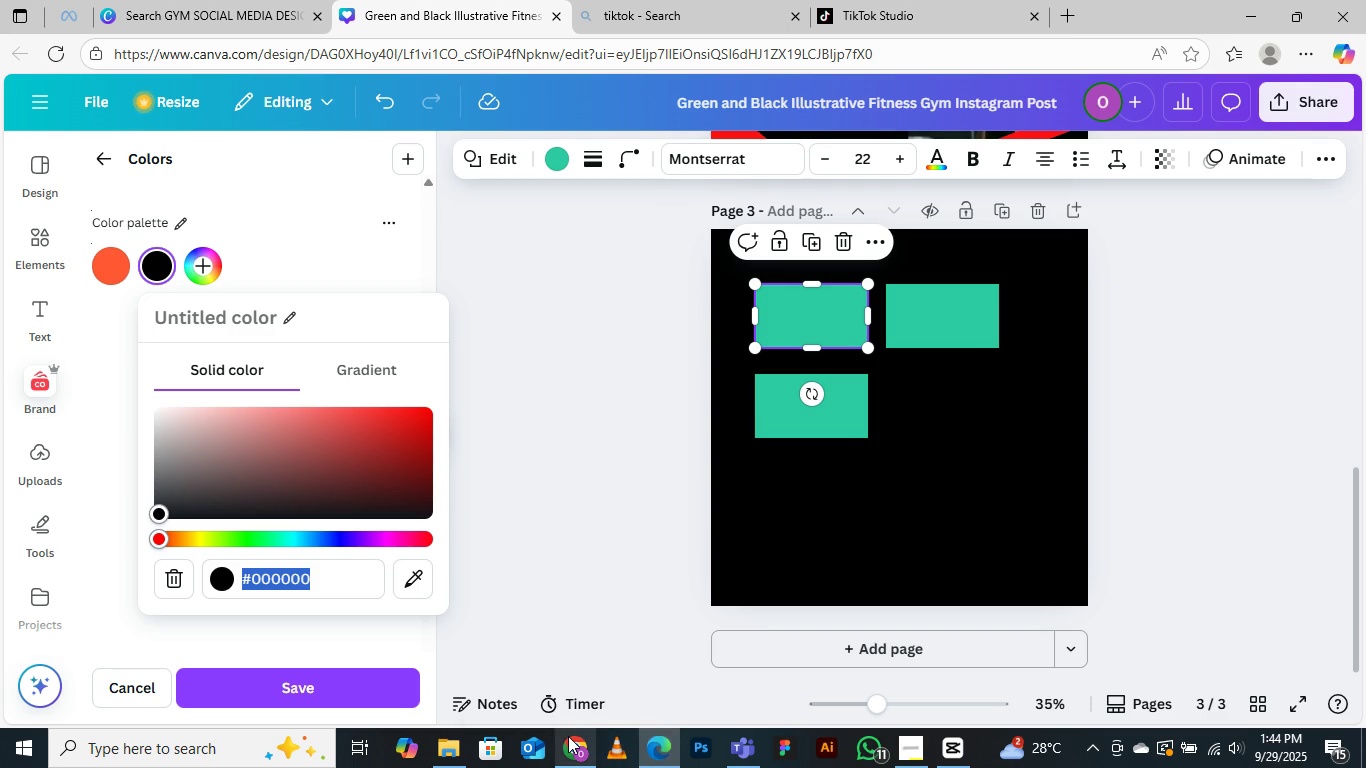 
left_click([576, 678])
 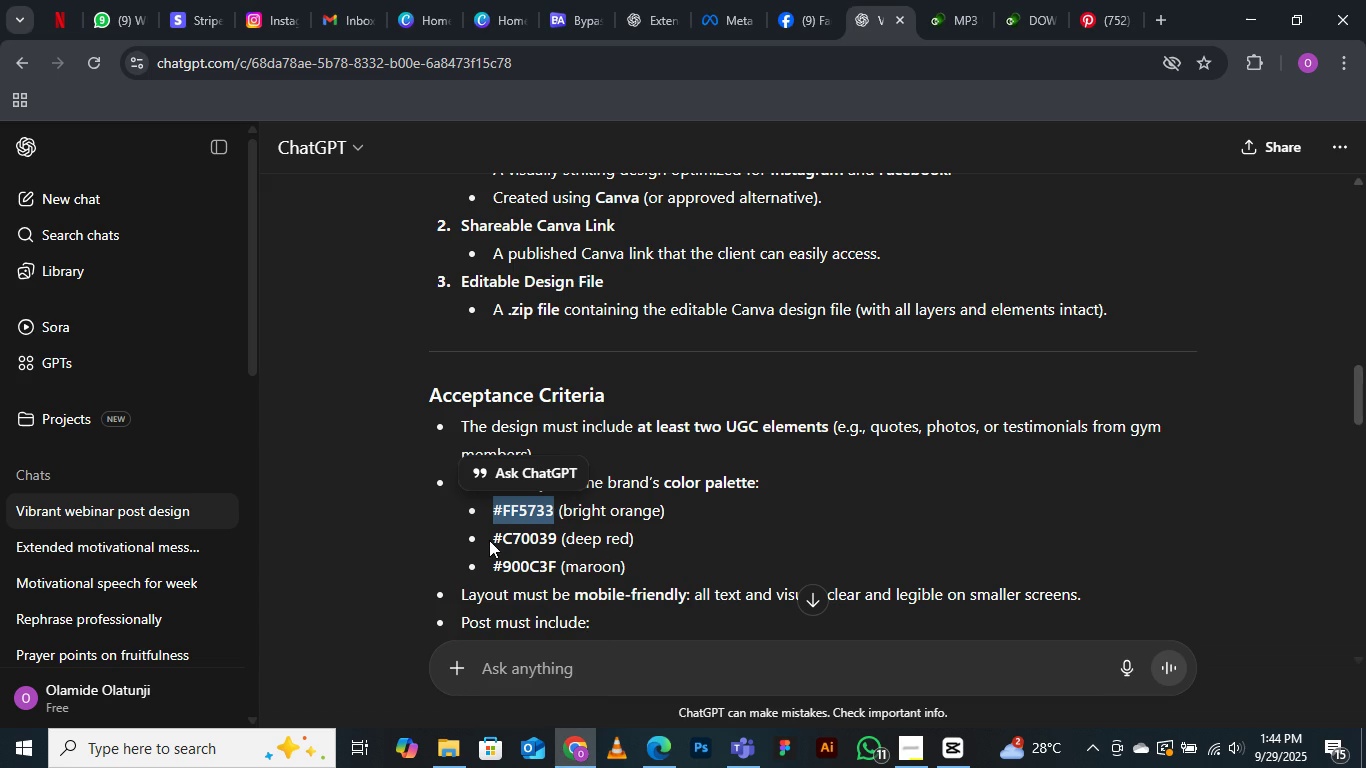 
left_click_drag(start_coordinate=[494, 540], to_coordinate=[560, 542])
 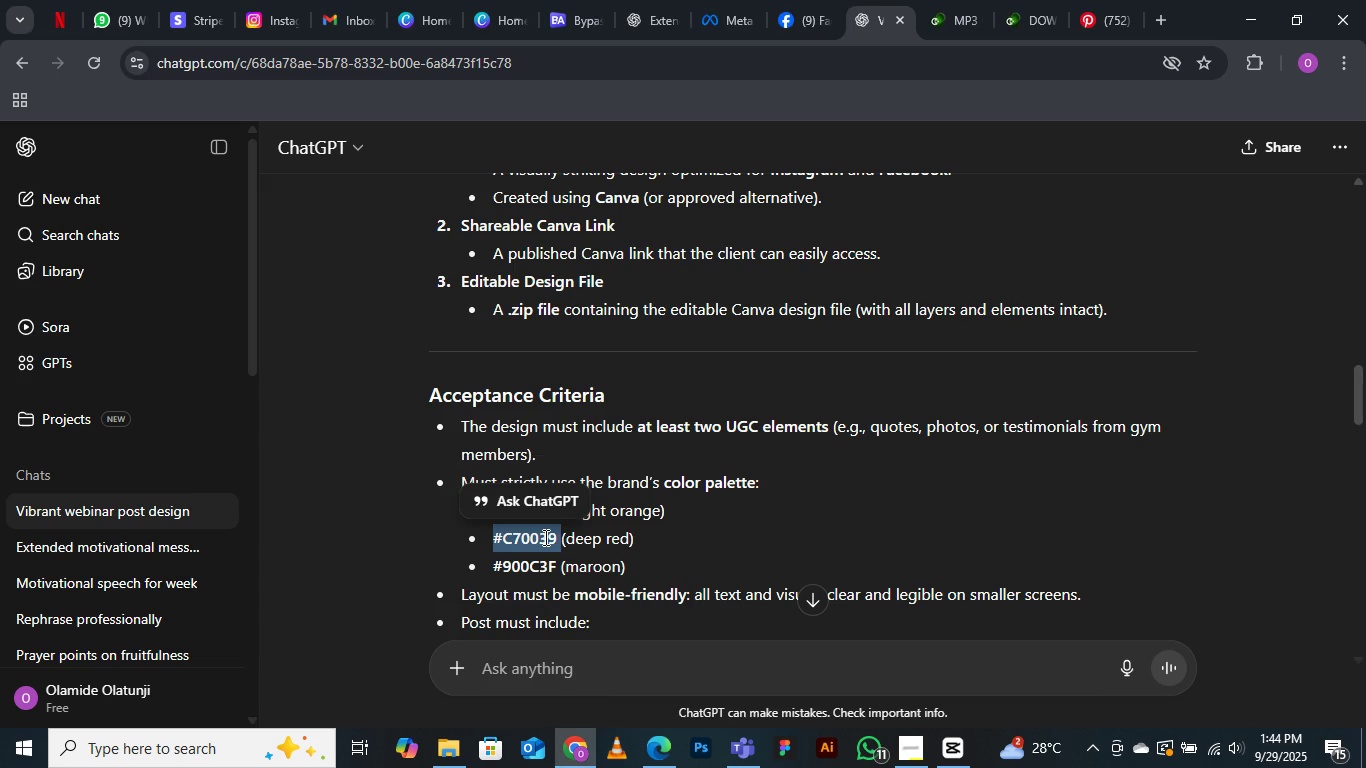 
right_click([544, 537])
 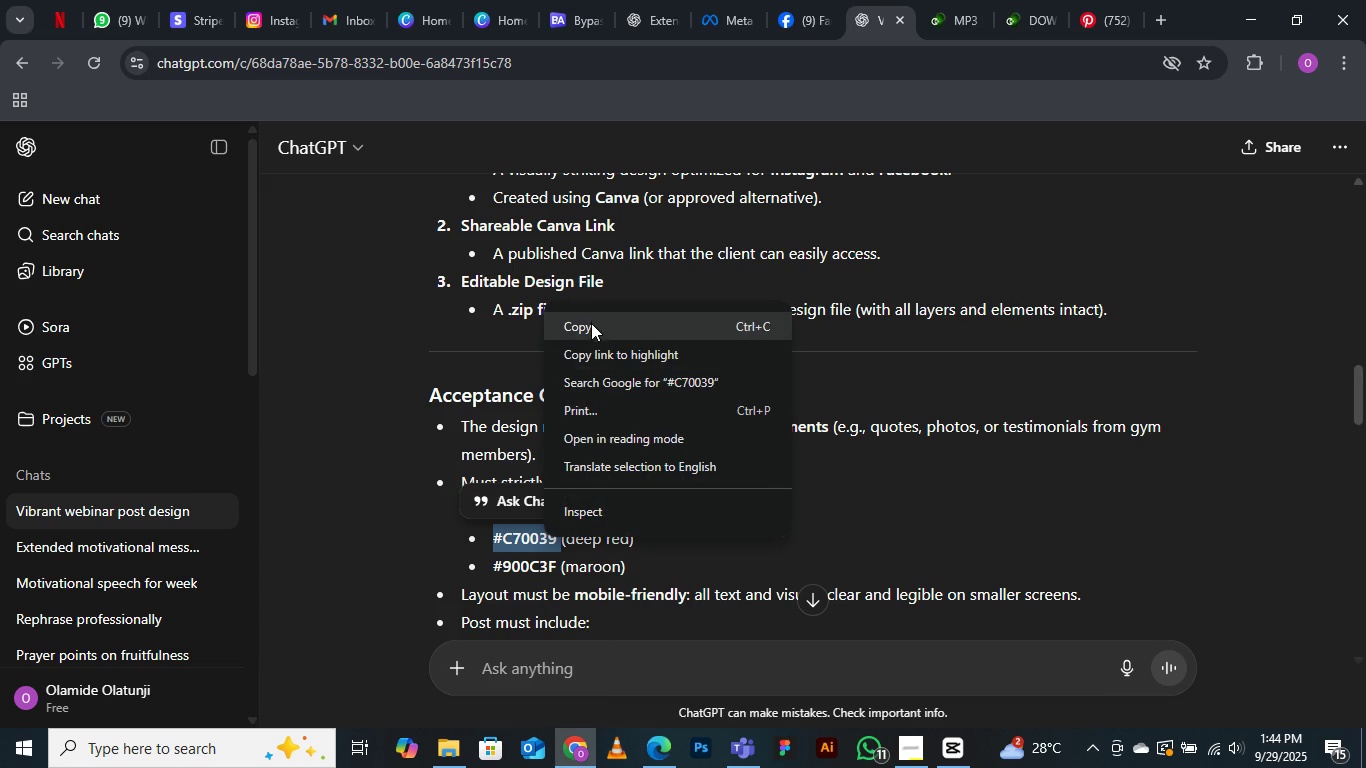 
left_click([591, 321])
 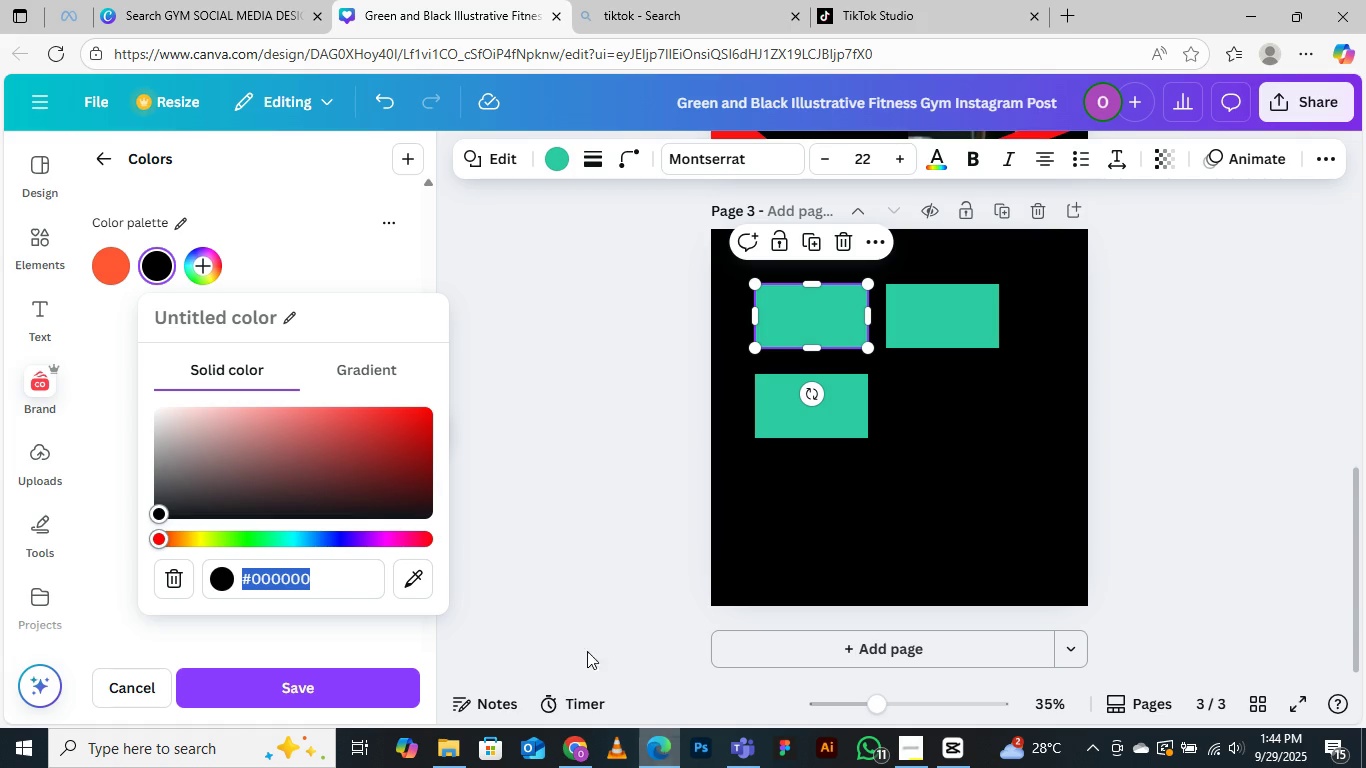 
wait(7.85)
 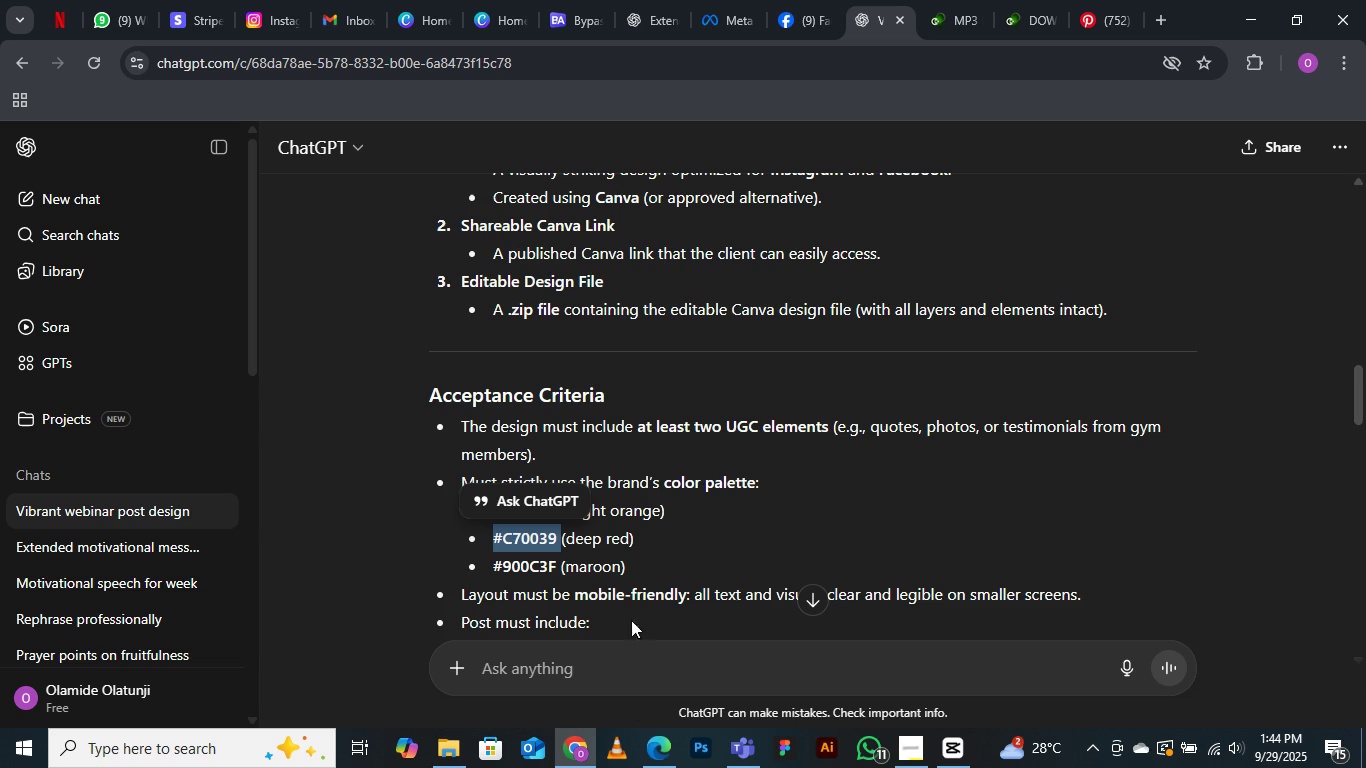 
key(Control+V)
 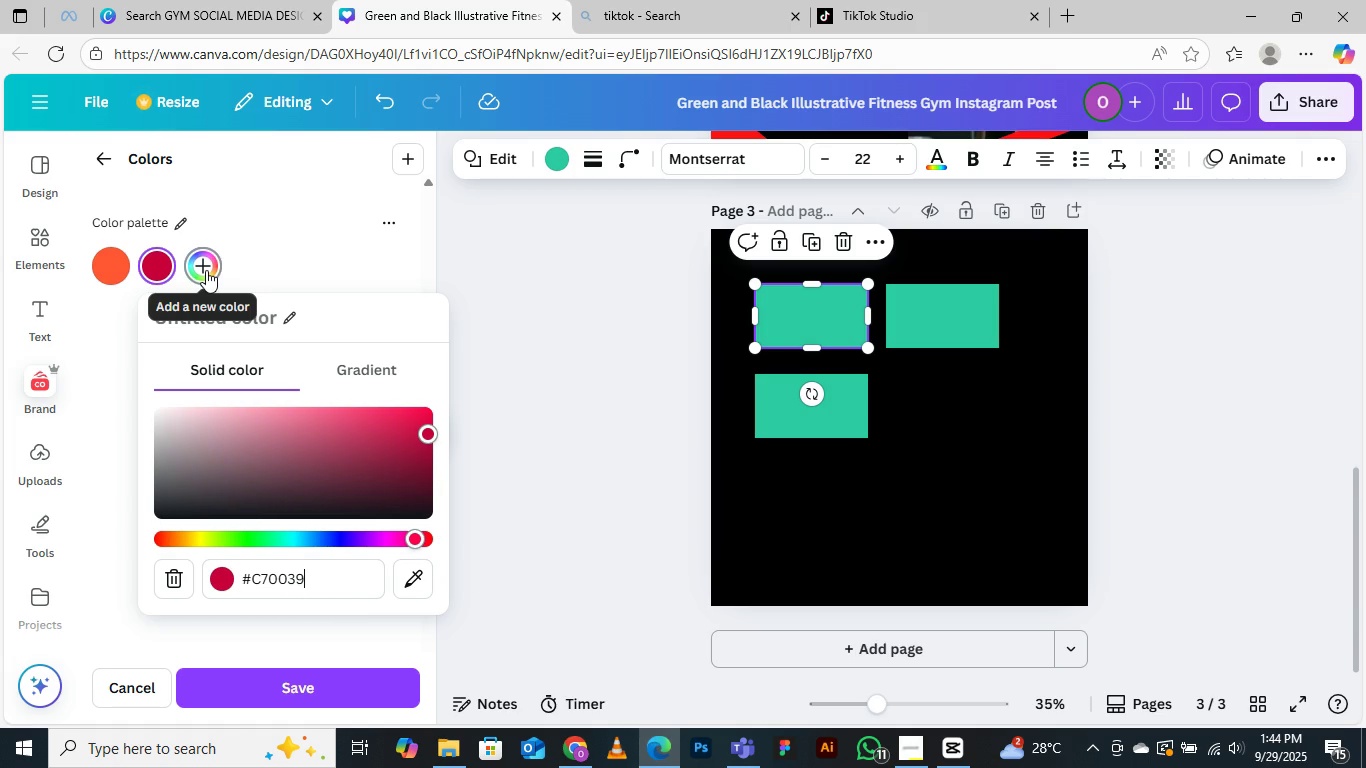 
left_click([206, 270])
 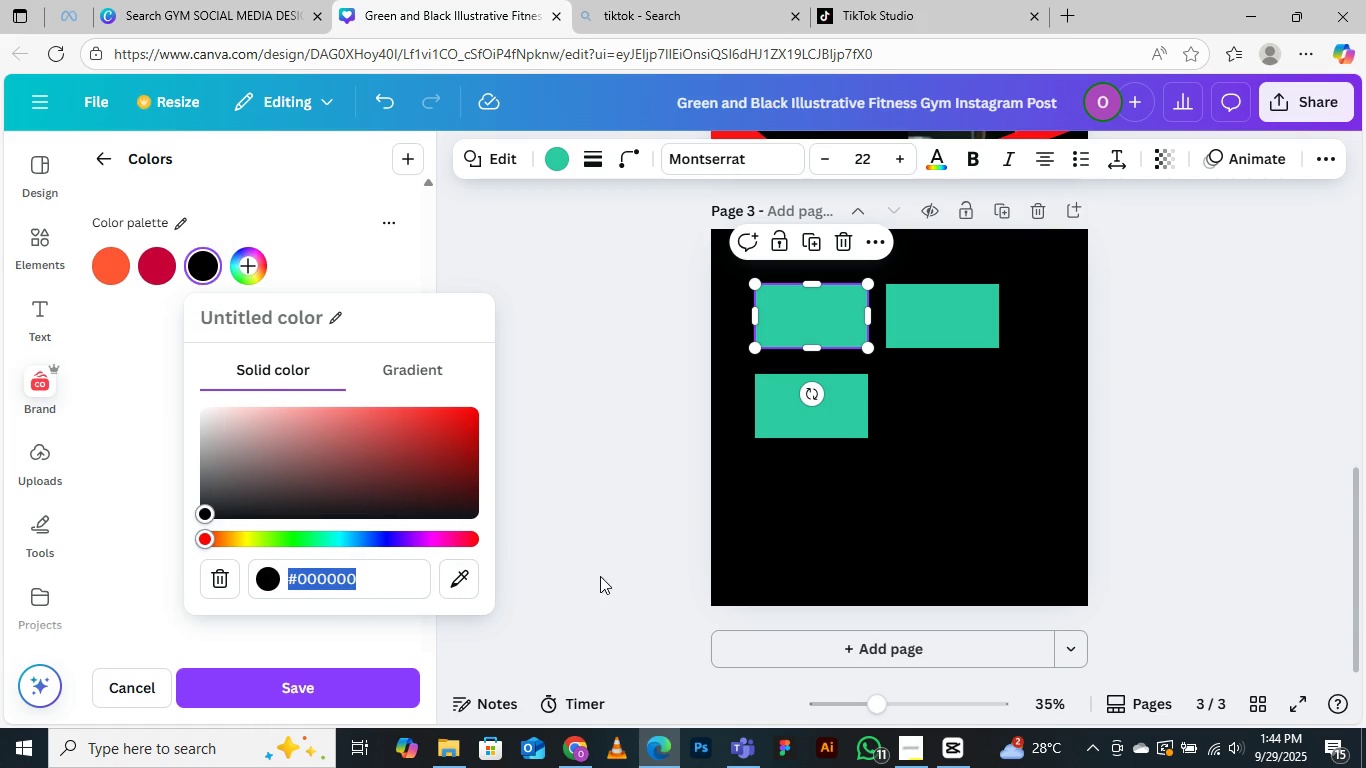 
mouse_move([684, 735])
 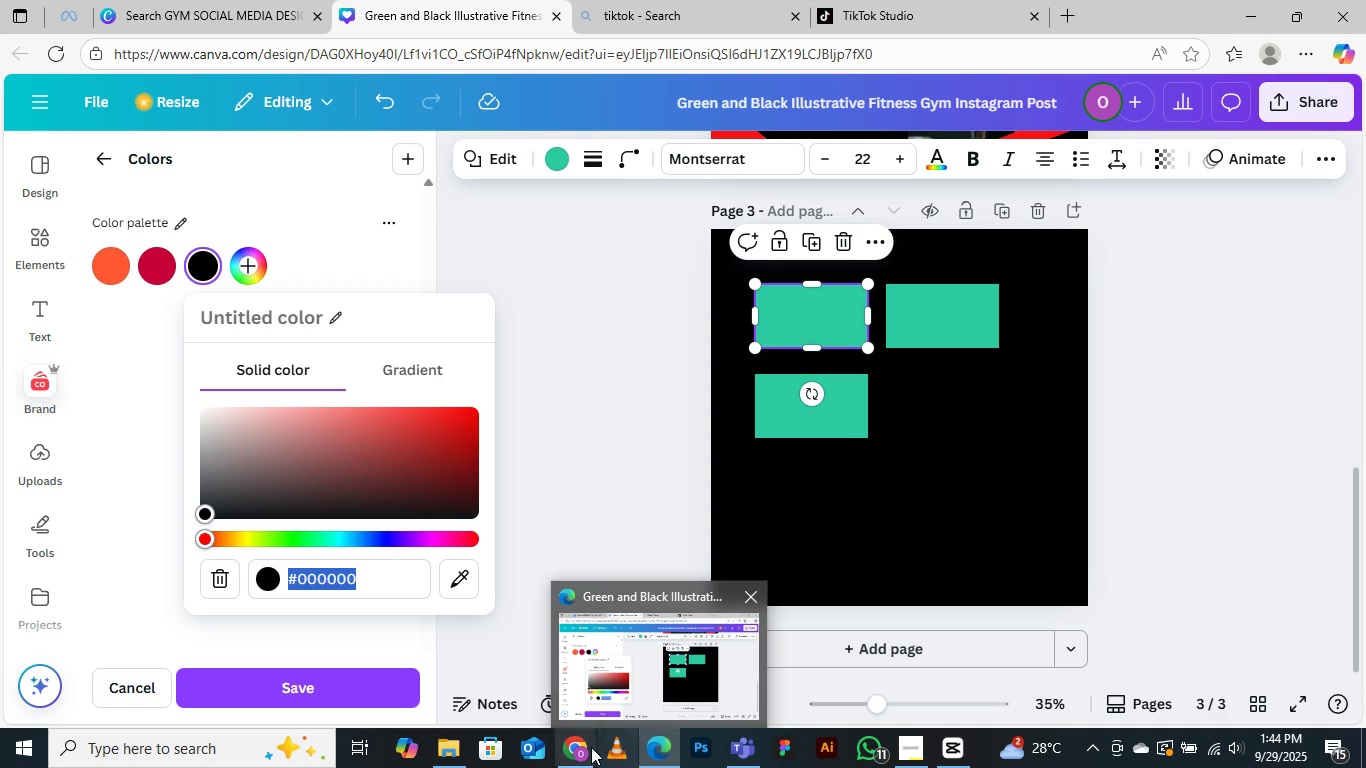 
left_click([564, 645])
 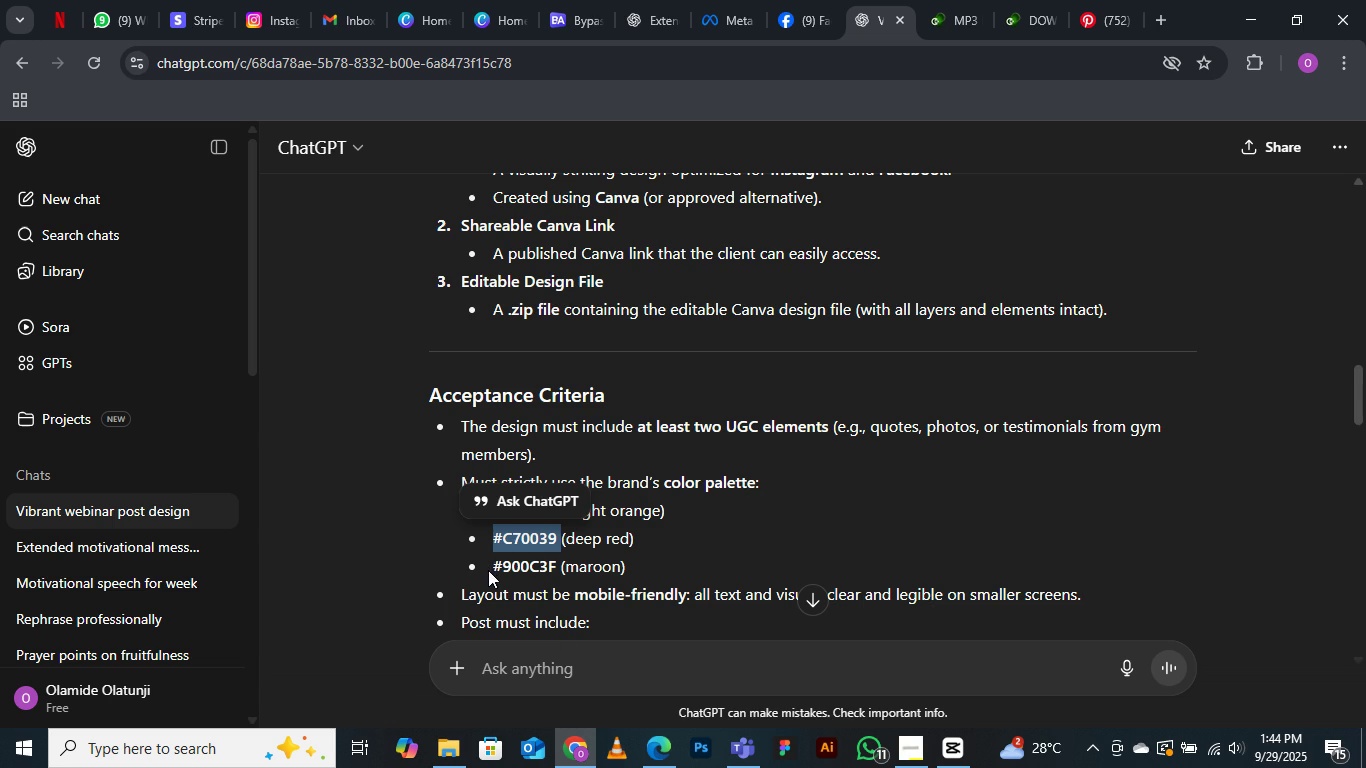 
left_click_drag(start_coordinate=[496, 561], to_coordinate=[555, 565])
 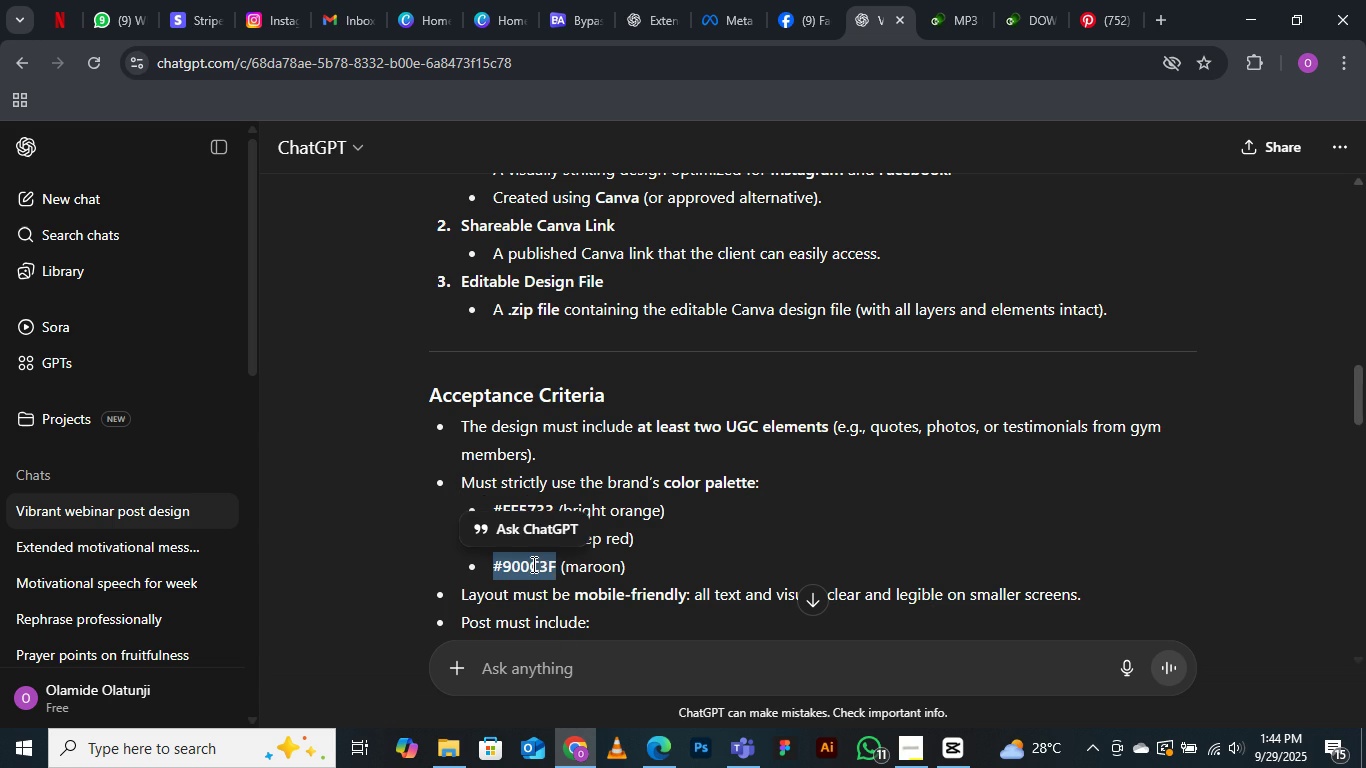 
right_click([532, 564])
 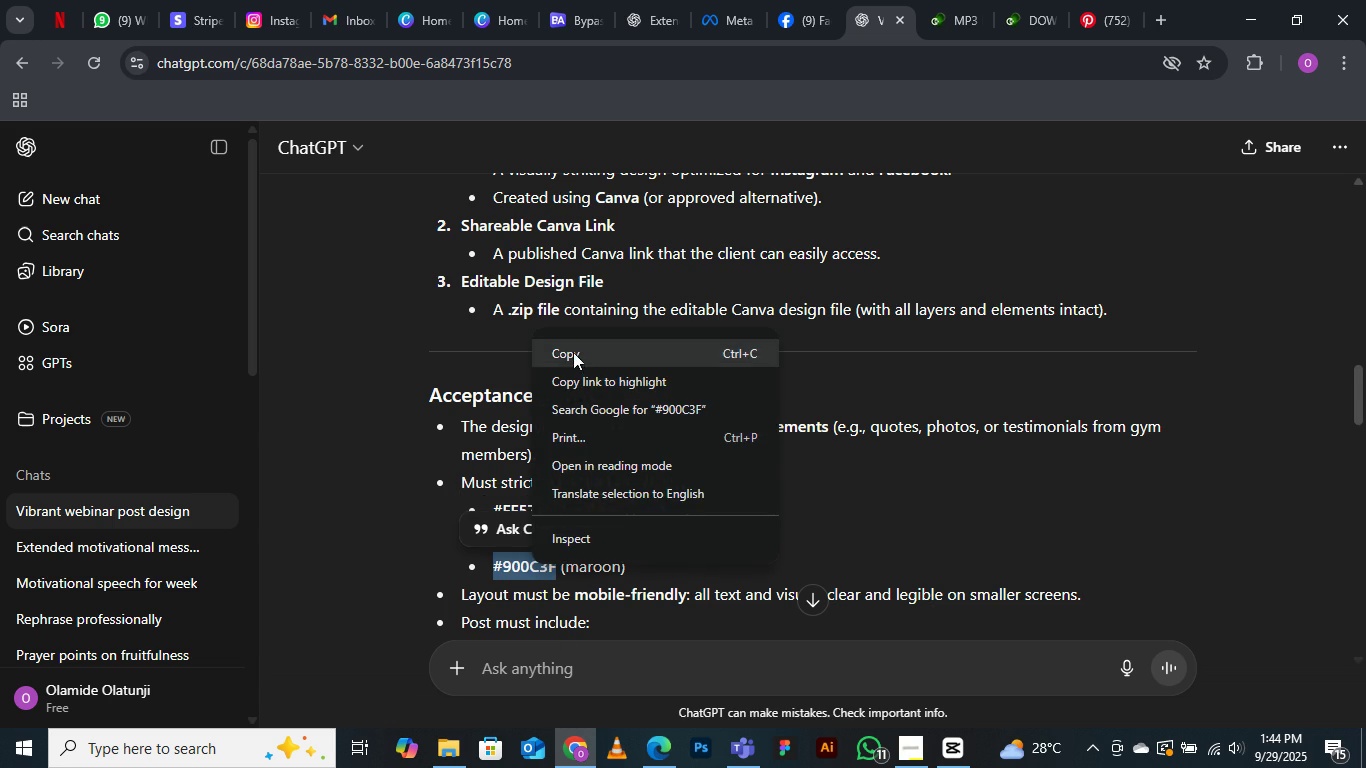 
left_click([573, 352])
 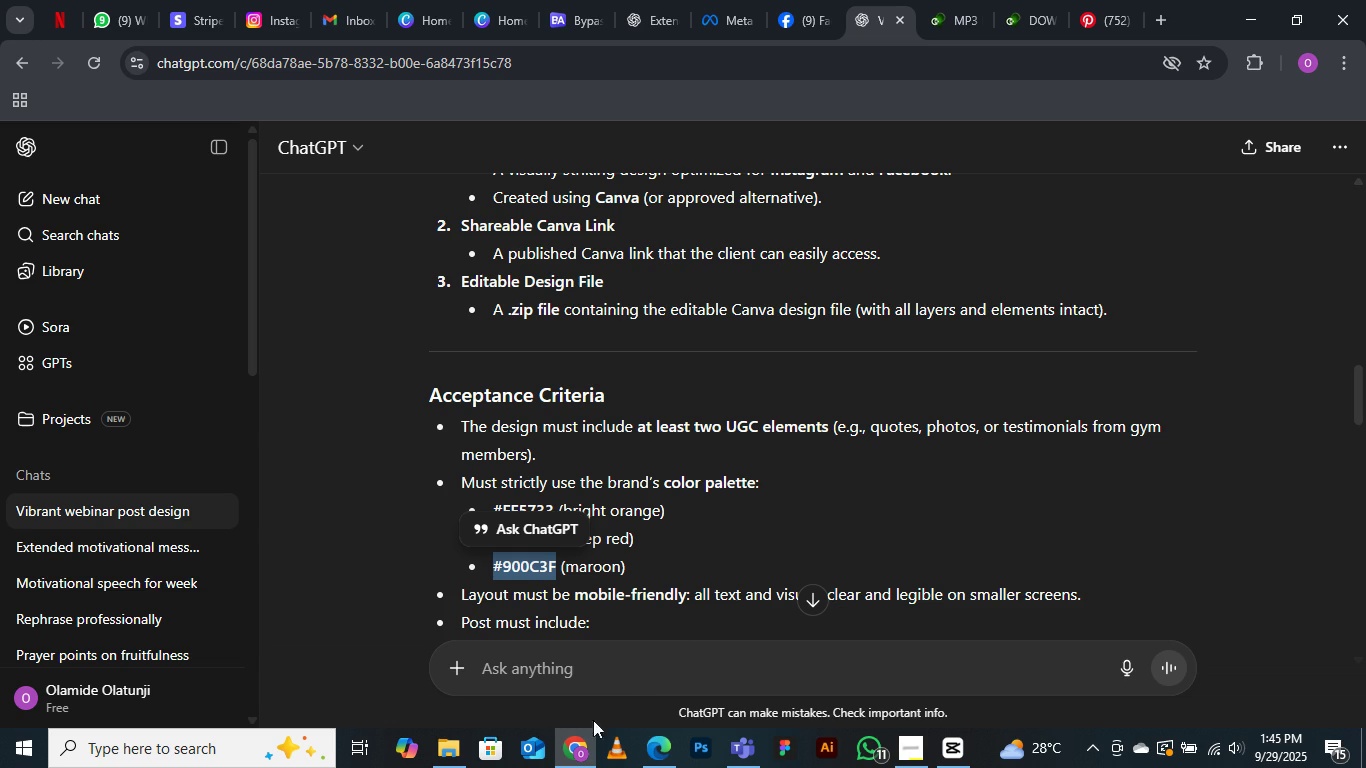 
wait(5.62)
 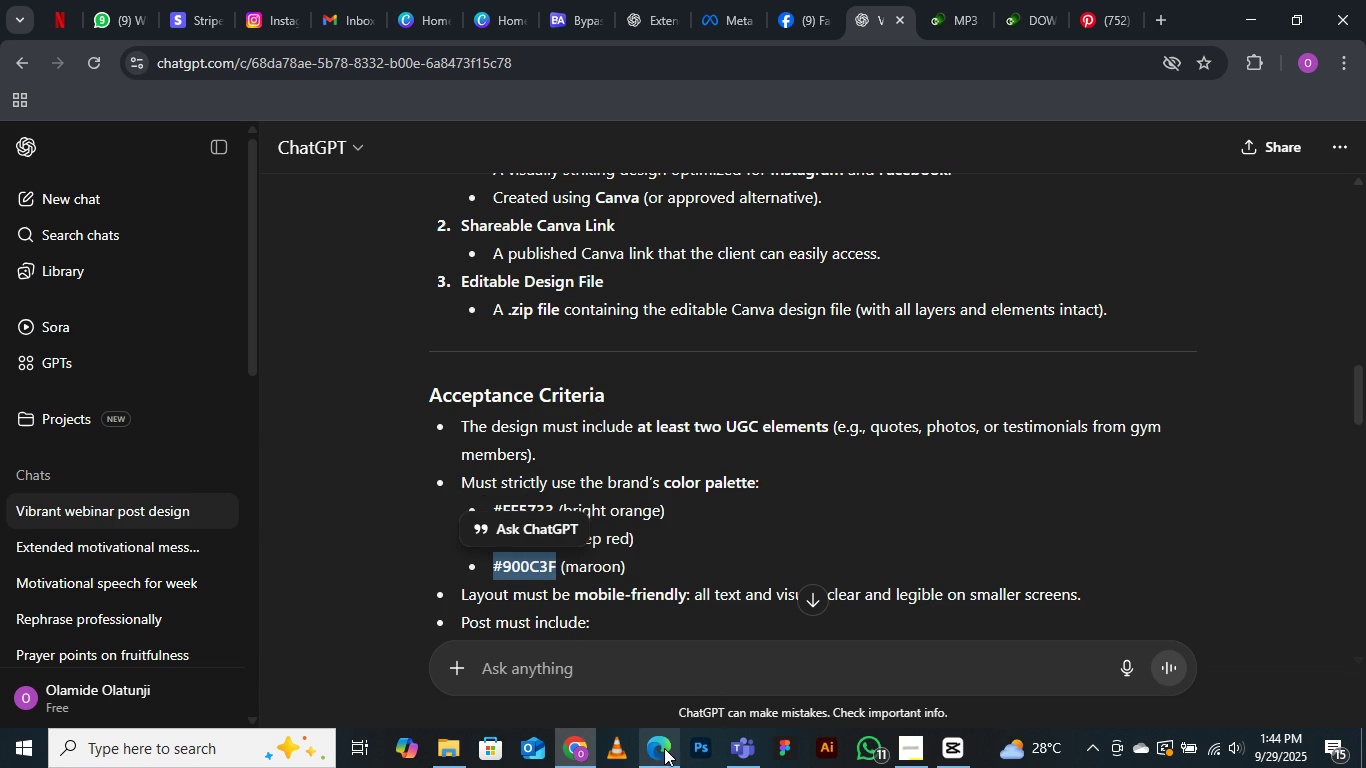 
left_click([668, 748])
 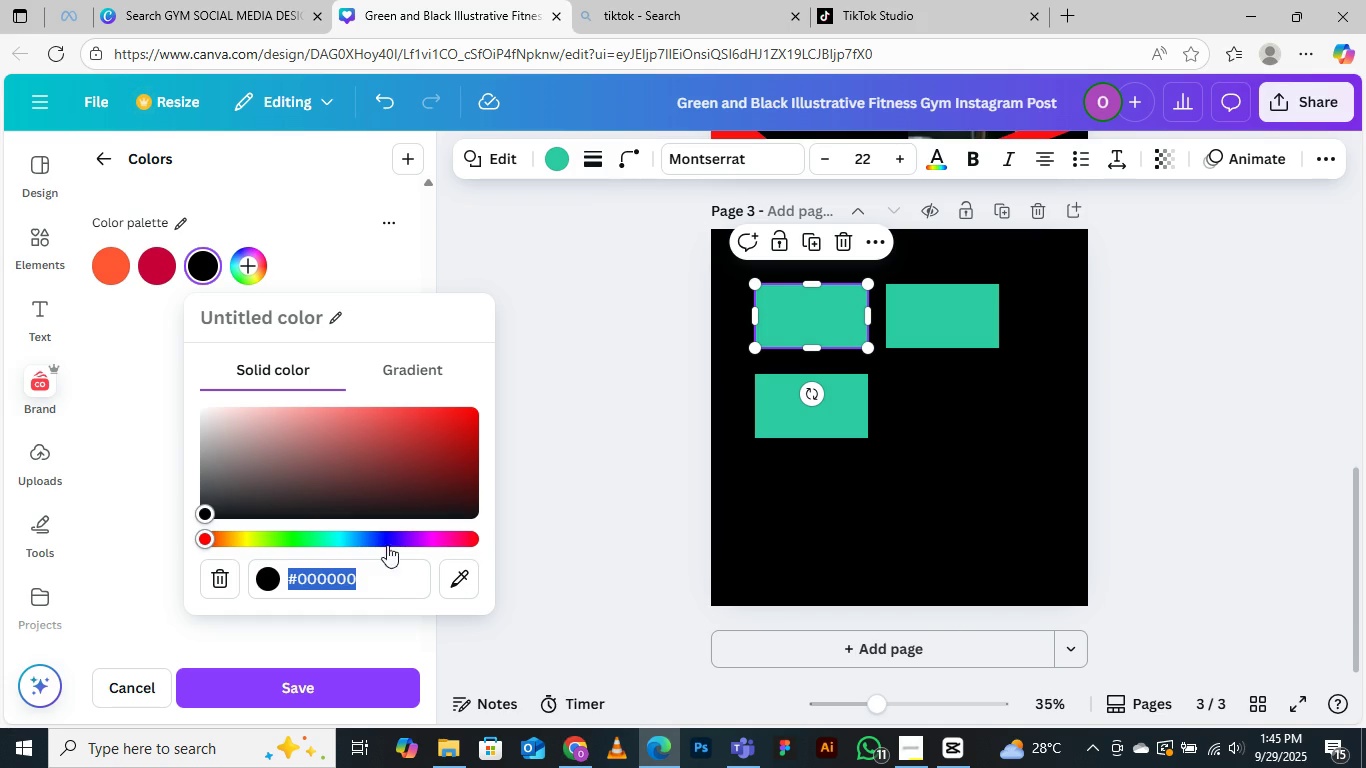 
key(Control+V)
 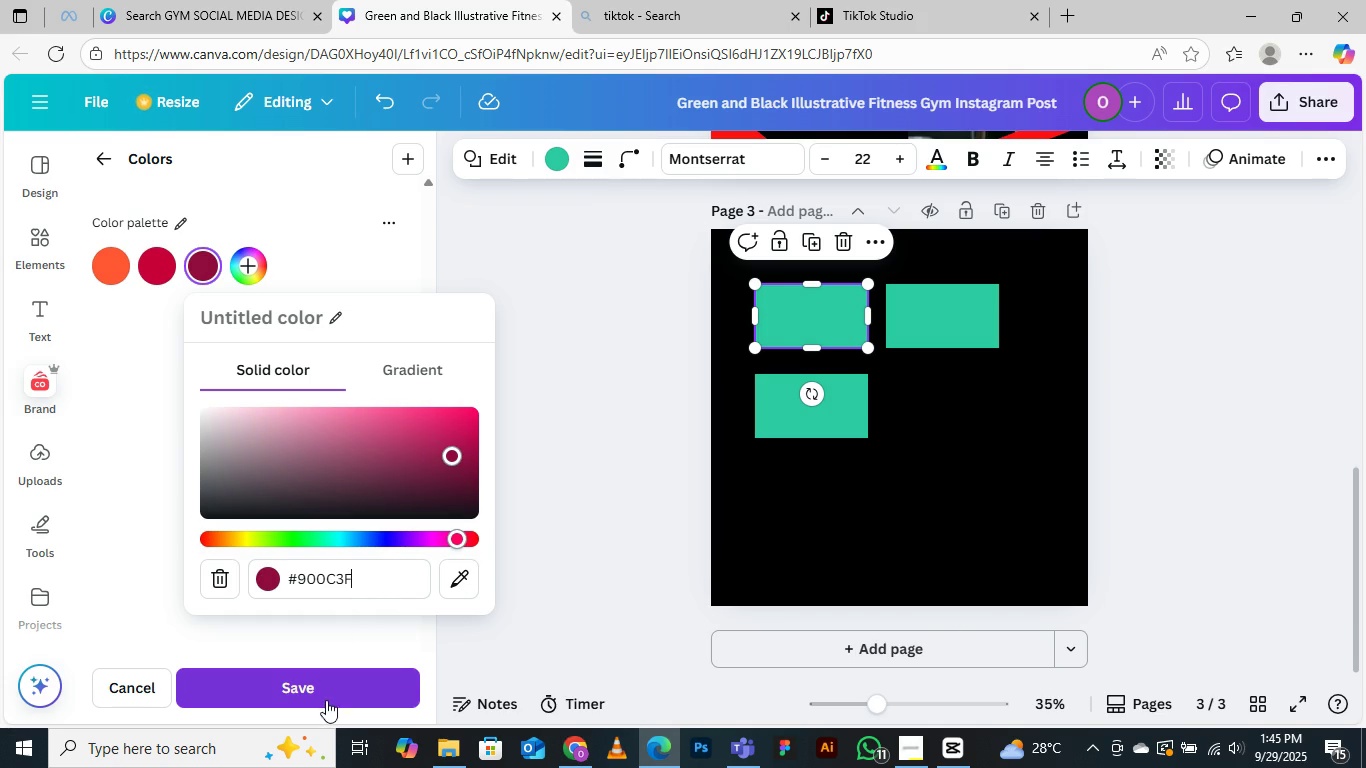 
left_click([329, 678])
 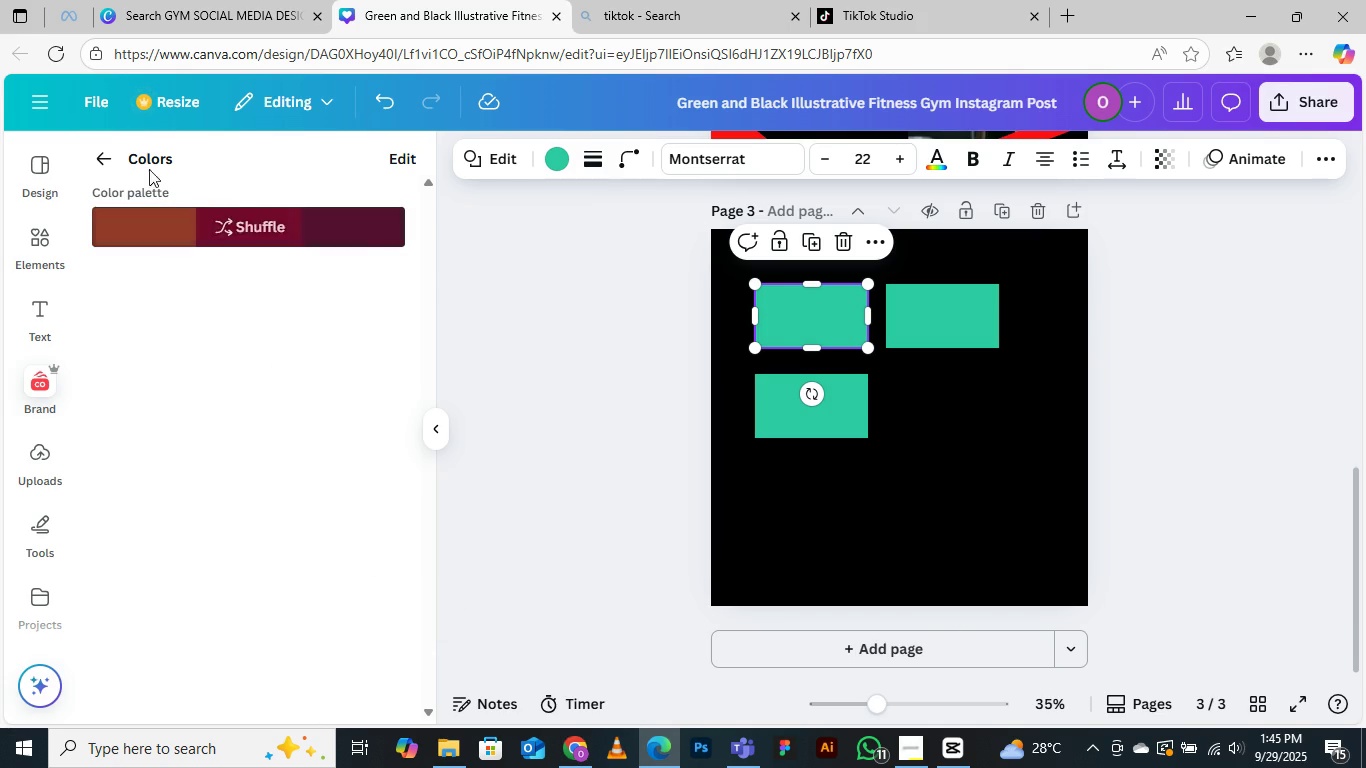 
left_click([104, 151])
 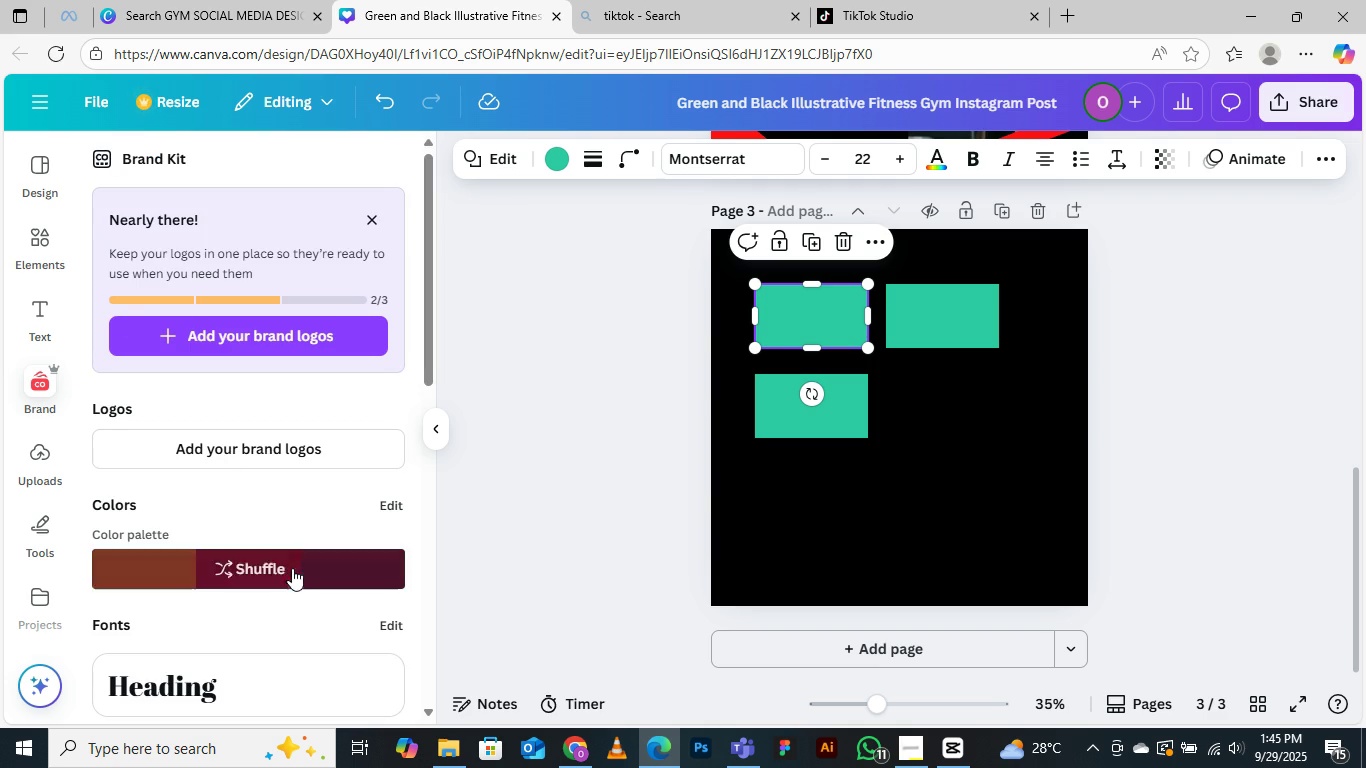 
scroll: coordinate [283, 492], scroll_direction: down, amount: 3.0
 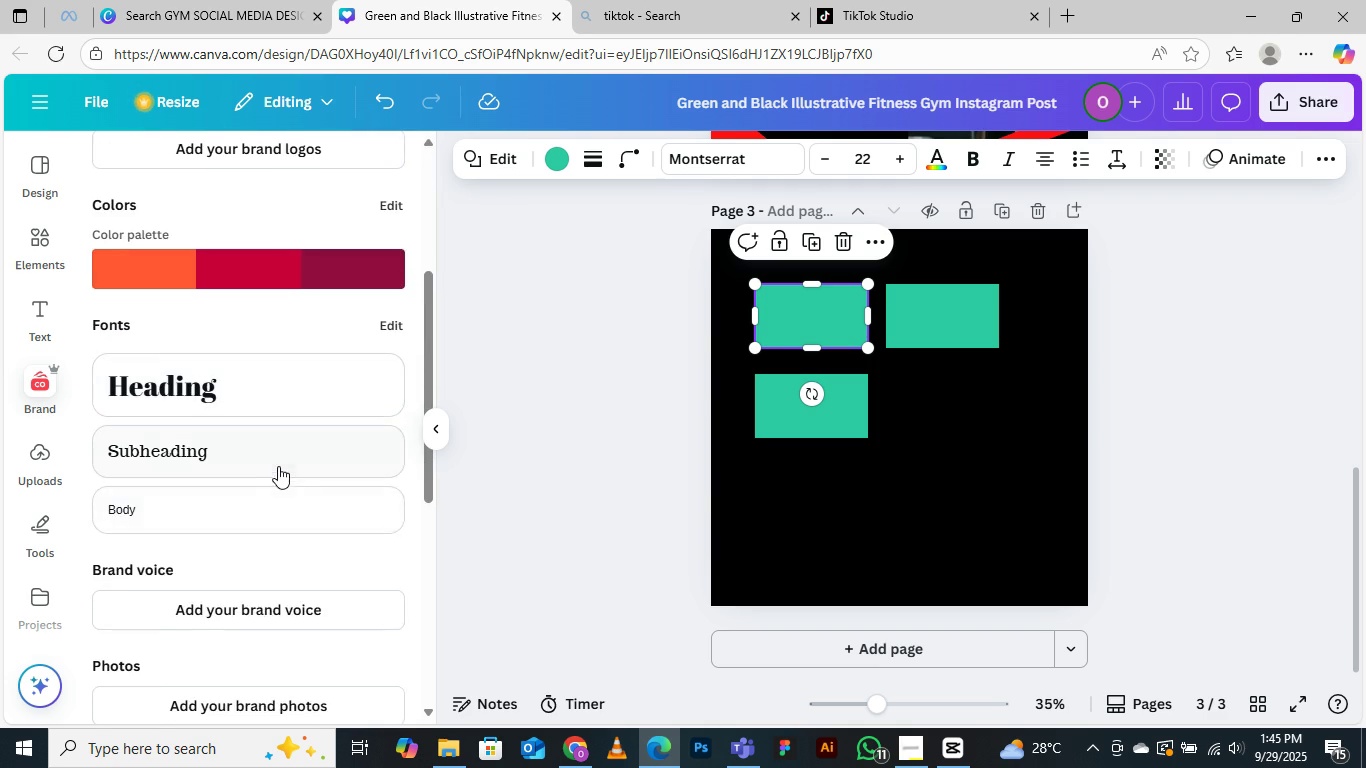 
scroll: coordinate [837, 388], scroll_direction: up, amount: 16.0
 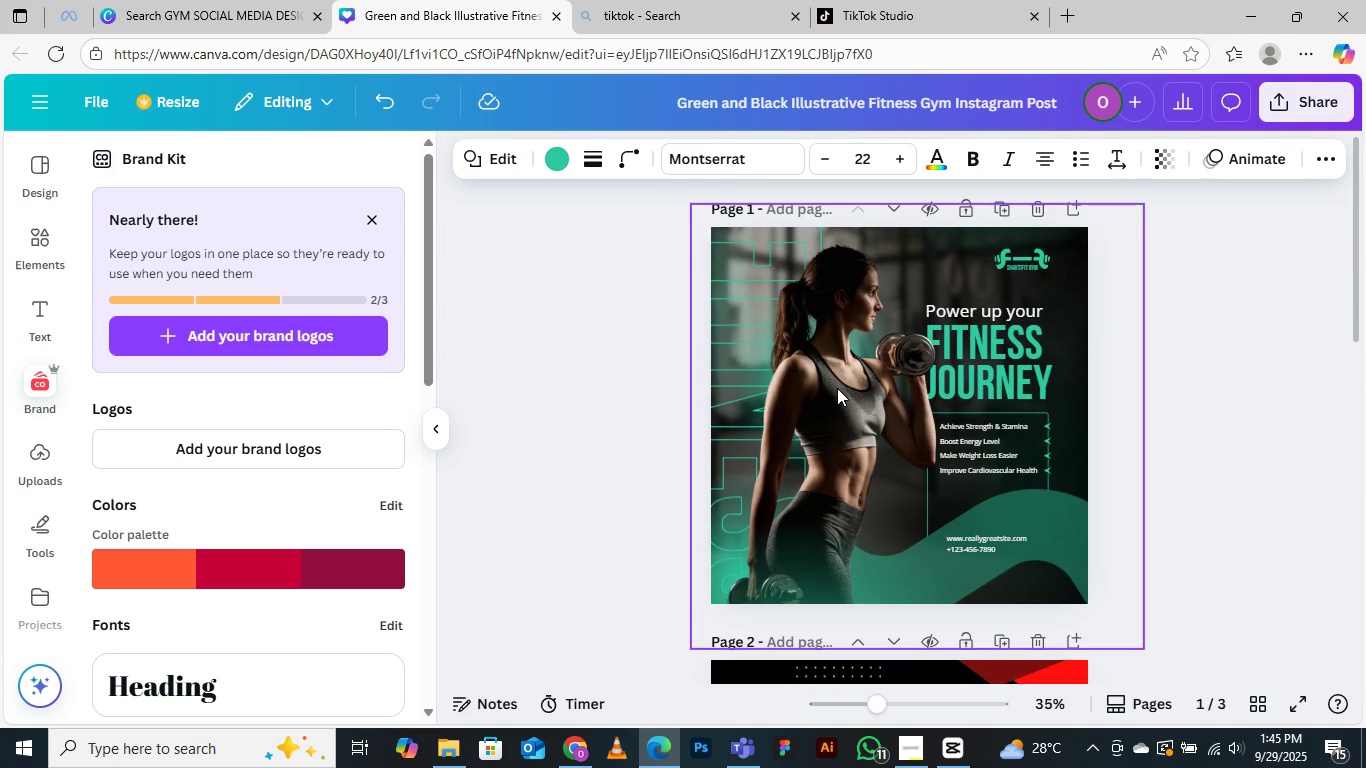 
scroll: coordinate [837, 388], scroll_direction: down, amount: 3.0
 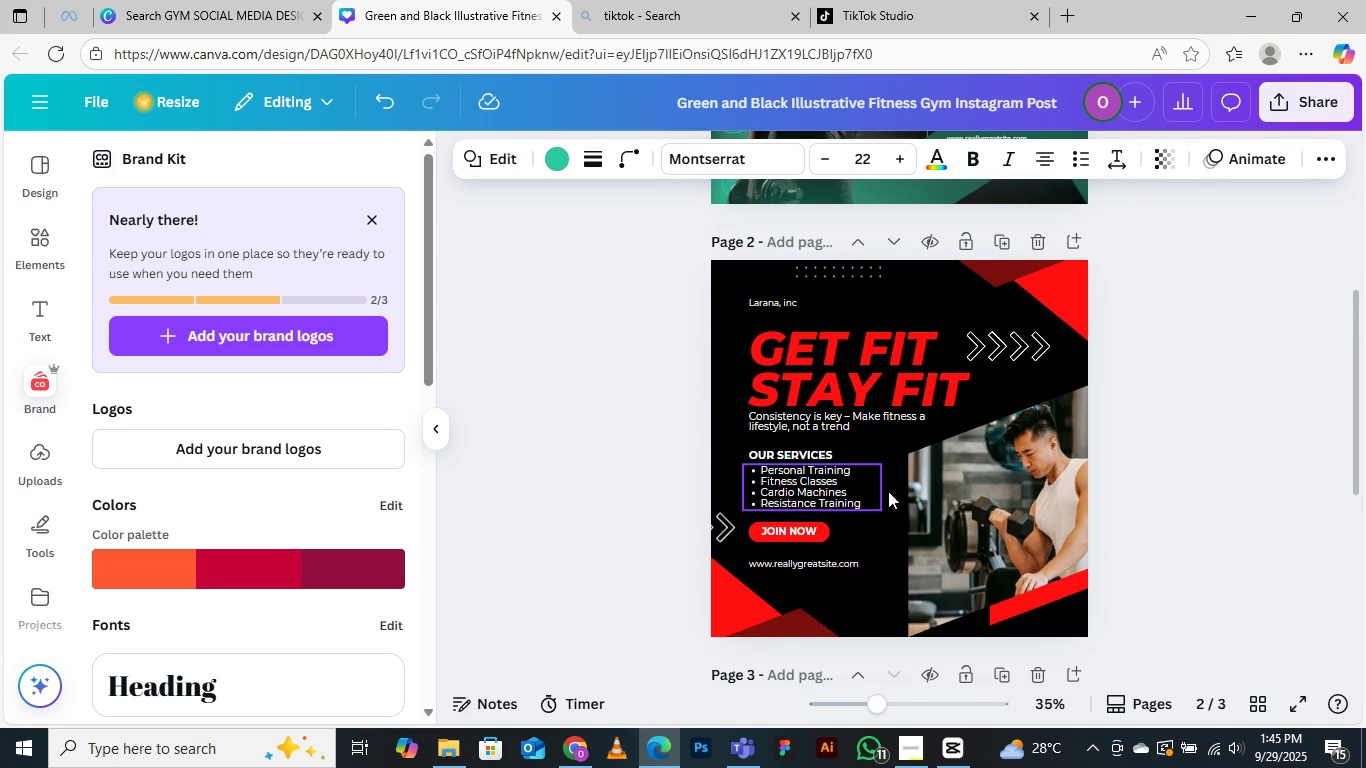 
left_click_drag(start_coordinate=[1014, 492], to_coordinate=[1023, 490])
 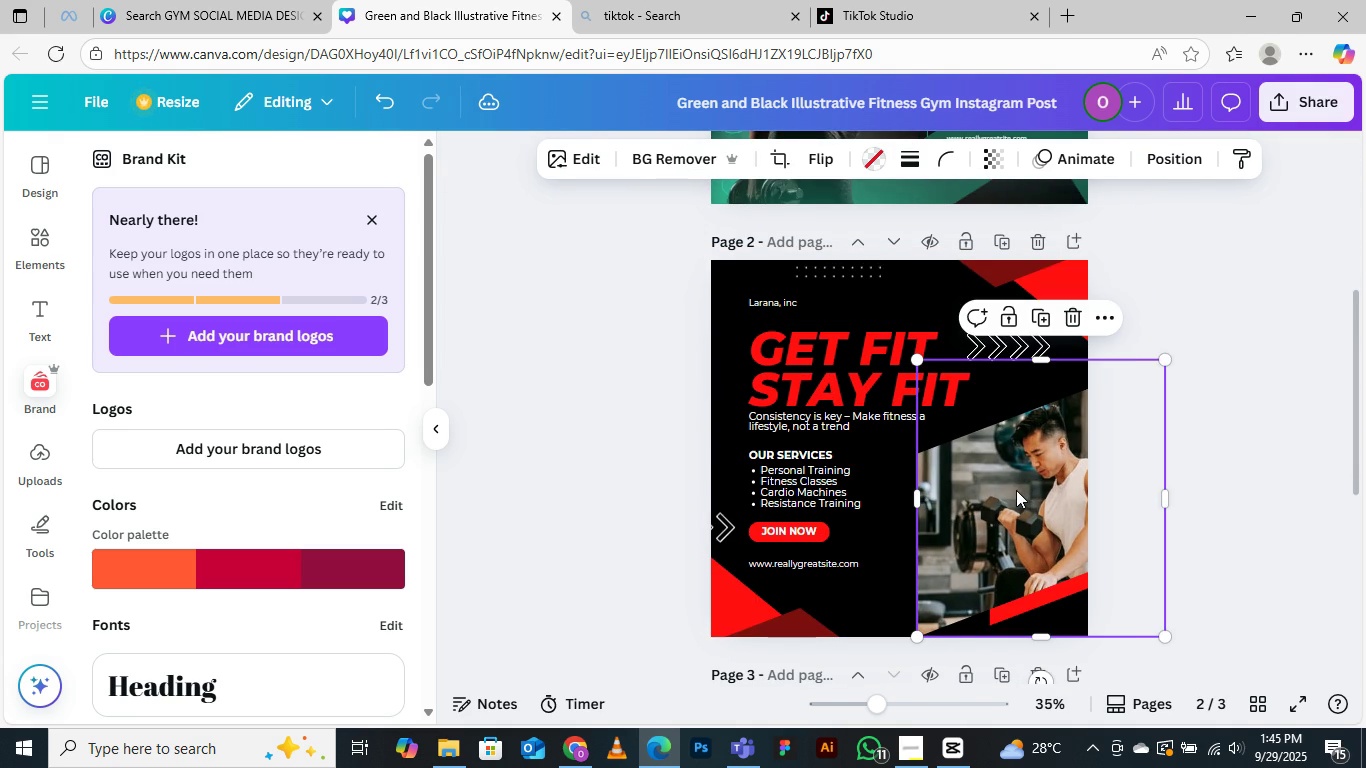 
left_click_drag(start_coordinate=[1015, 490], to_coordinate=[1005, 494])
 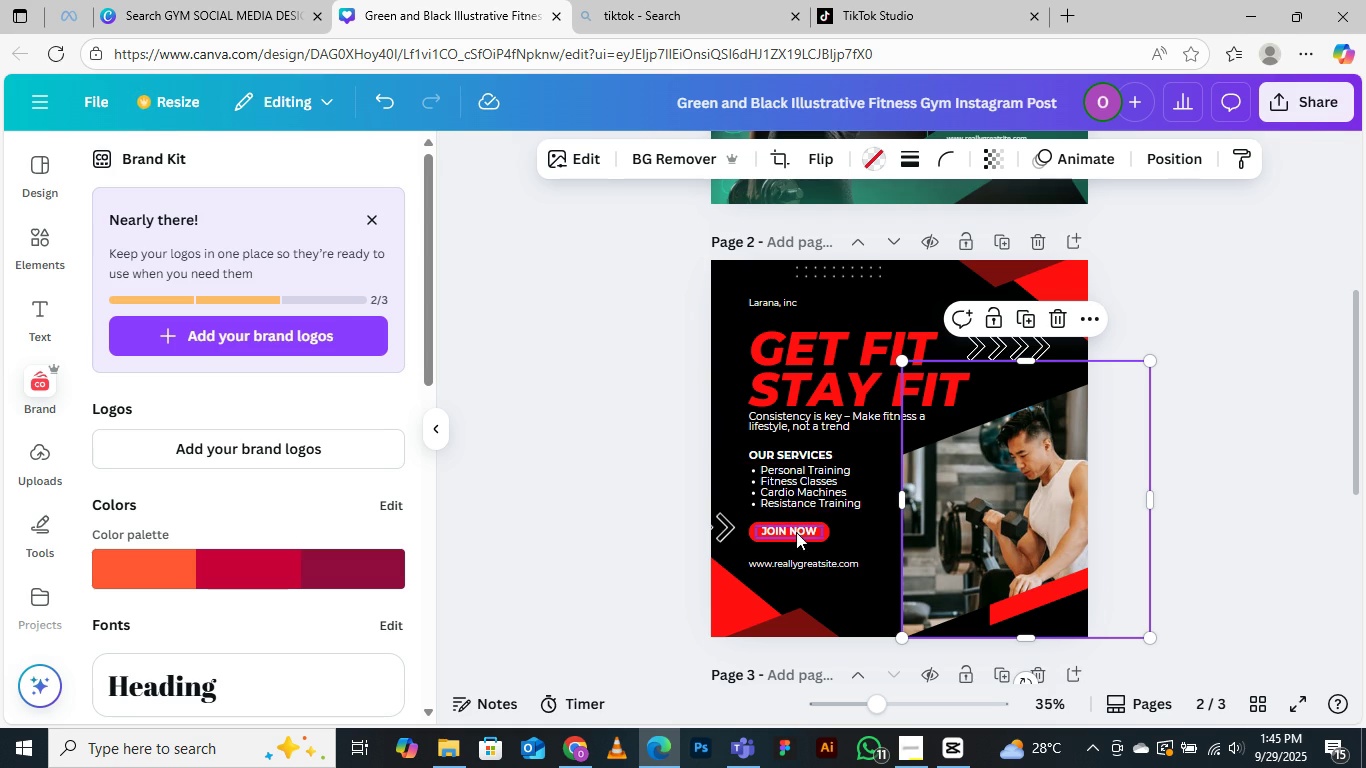 
scroll: coordinate [831, 489], scroll_direction: up, amount: 5.0
 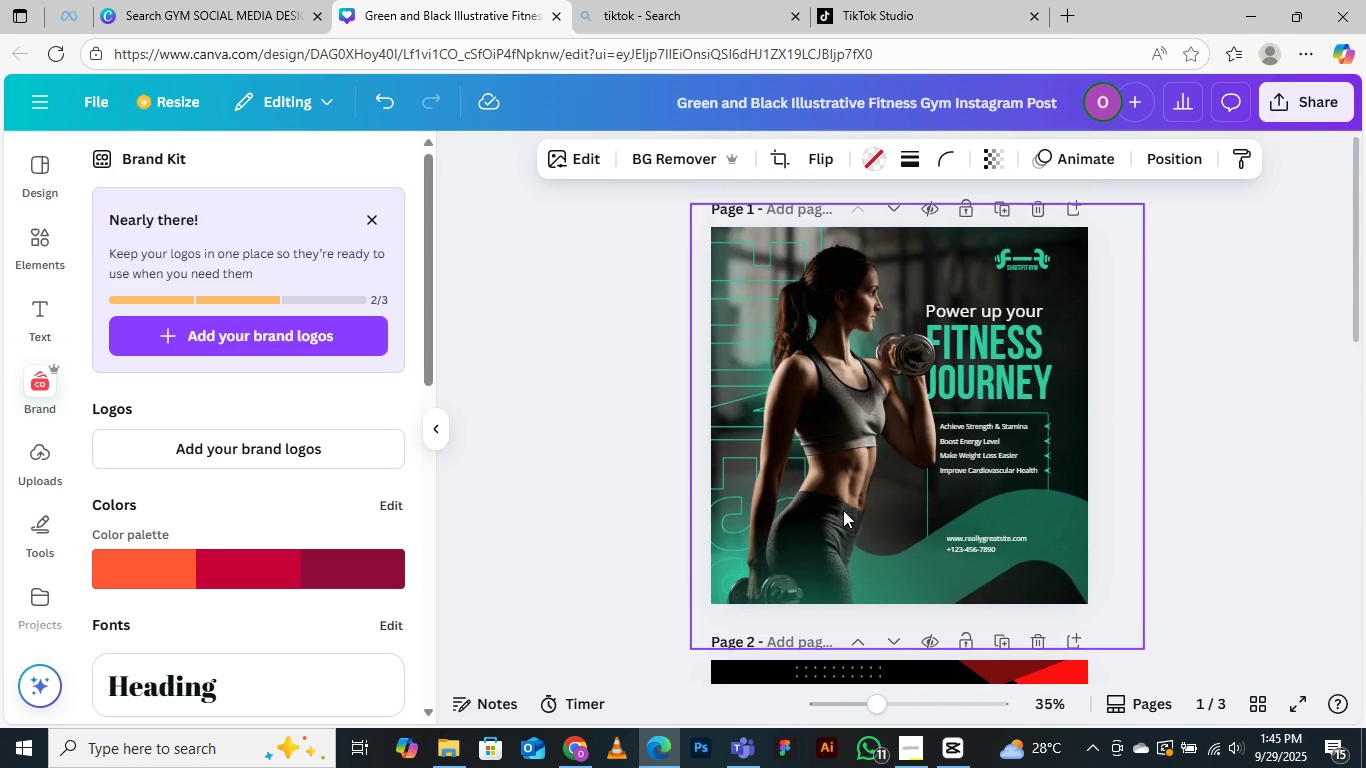 
scroll: coordinate [274, 575], scroll_direction: down, amount: 7.0
 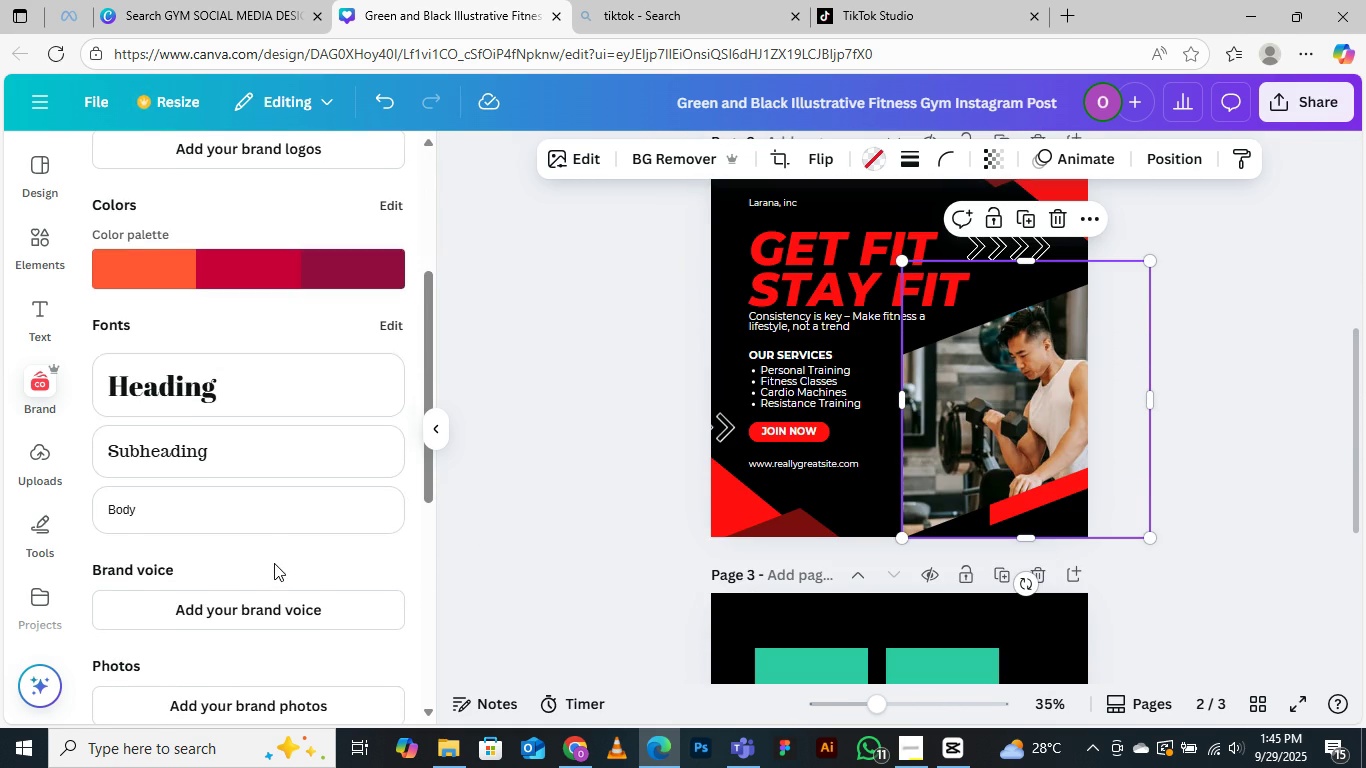 
scroll: coordinate [271, 558], scroll_direction: up, amount: 1.0
 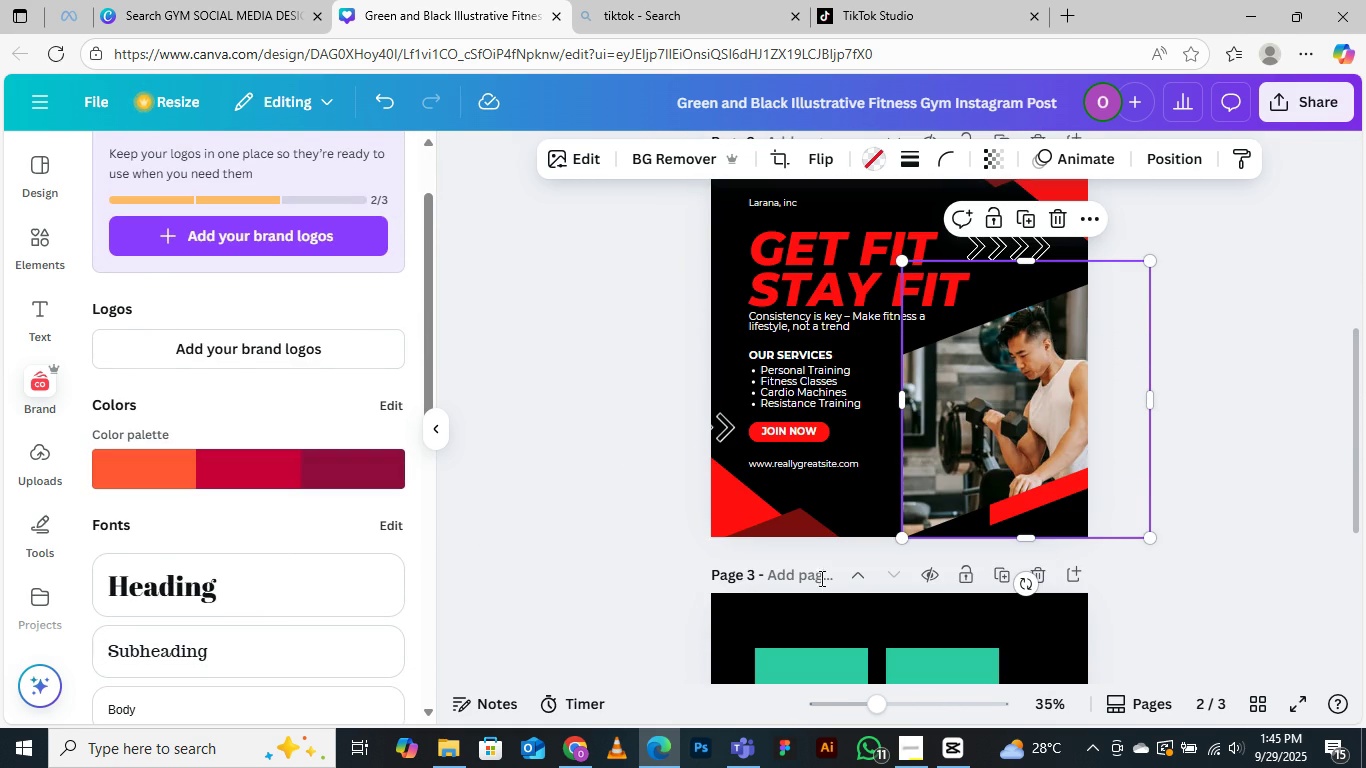 
mouse_move([585, 717])
 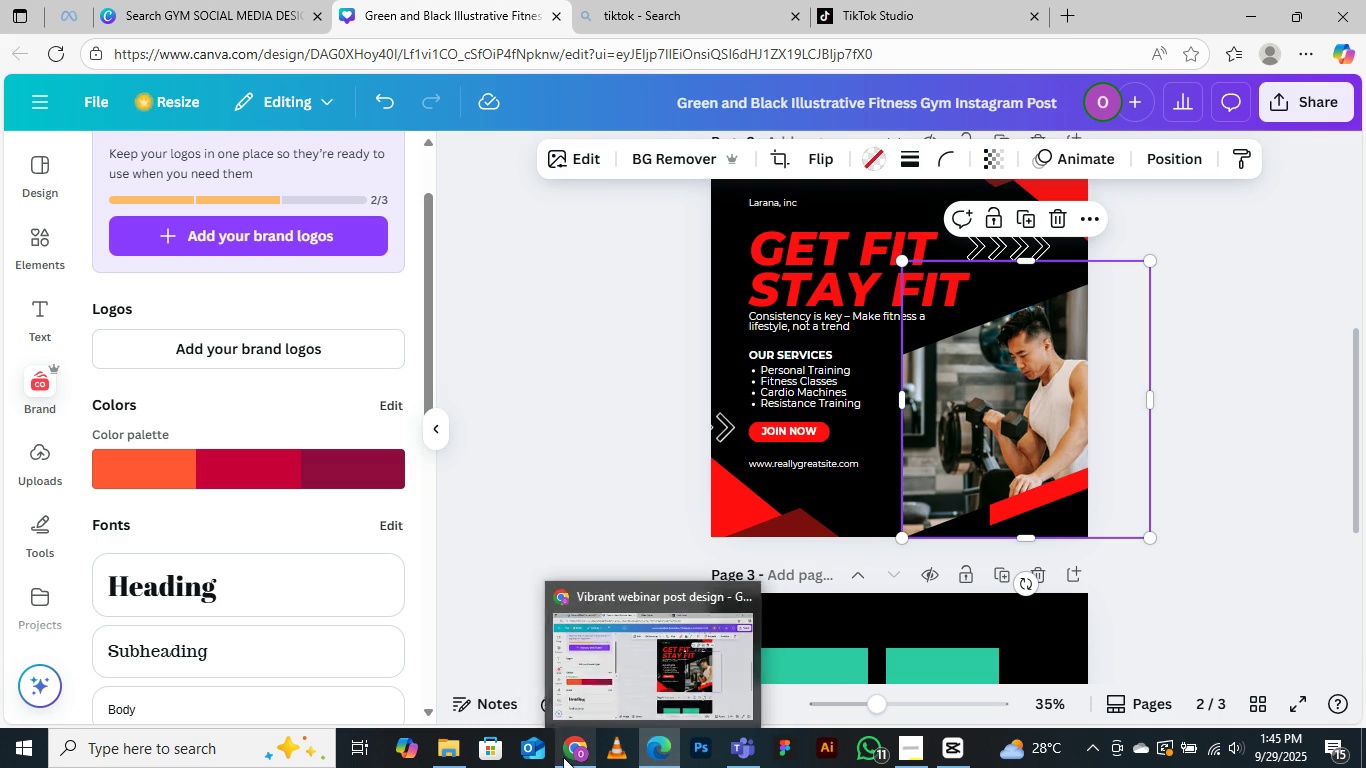 
left_click([562, 698])
 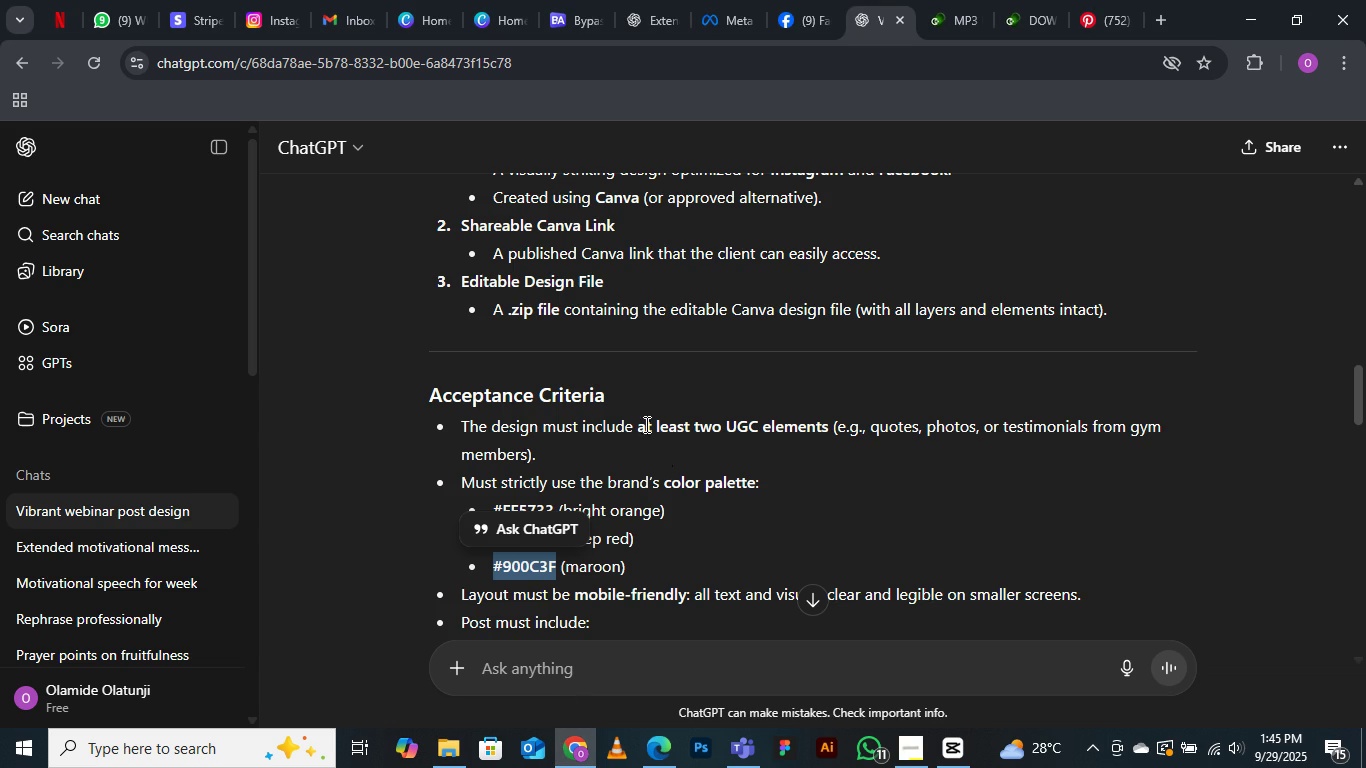 
scroll: coordinate [636, 403], scroll_direction: down, amount: 1.0
 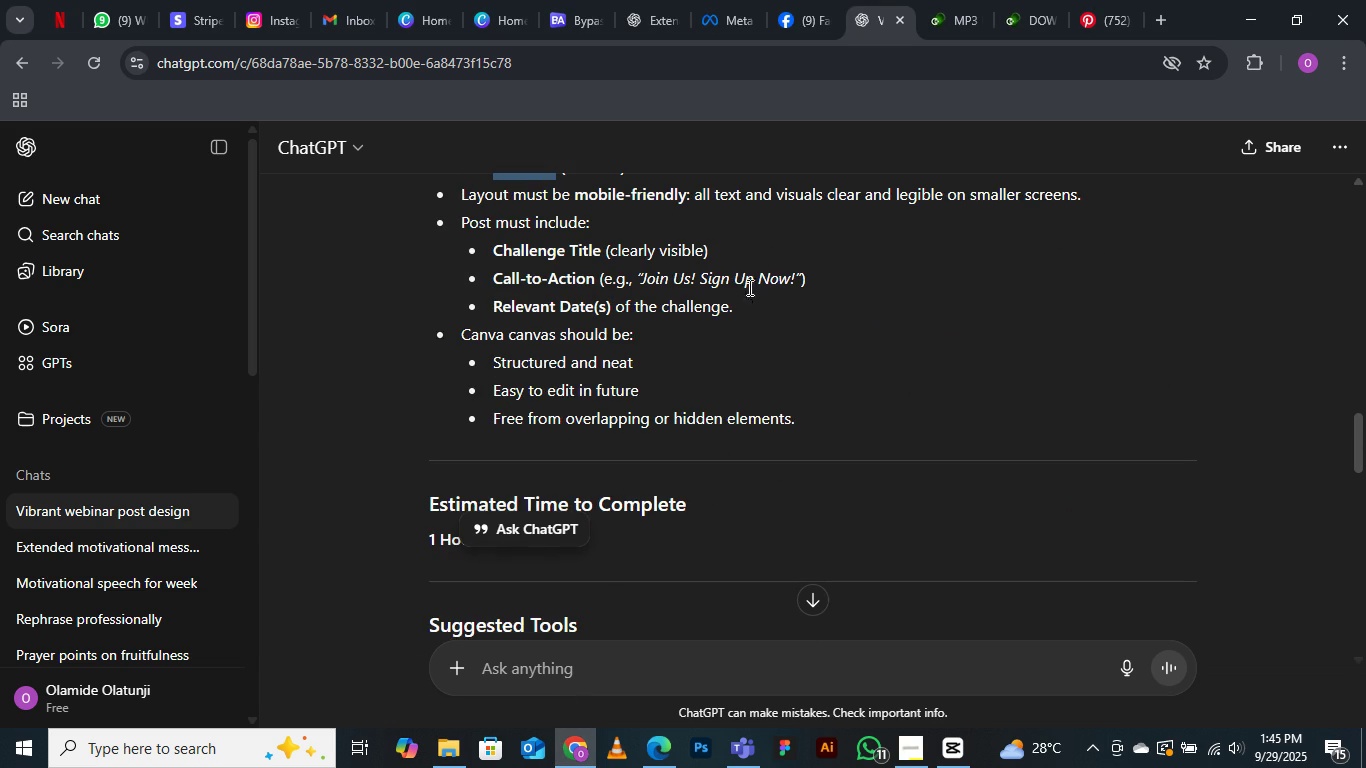 
wait(6.16)
 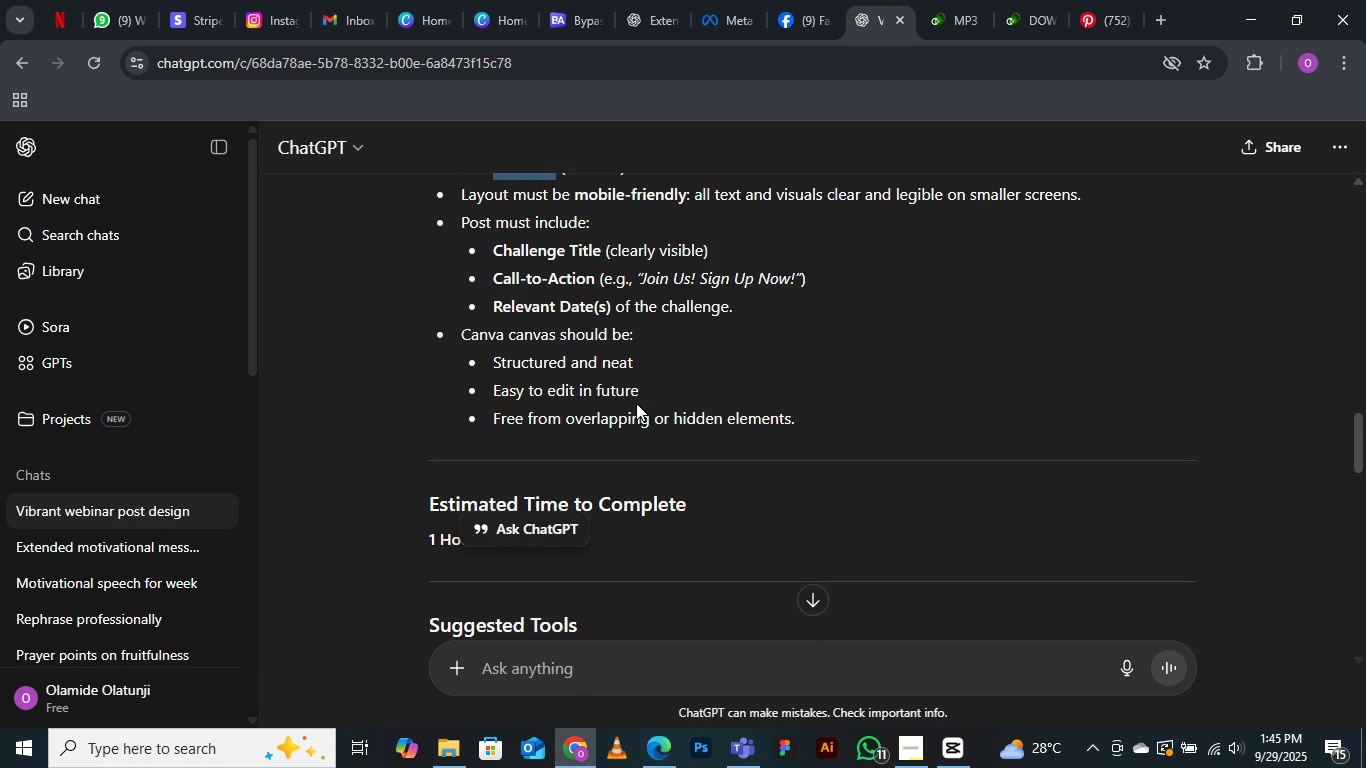 
scroll: coordinate [736, 378], scroll_direction: down, amount: 9.0
 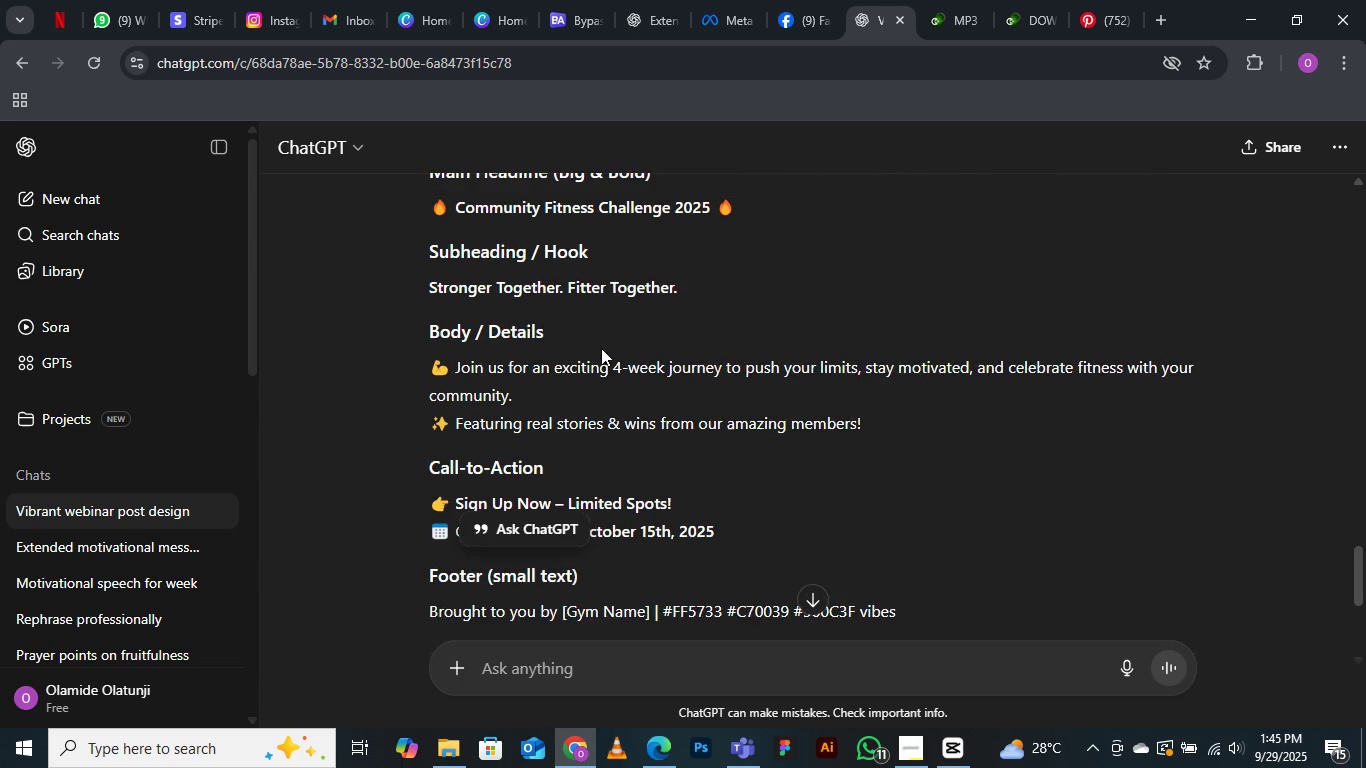 
scroll: coordinate [581, 344], scroll_direction: up, amount: 1.0
 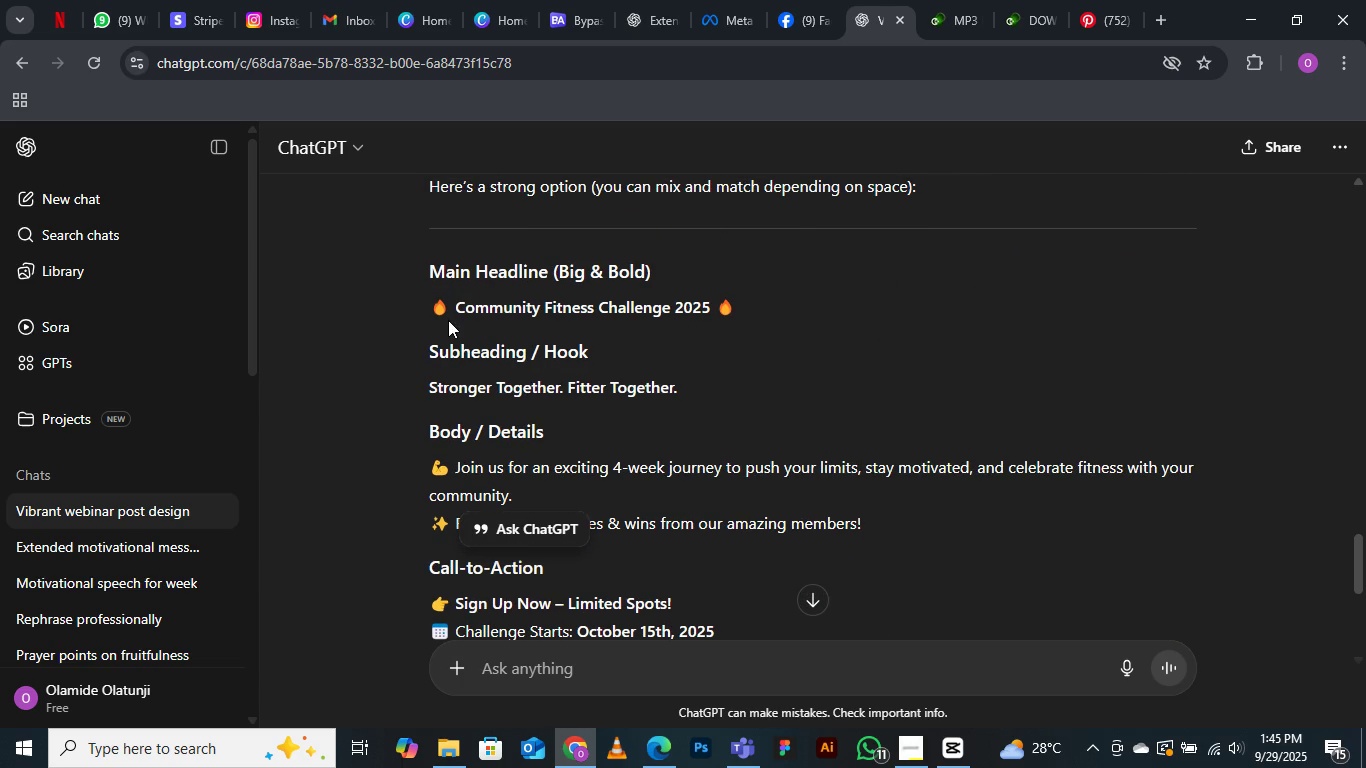 
left_click_drag(start_coordinate=[456, 307], to_coordinate=[714, 308])
 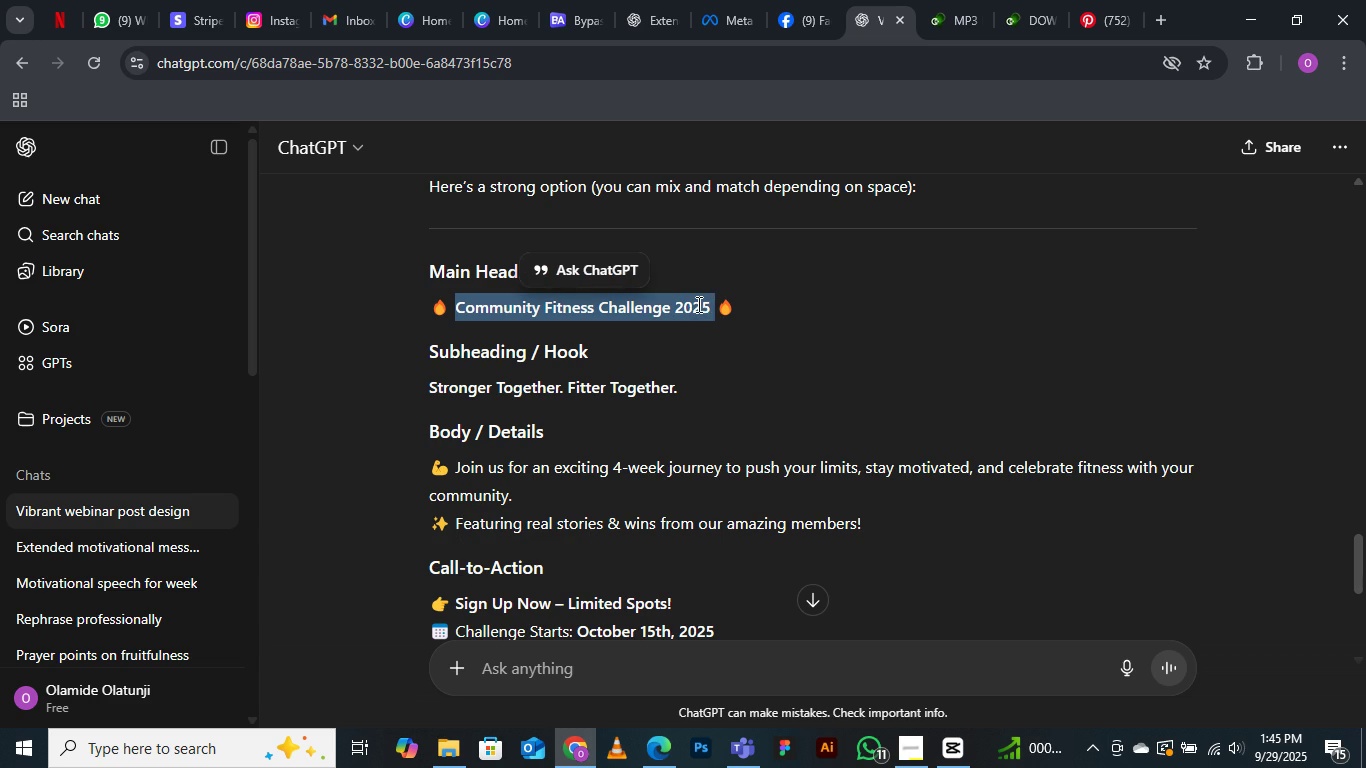 
right_click([697, 304])
 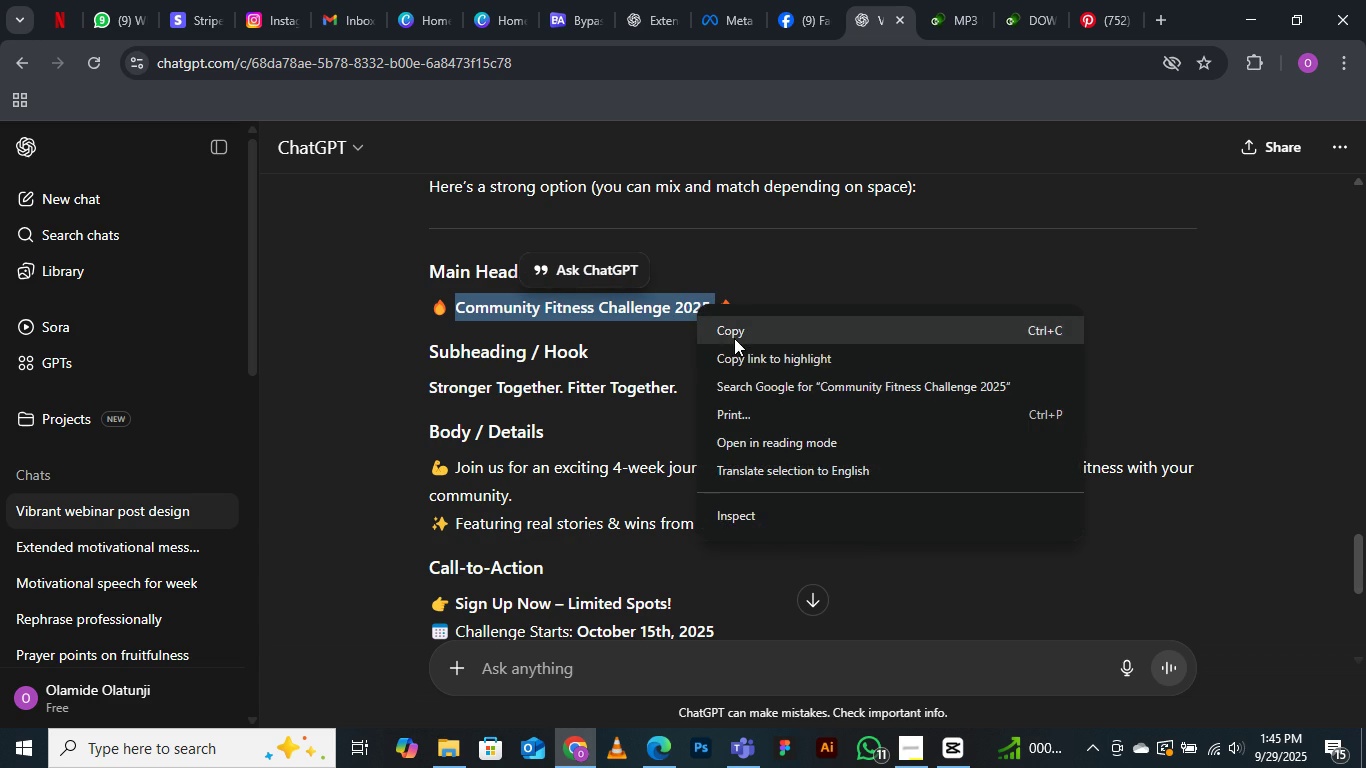 
left_click([734, 338])
 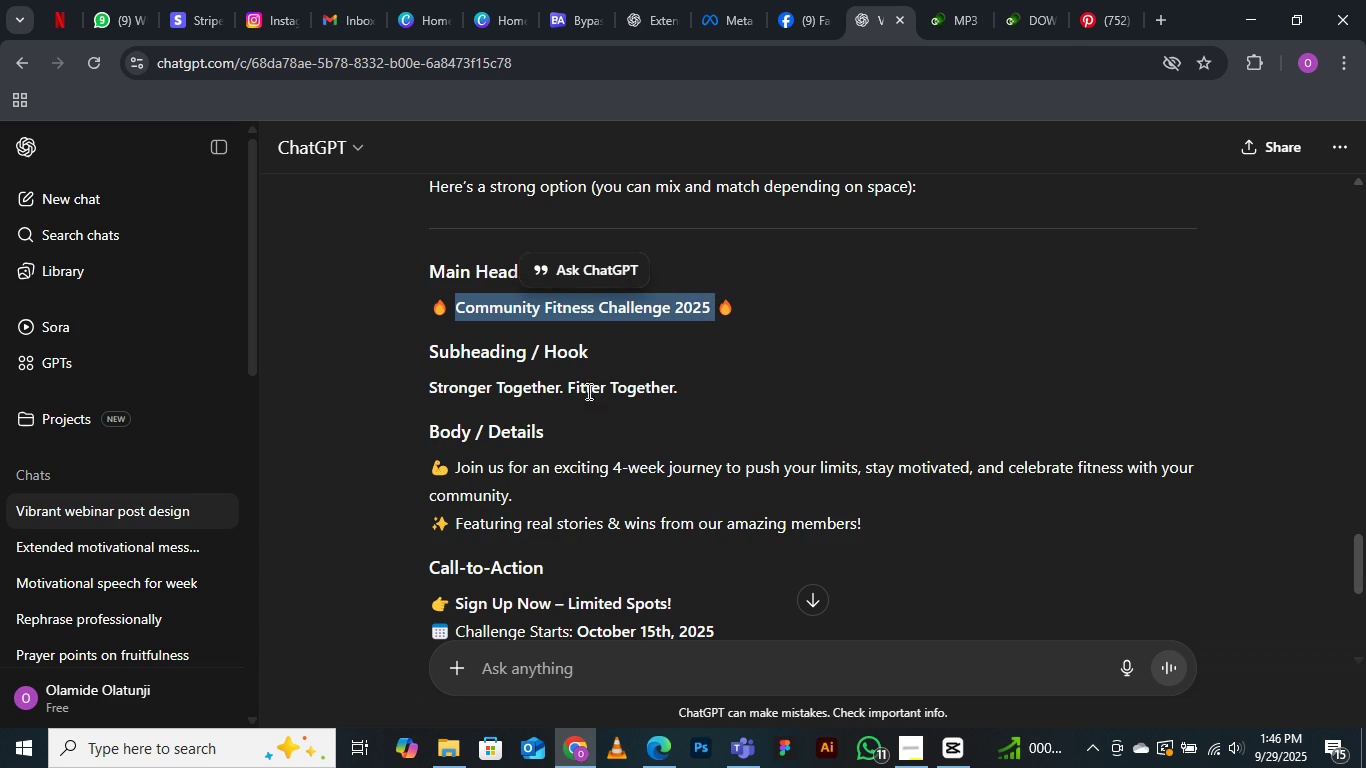 
wait(8.17)
 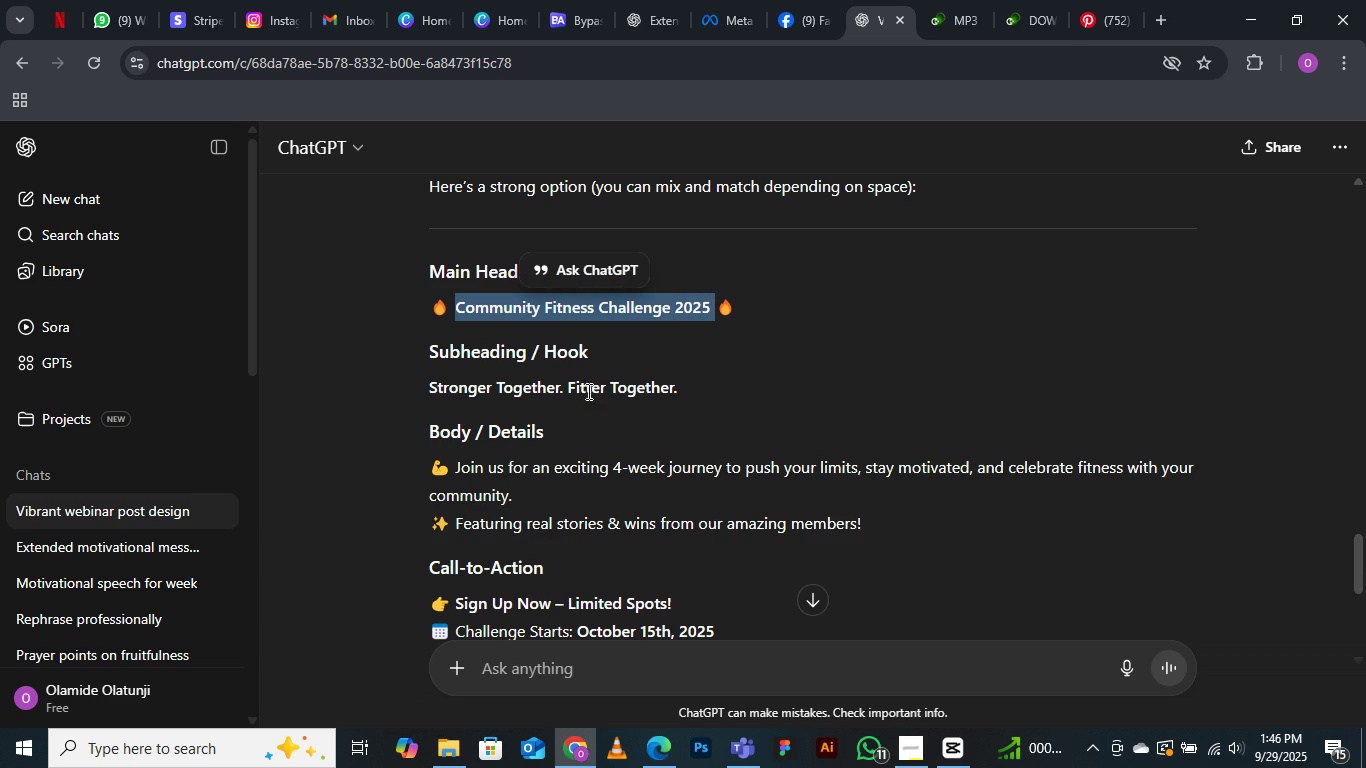 
left_click([657, 752])
 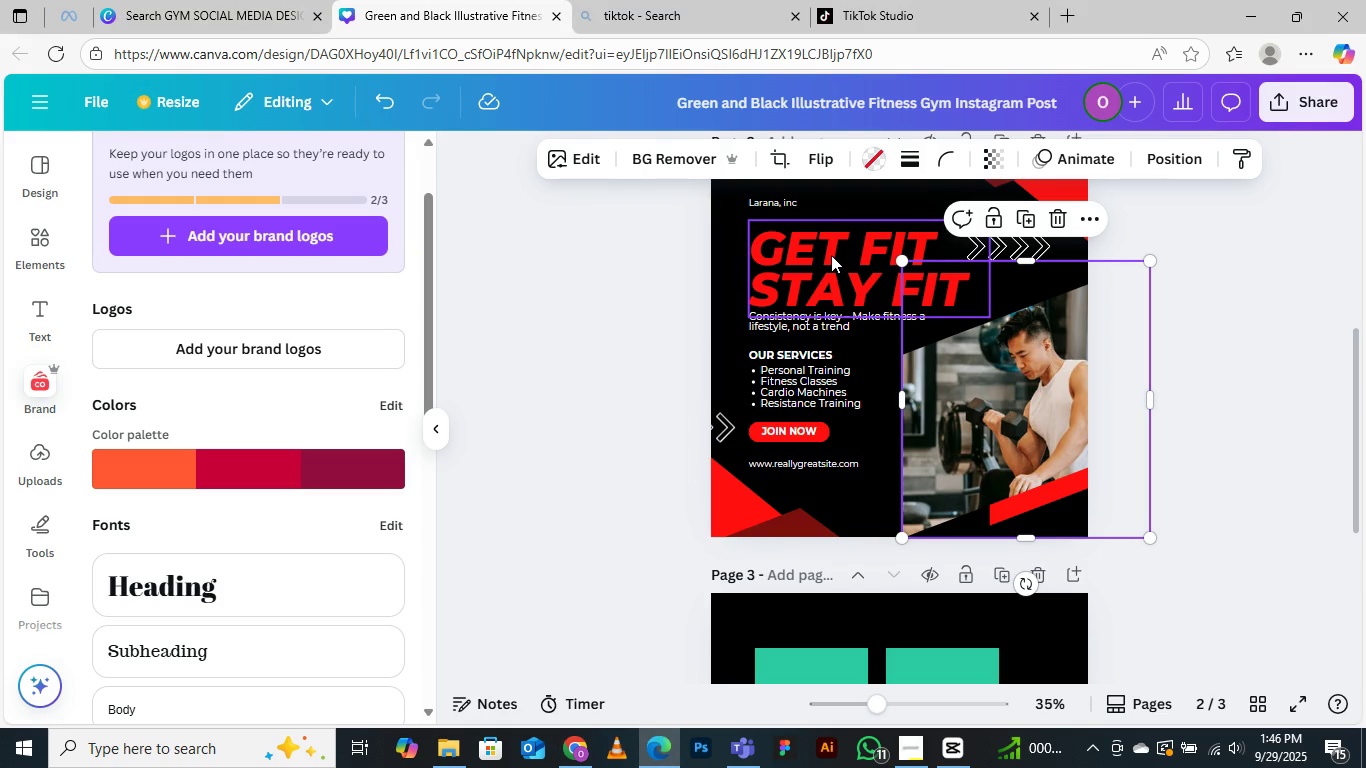 
left_click([831, 255])
 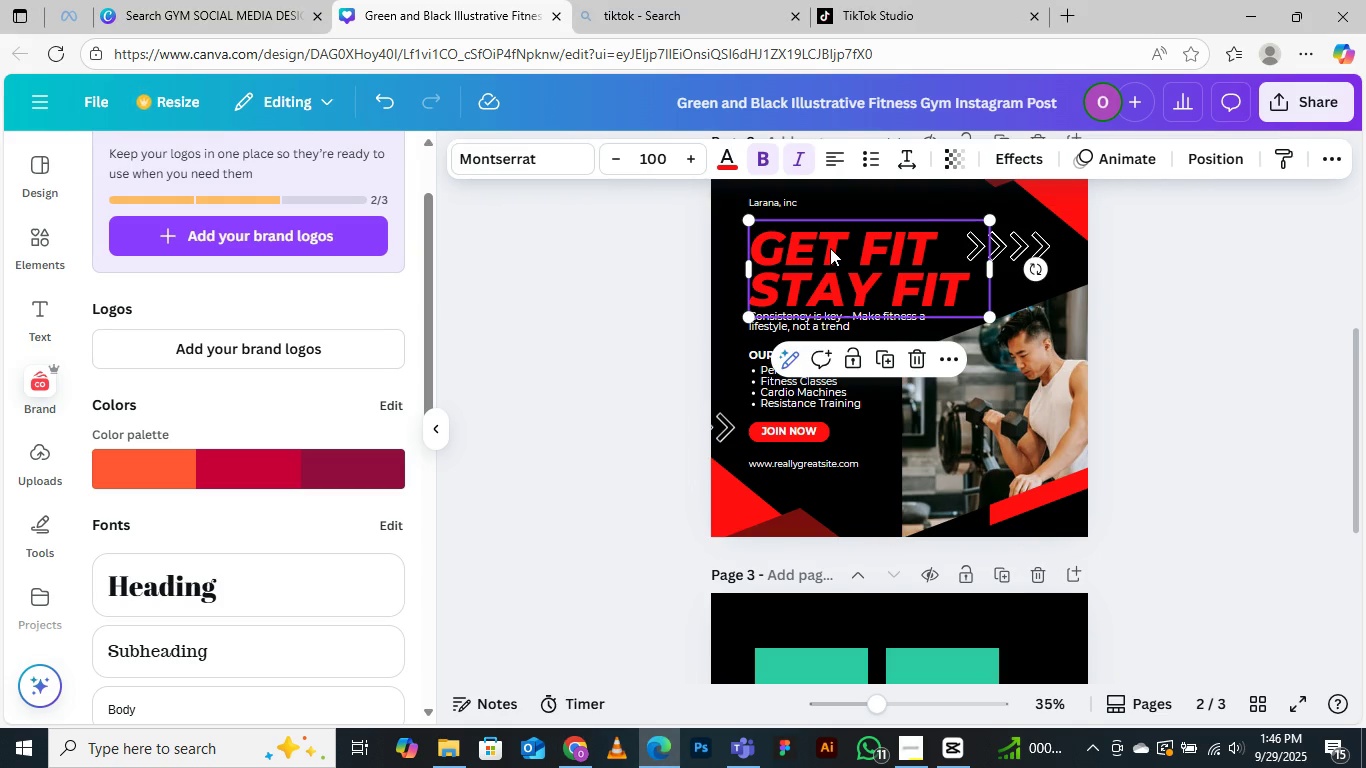 
double_click([830, 248])
 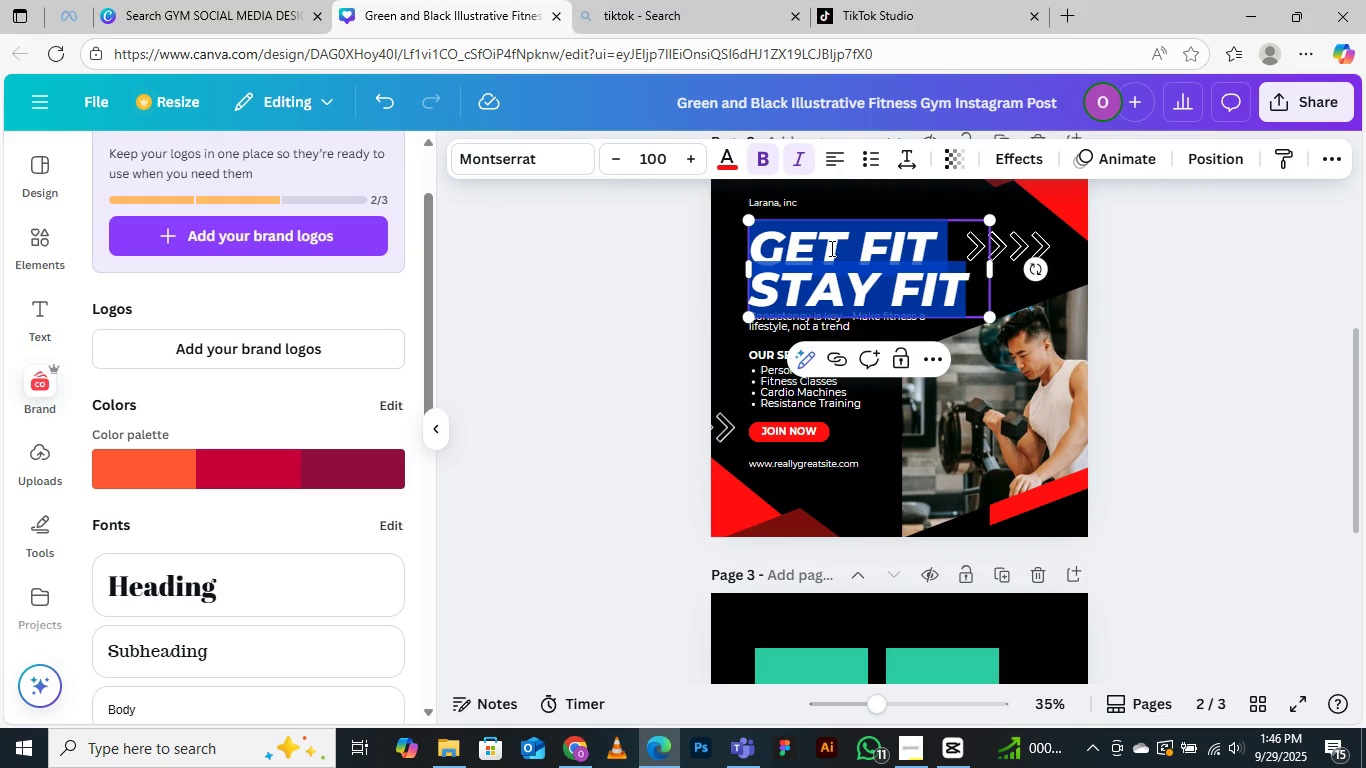 
key(Control+V)
 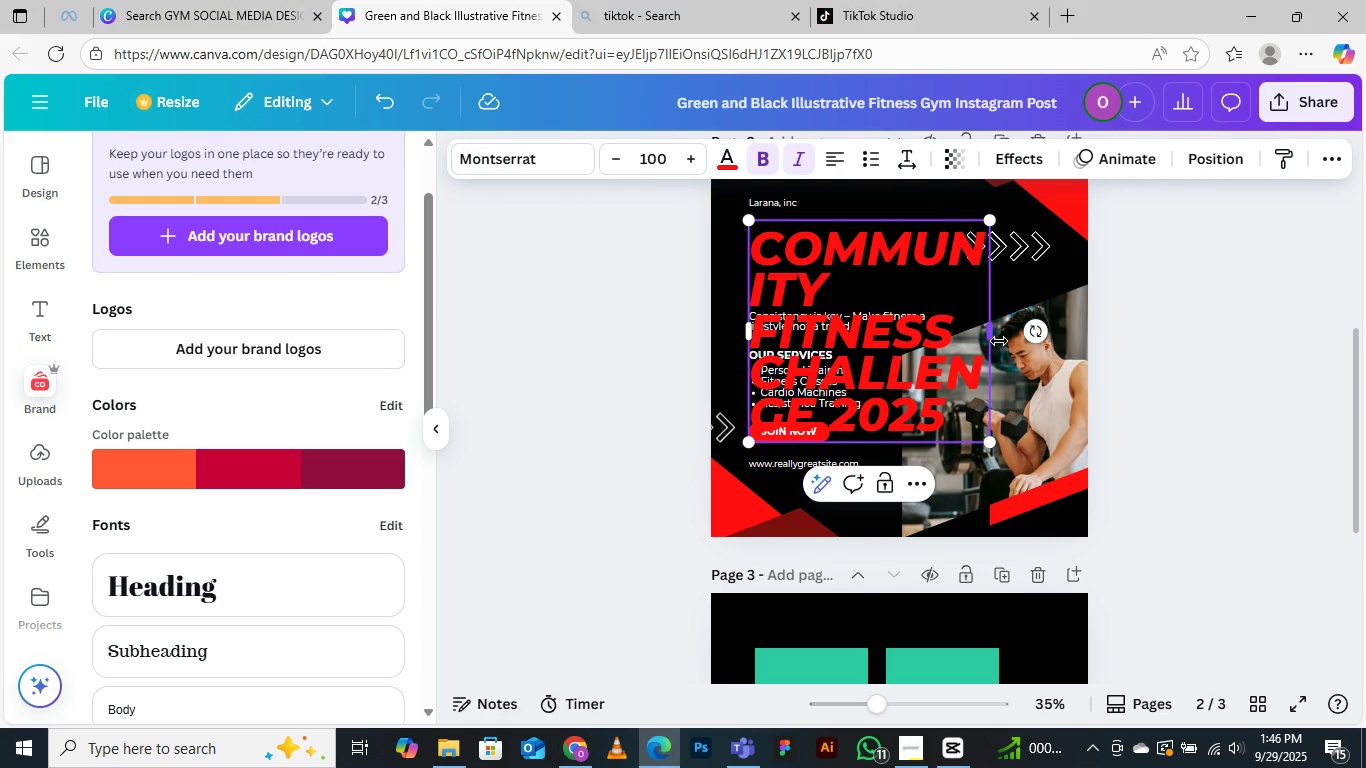 
left_click_drag(start_coordinate=[991, 331], to_coordinate=[1073, 314])
 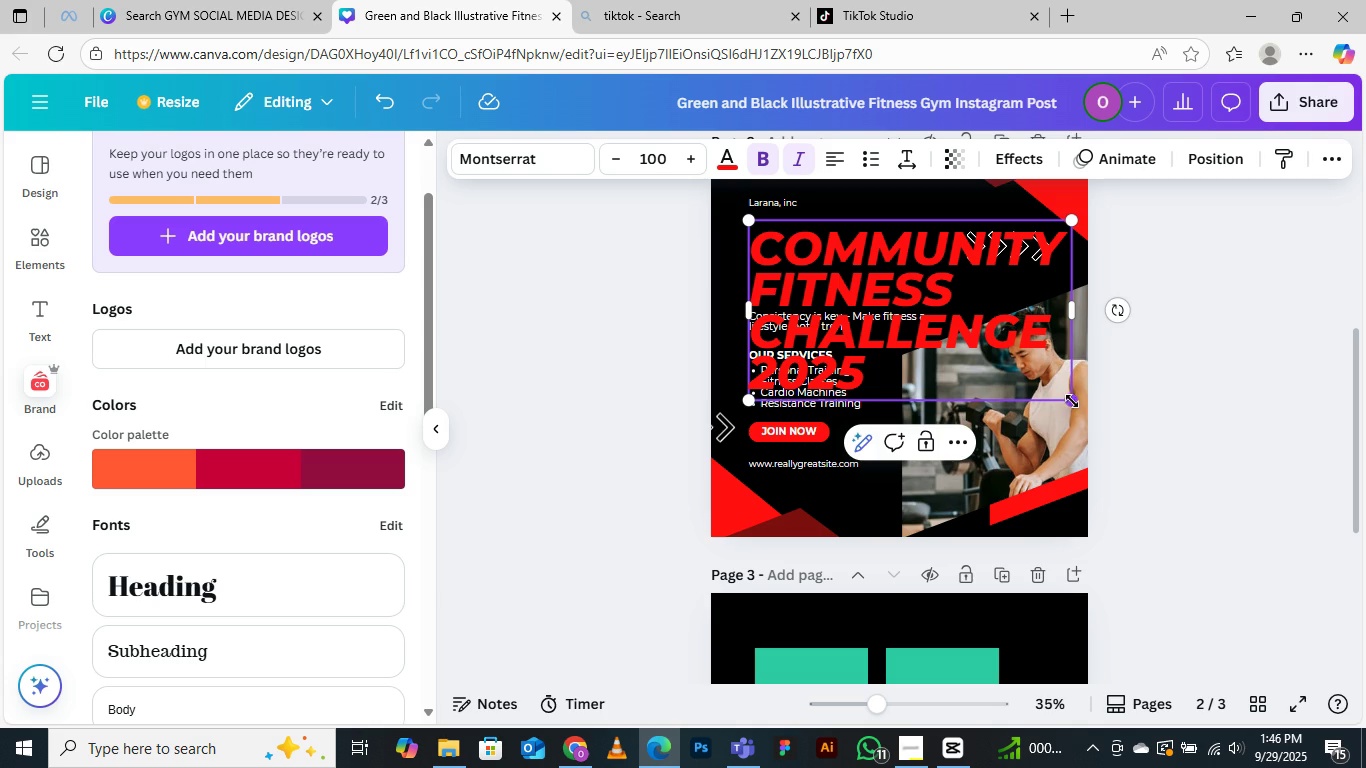 
left_click_drag(start_coordinate=[1075, 399], to_coordinate=[947, 319])
 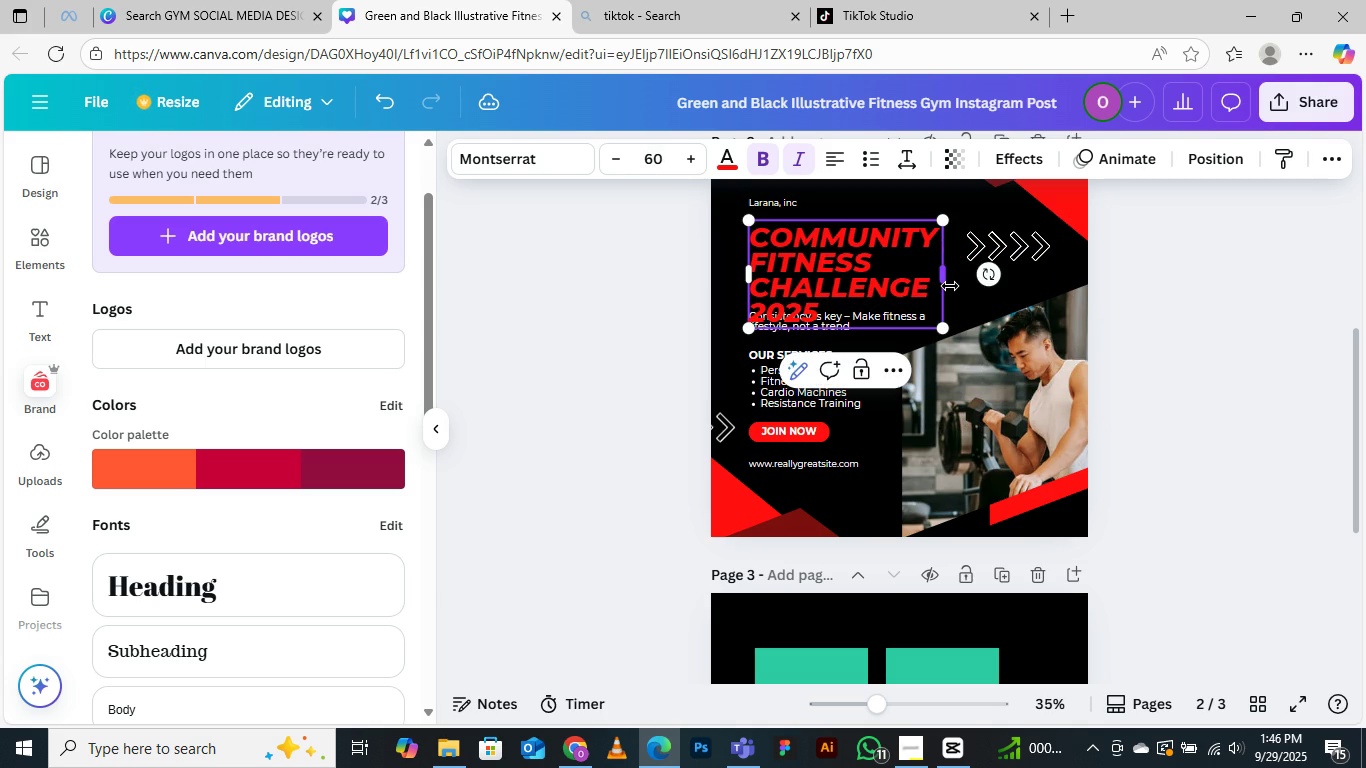 
left_click_drag(start_coordinate=[950, 286], to_coordinate=[1051, 275])
 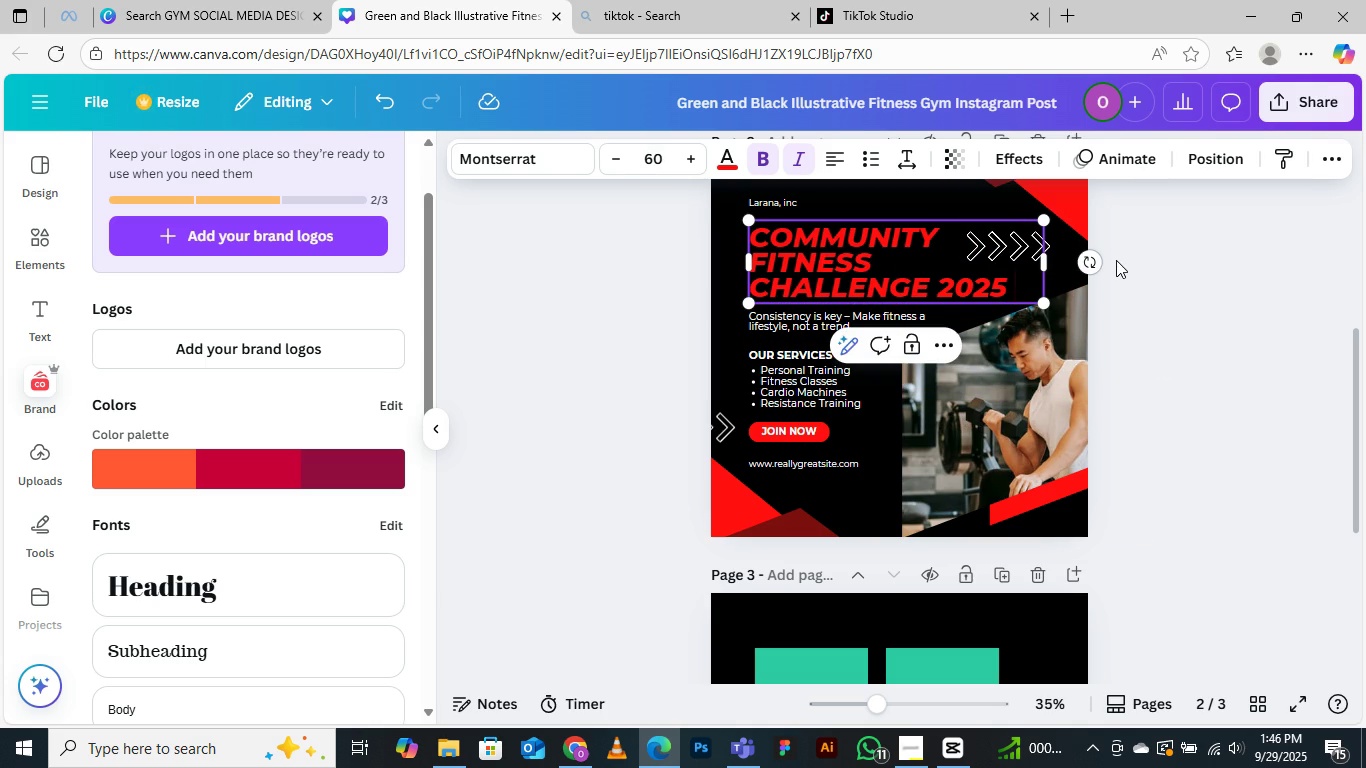 
left_click([1211, 219])
 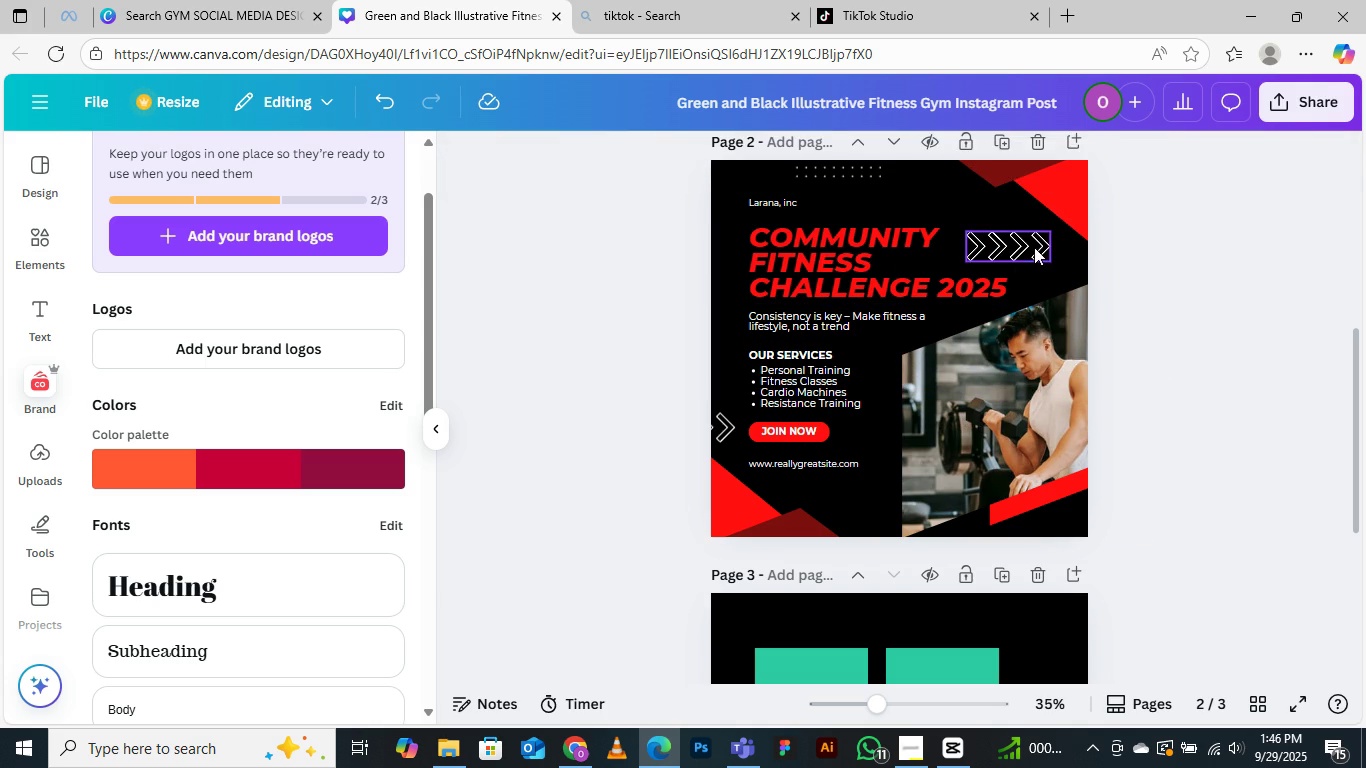 
left_click([1034, 247])
 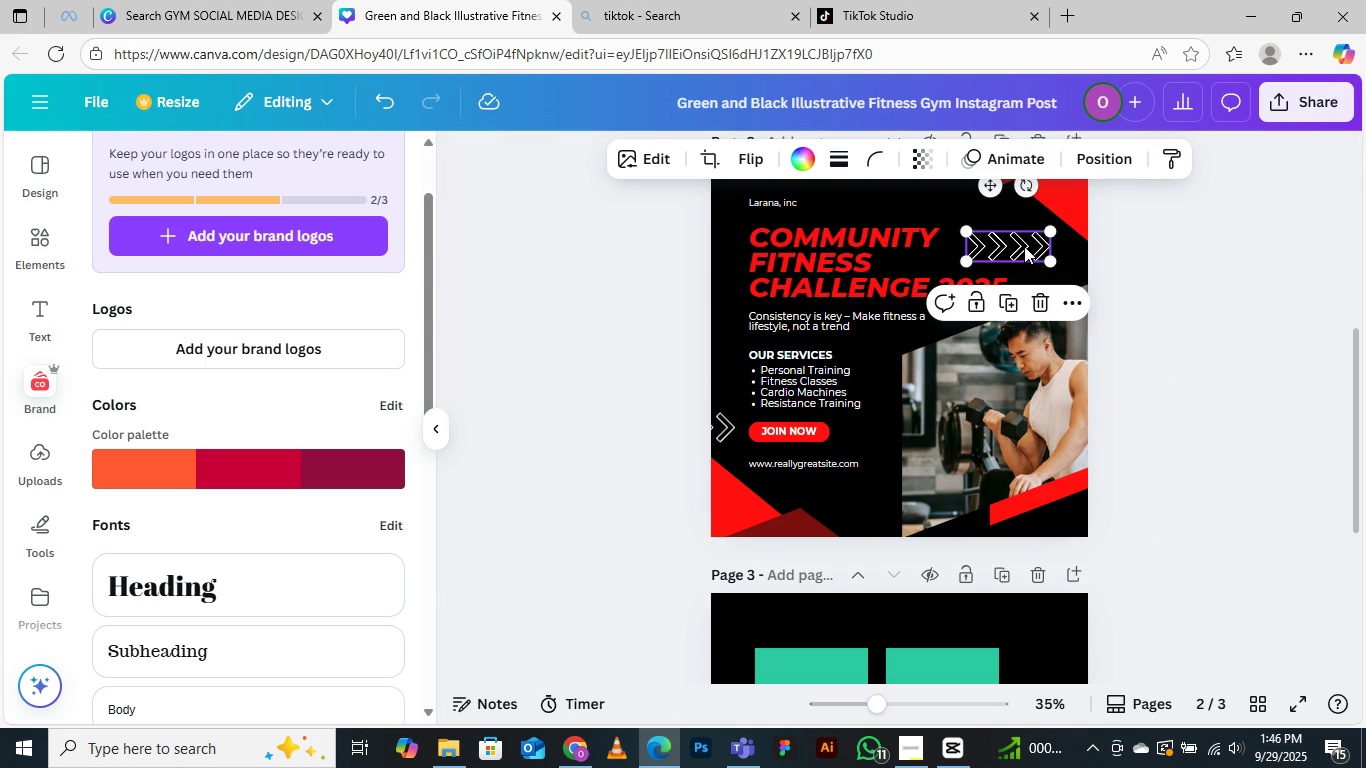 
left_click_drag(start_coordinate=[1024, 246], to_coordinate=[1045, 252])
 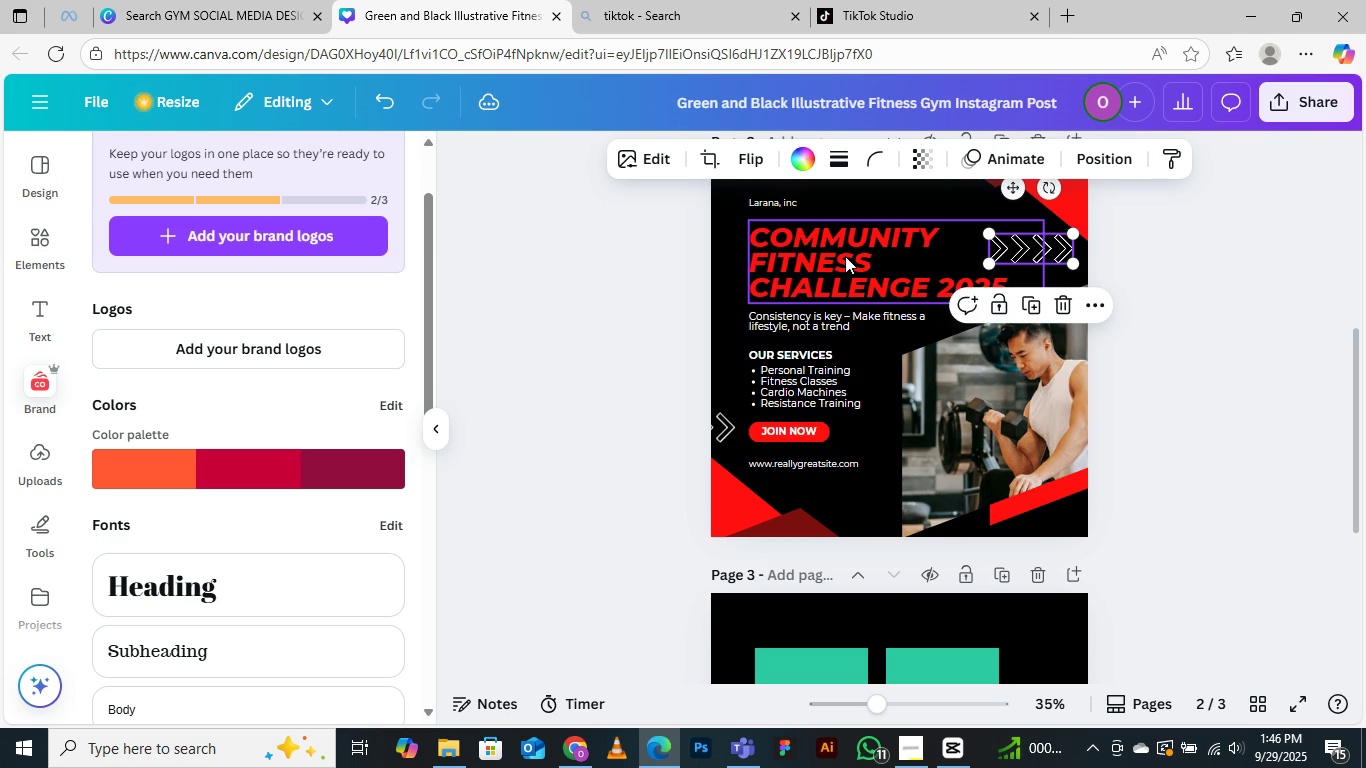 
left_click([845, 256])
 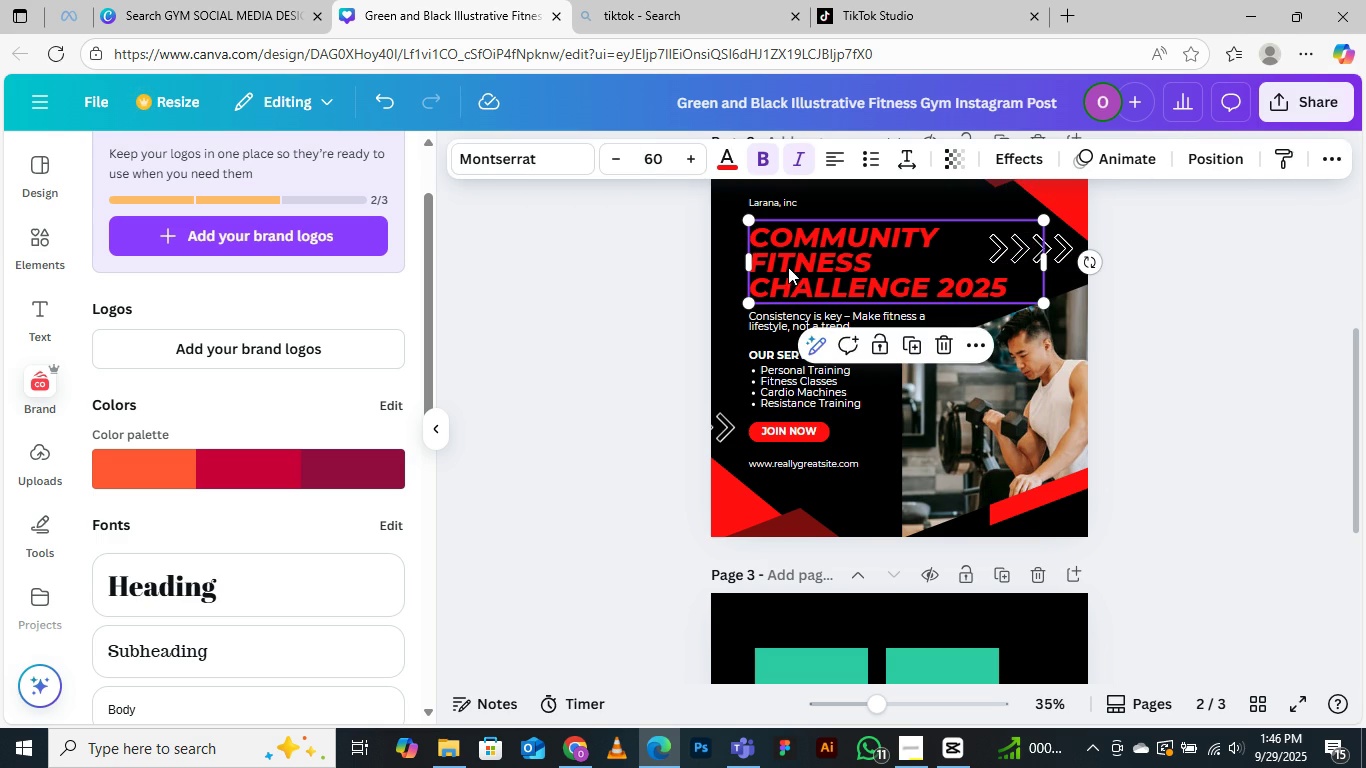 
double_click([788, 267])
 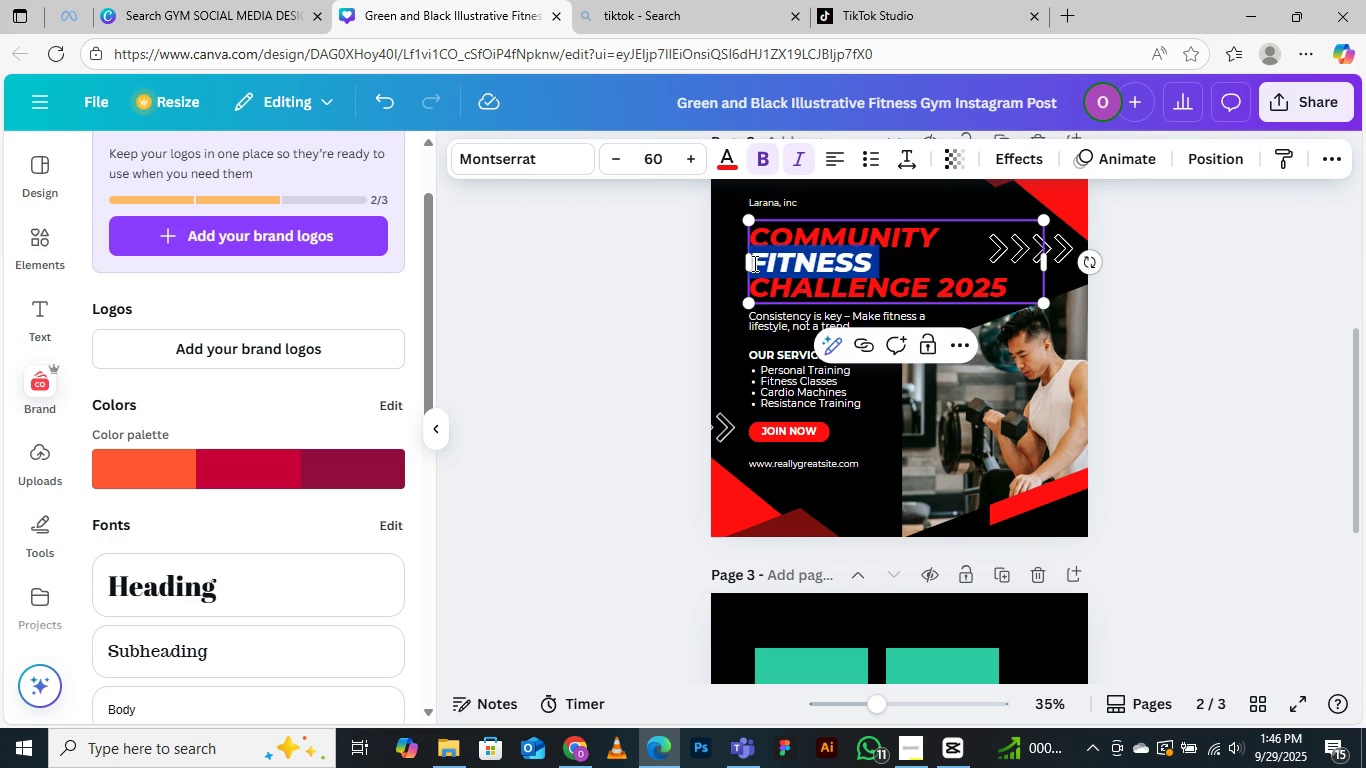 
left_click([753, 263])
 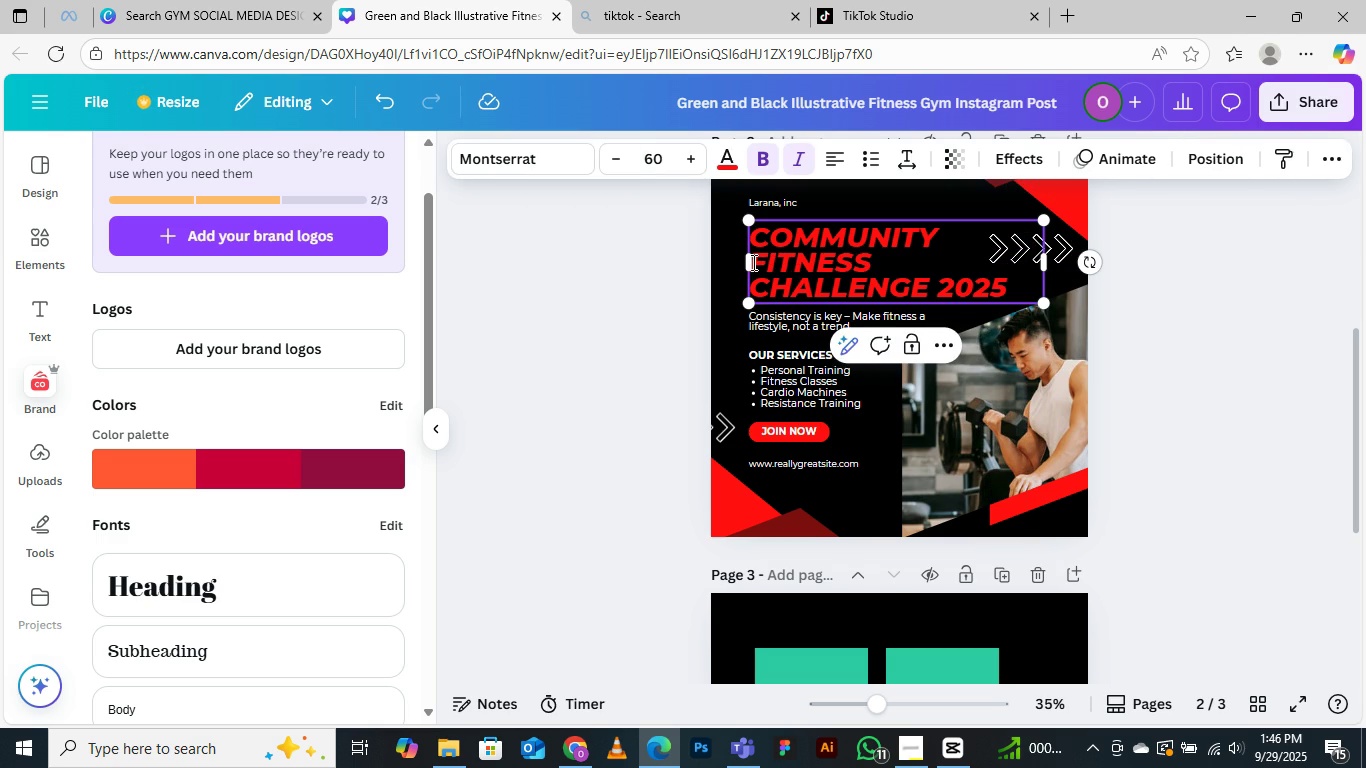 
key(Backspace)
 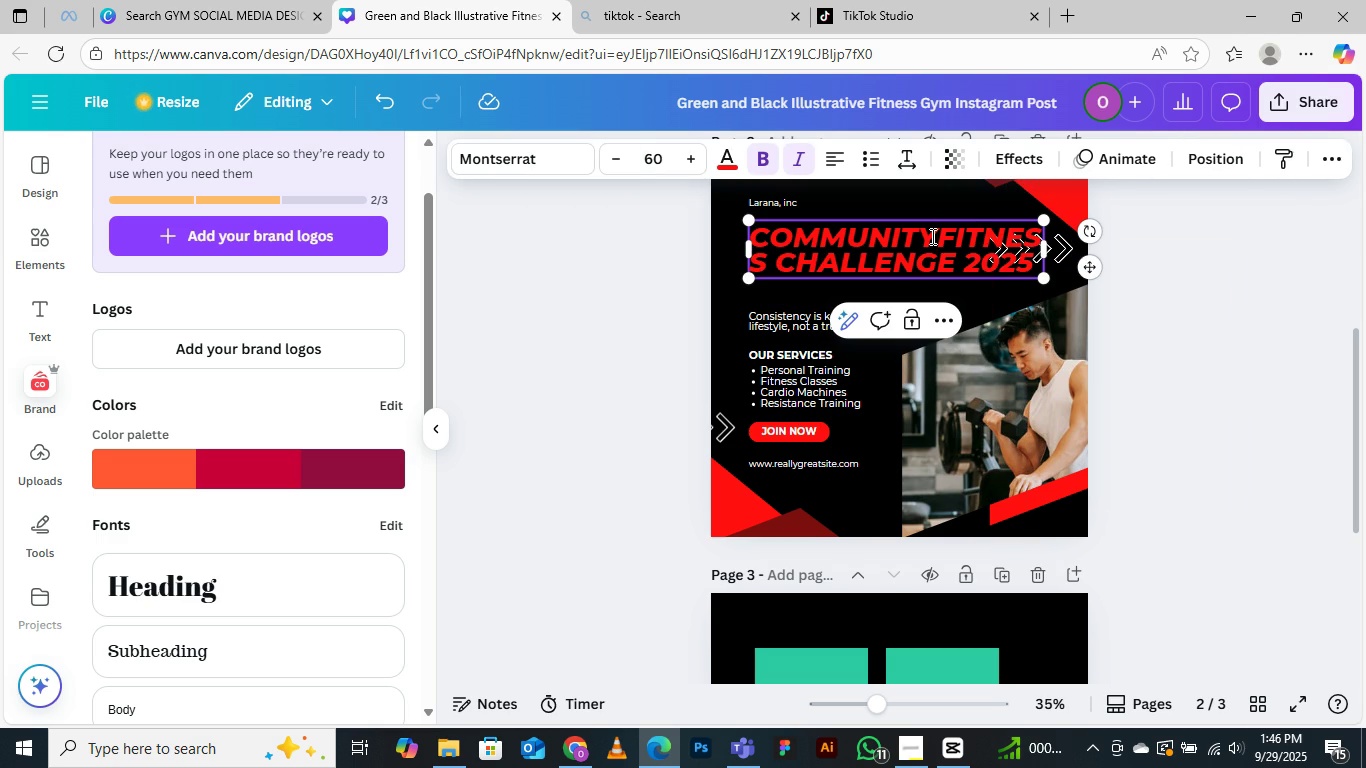 
left_click([941, 232])
 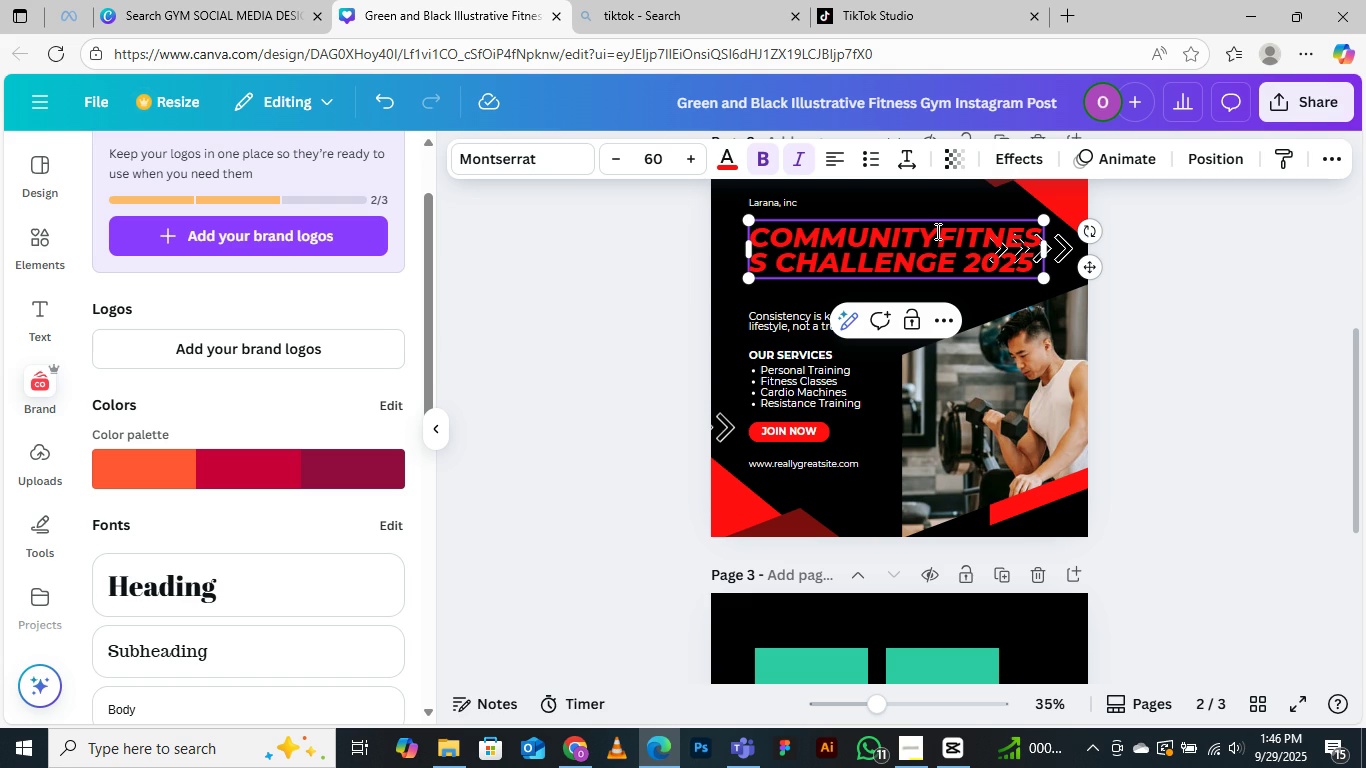 
left_click([936, 231])
 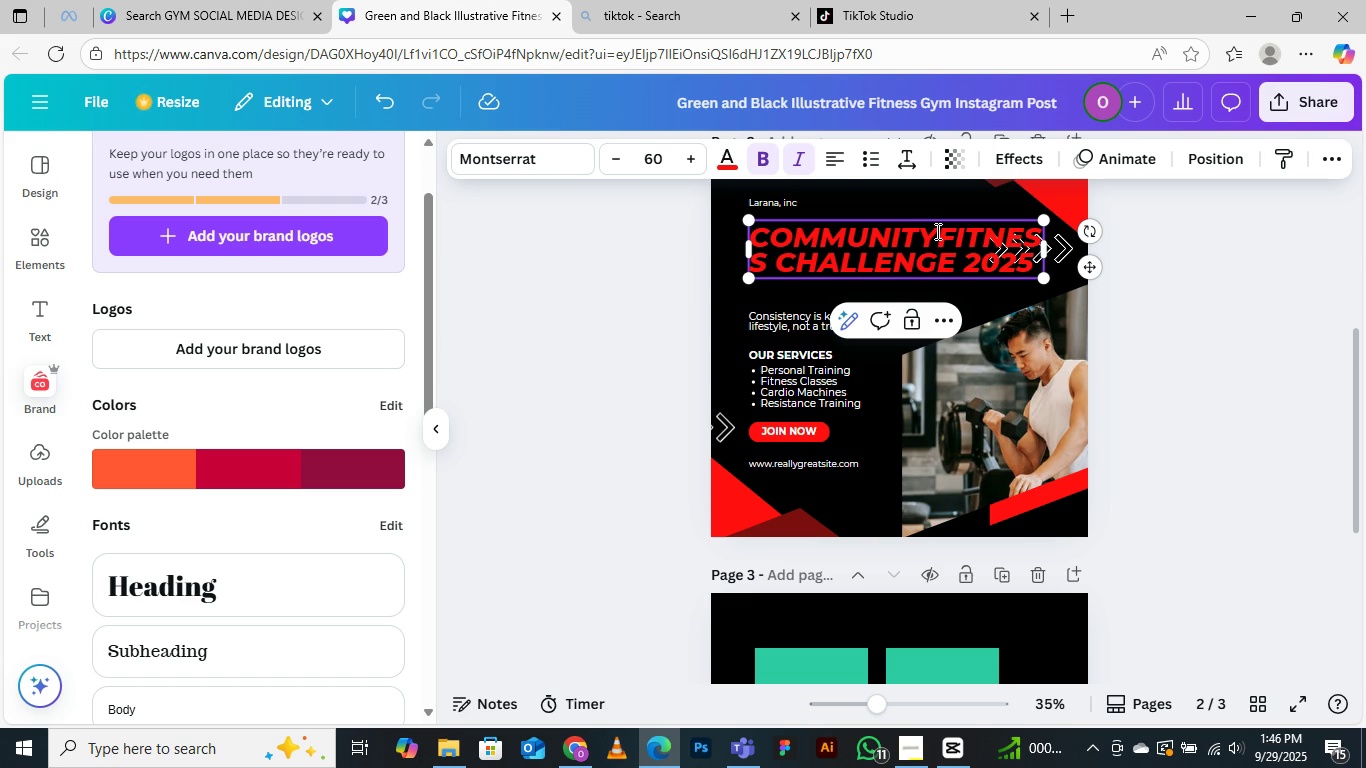 
key(Space)
 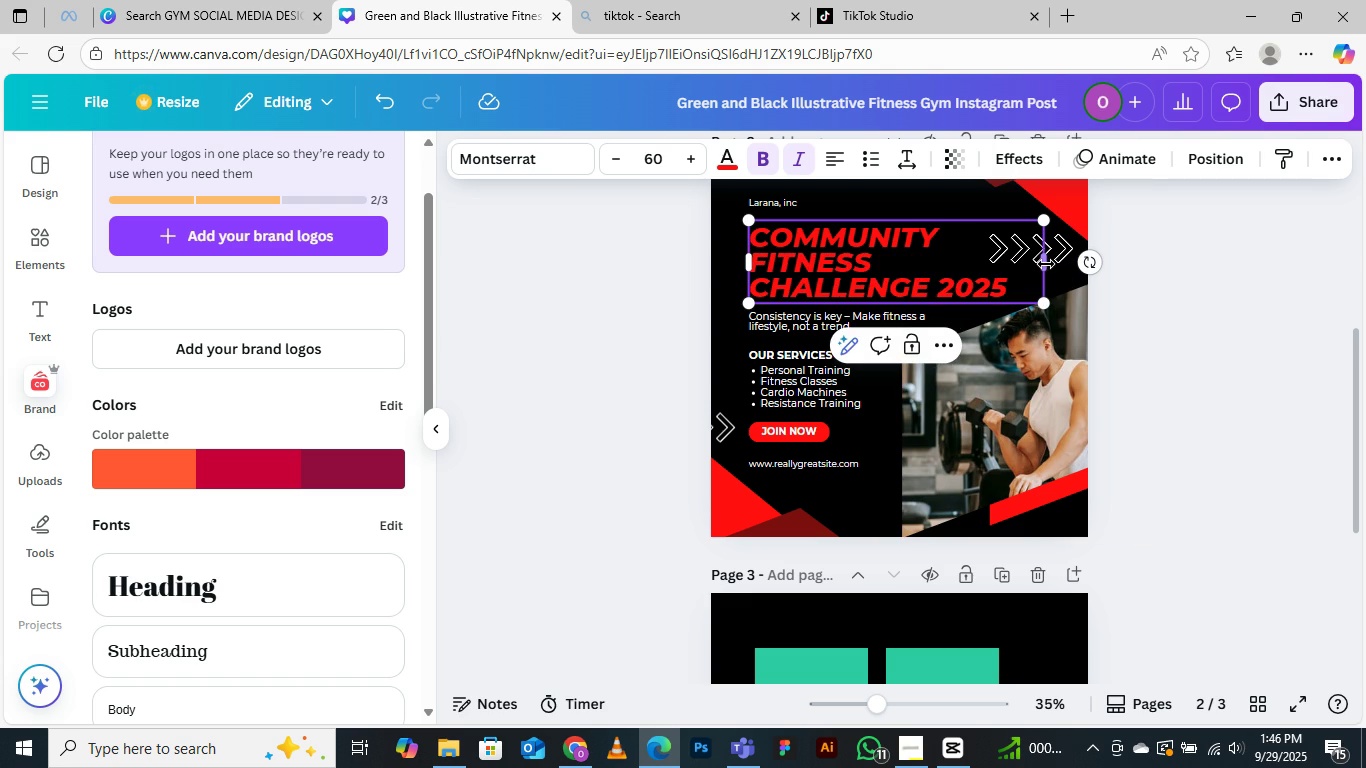 
left_click_drag(start_coordinate=[1046, 264], to_coordinate=[1101, 255])
 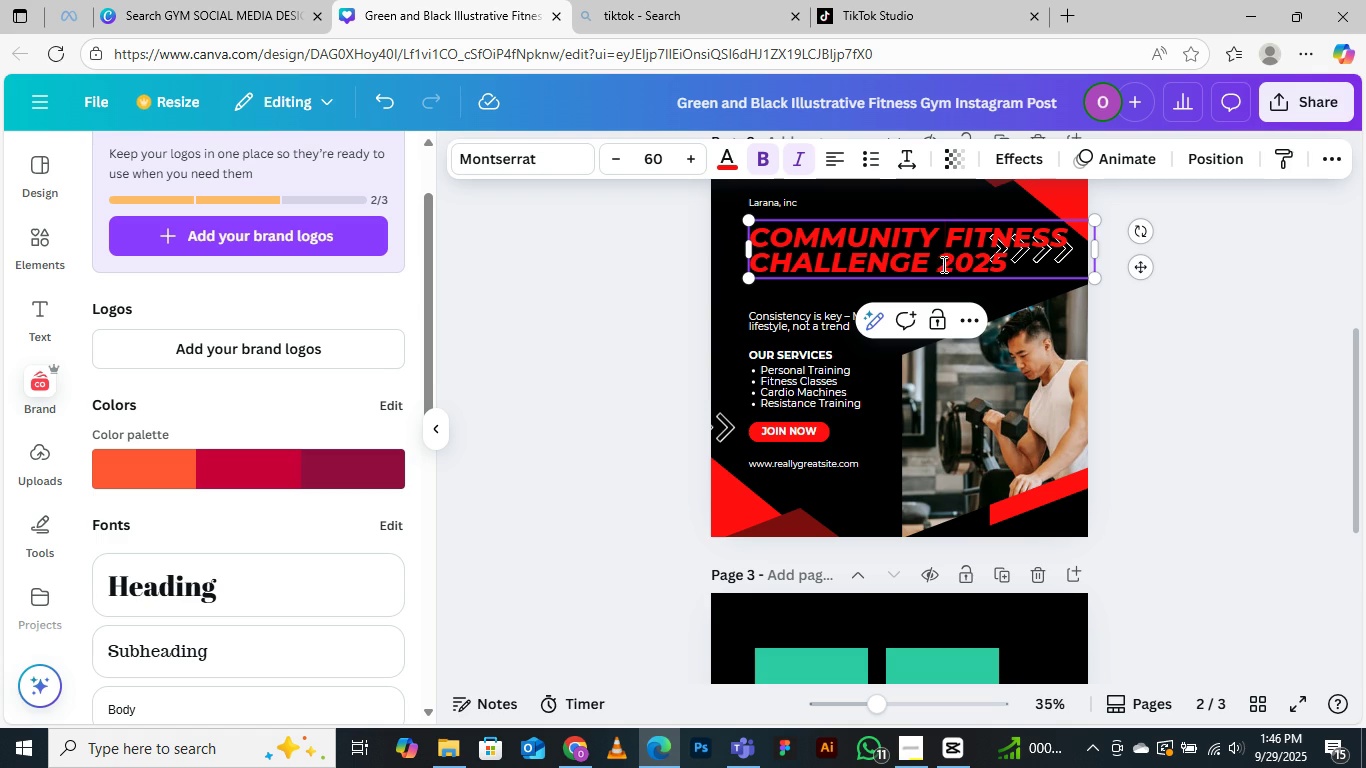 
wait(6.98)
 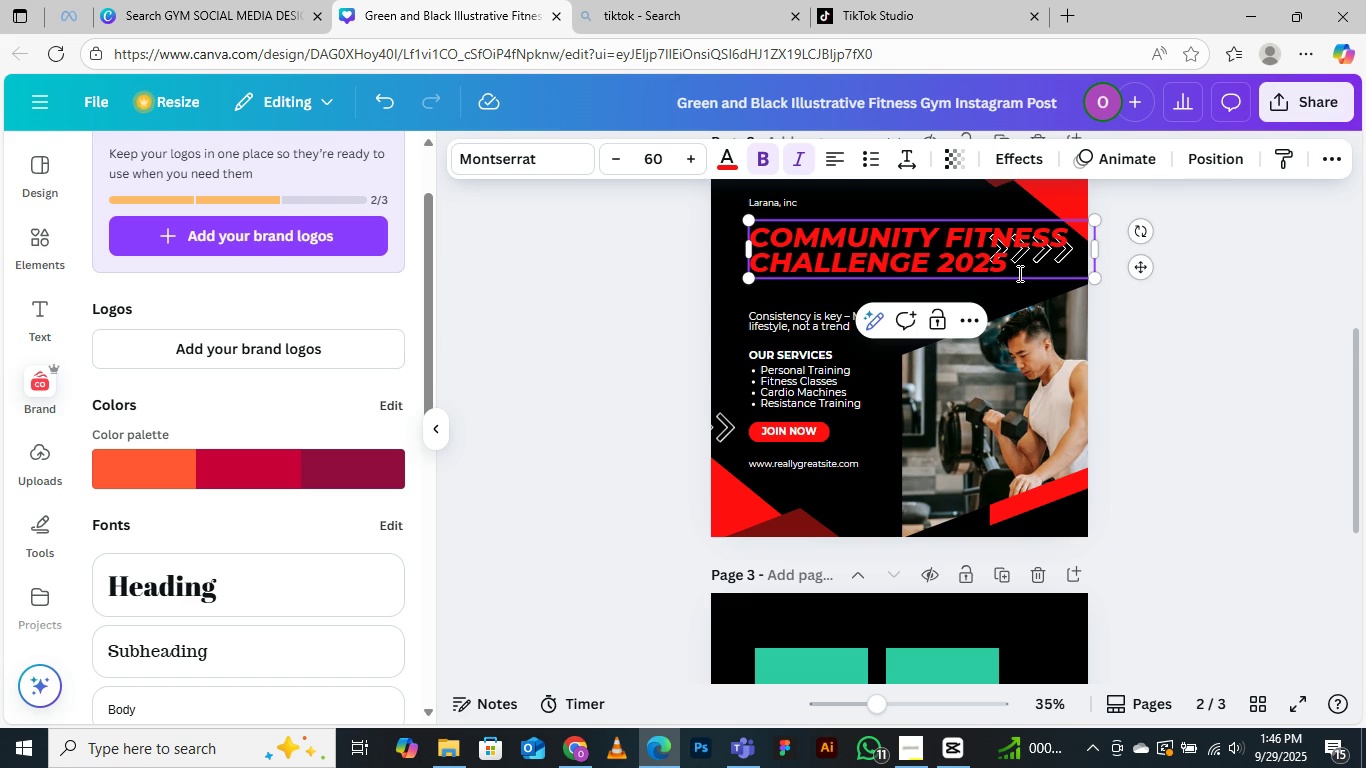 
left_click([947, 231])
 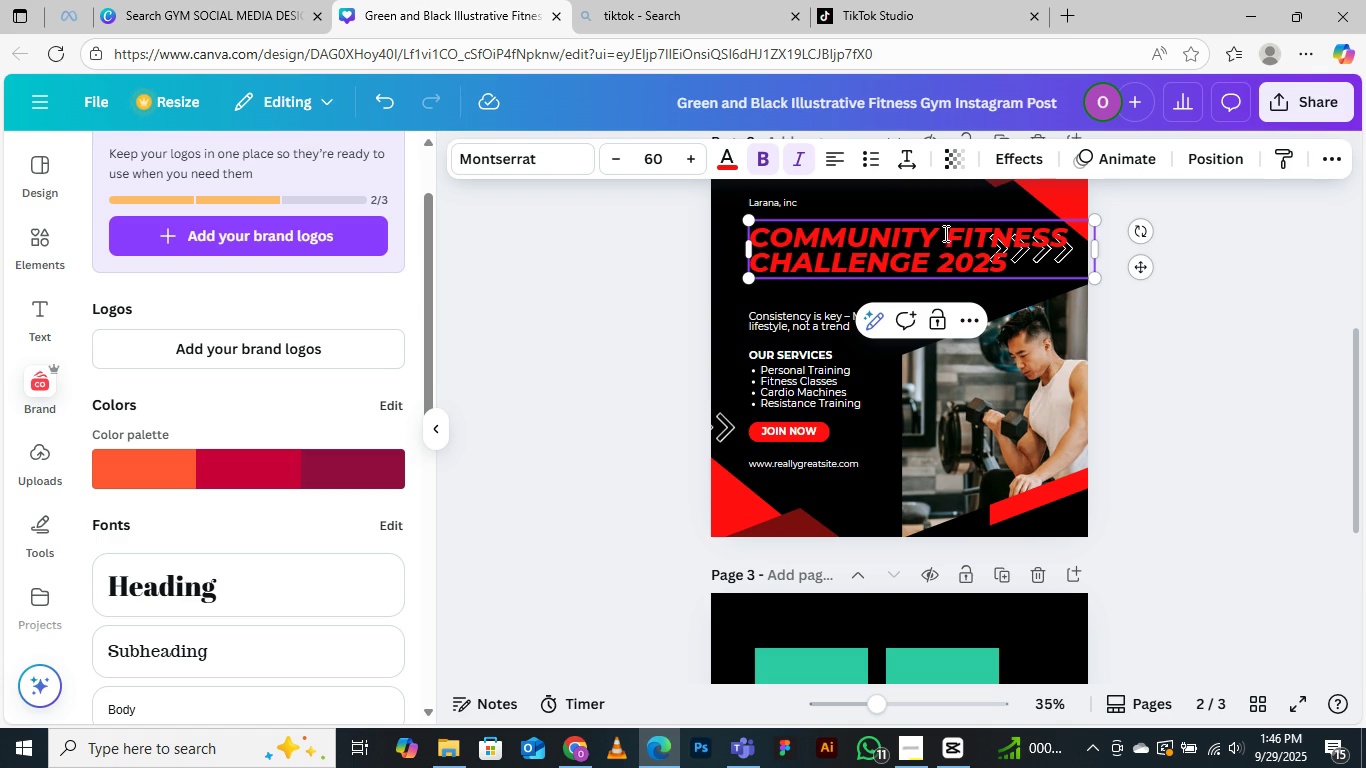 
left_click([943, 234])
 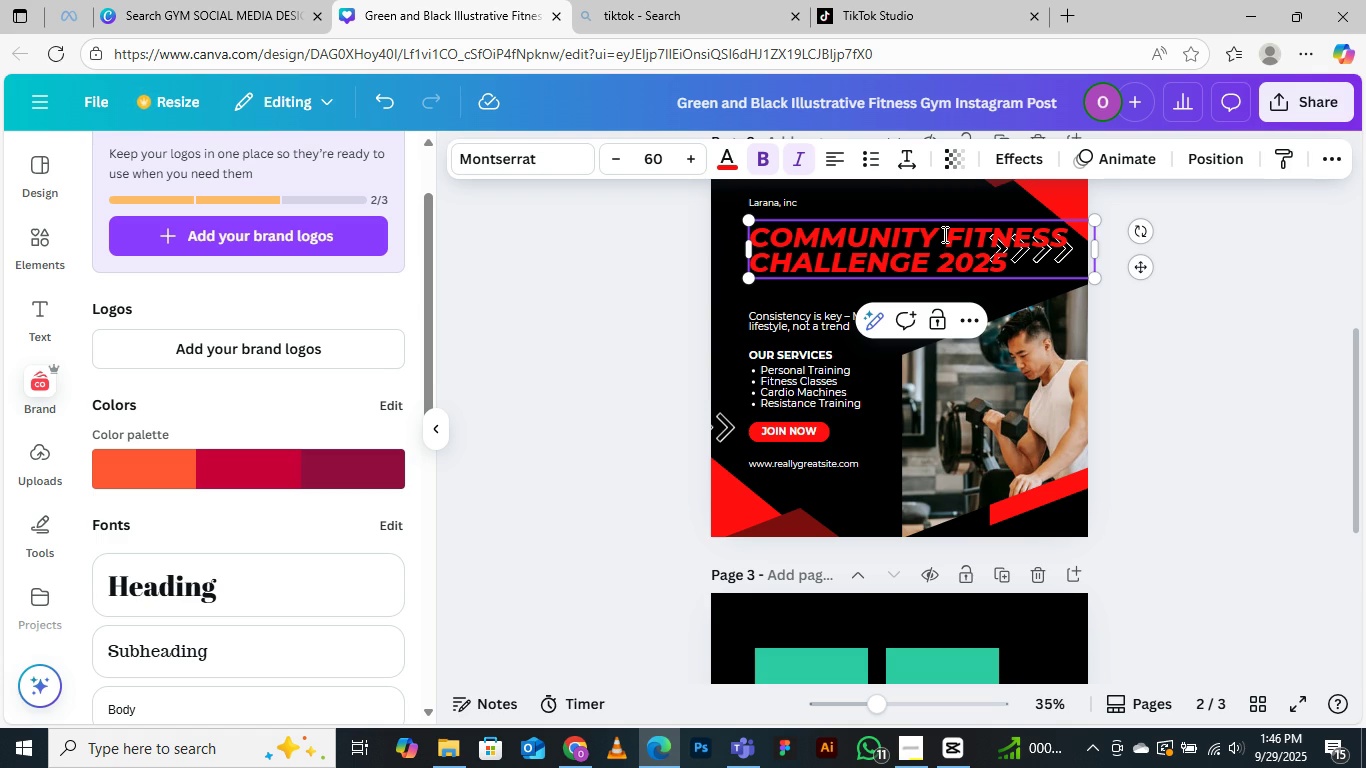 
key(Enter)
 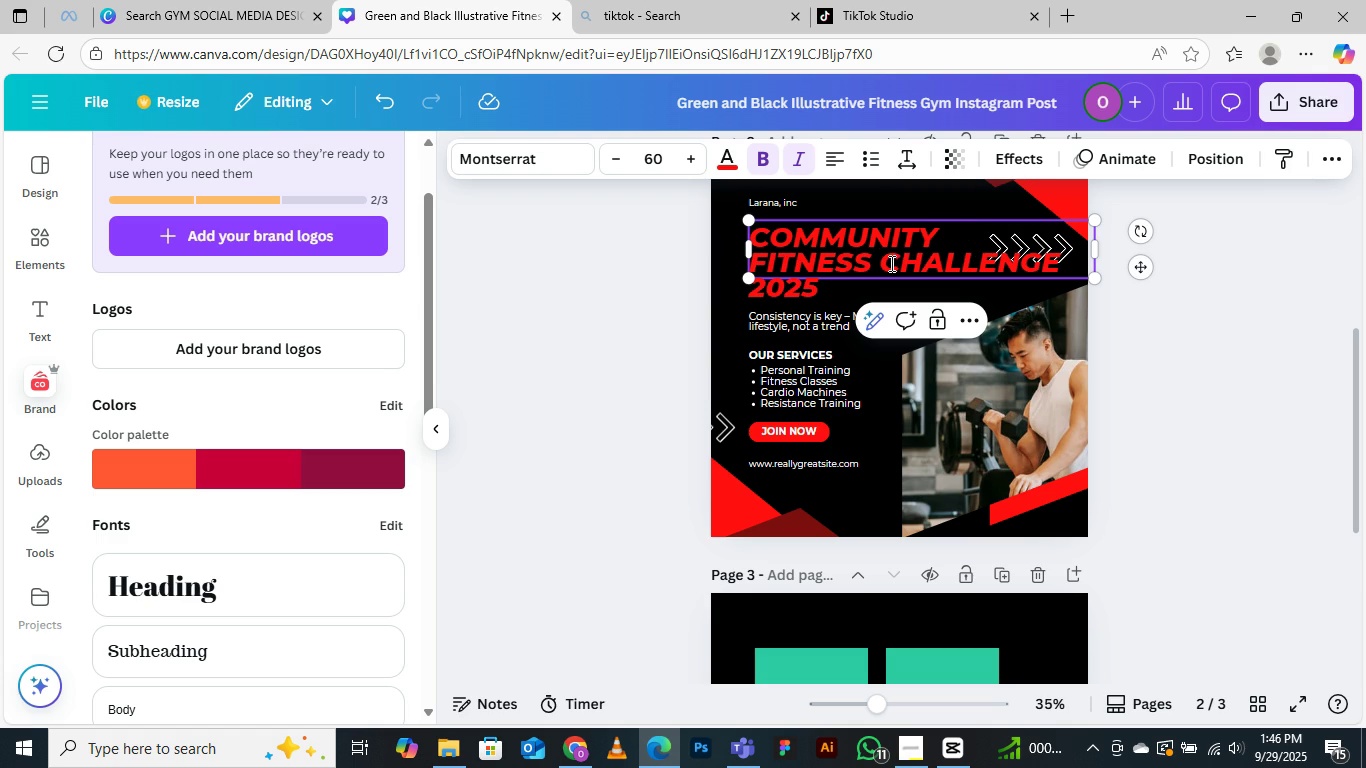 
left_click([882, 261])
 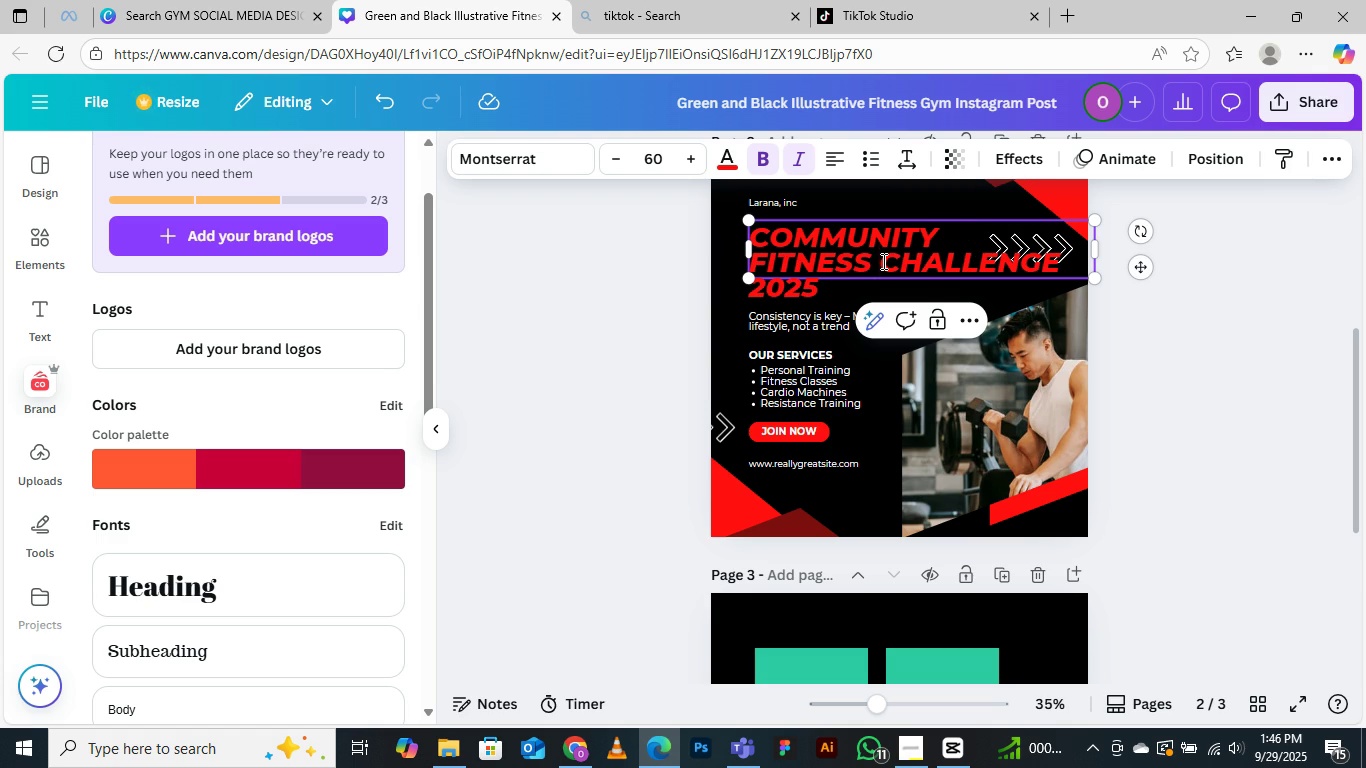 
key(Enter)
 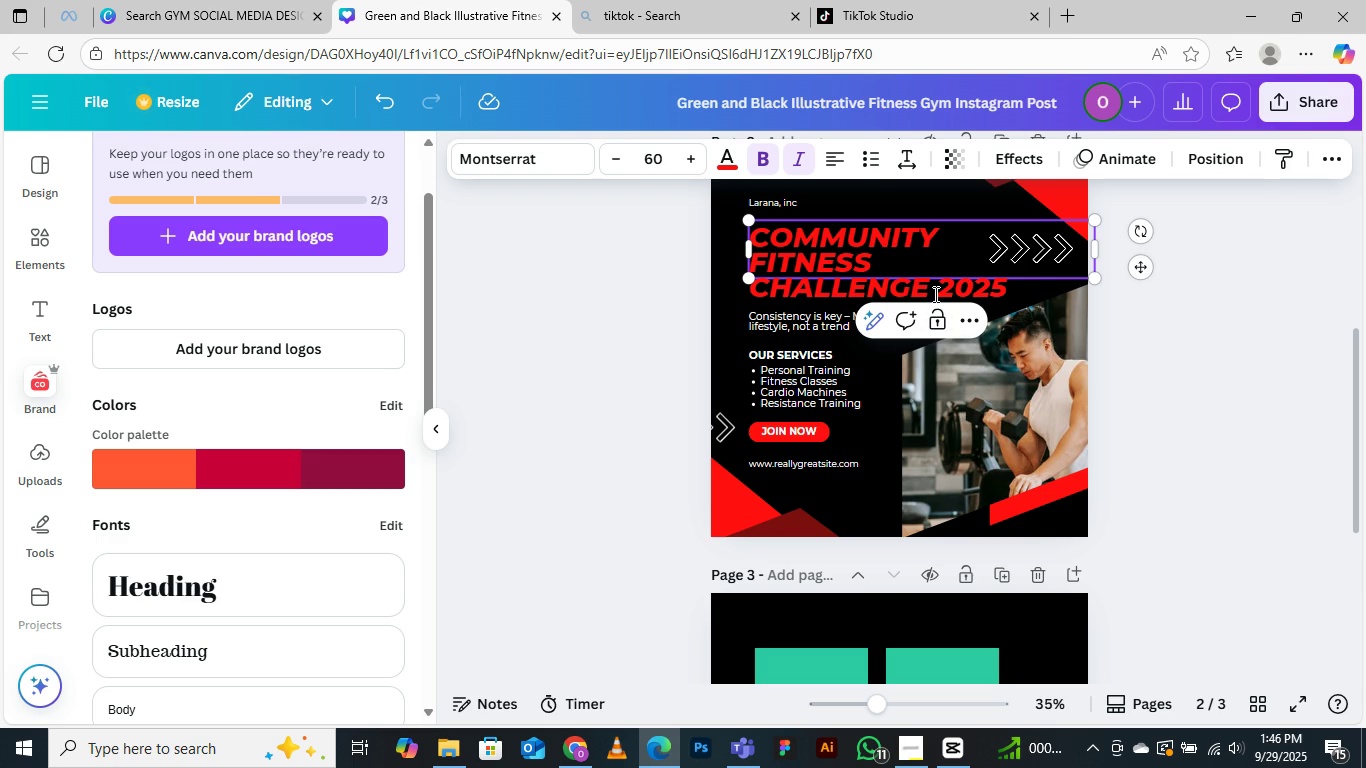 
left_click([937, 287])
 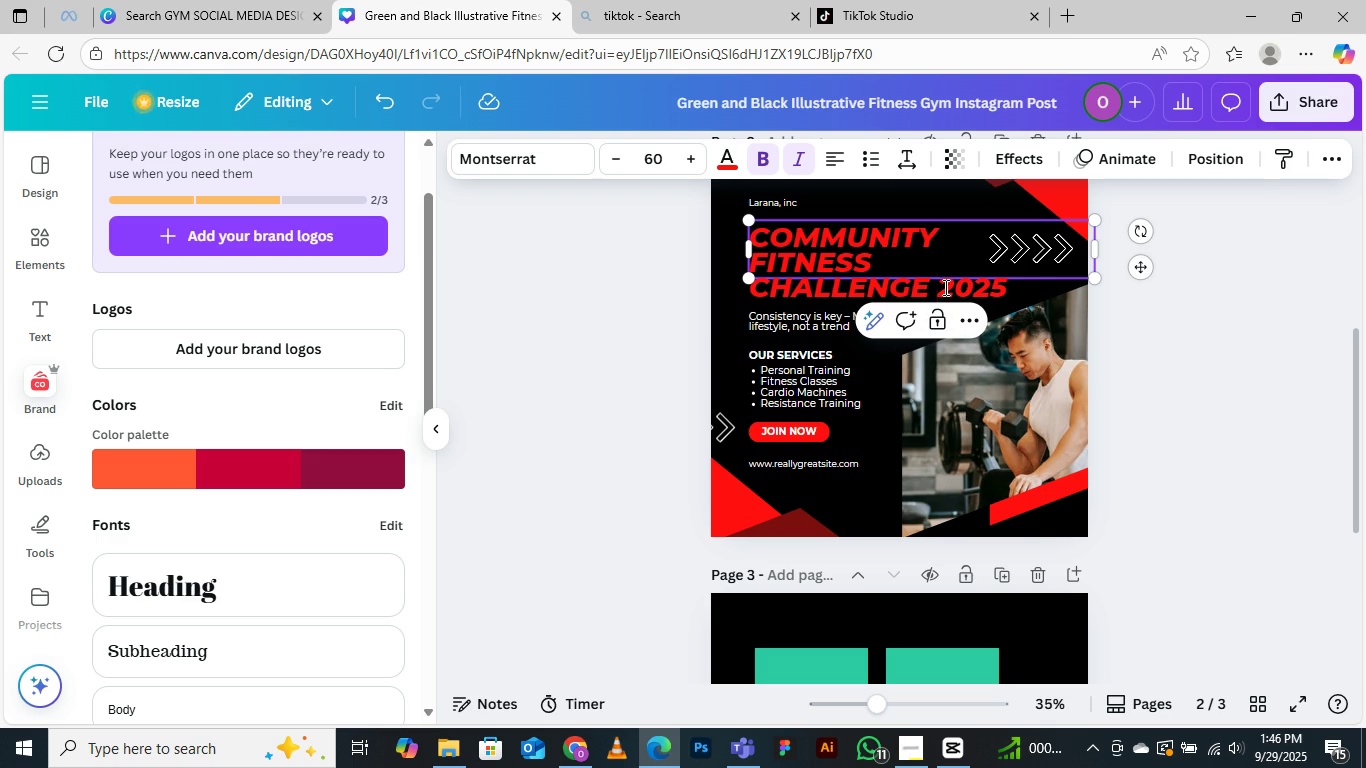 
key(Enter)
 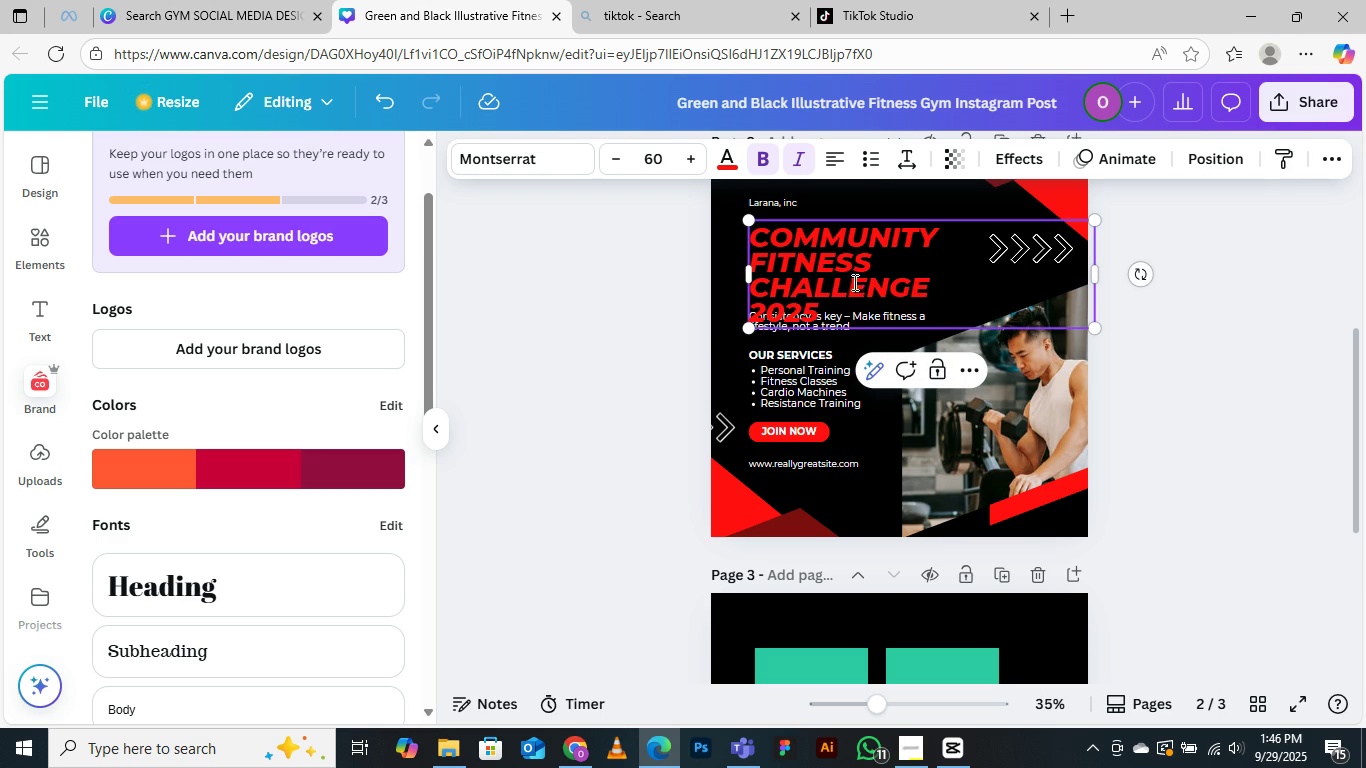 
left_click([753, 262])
 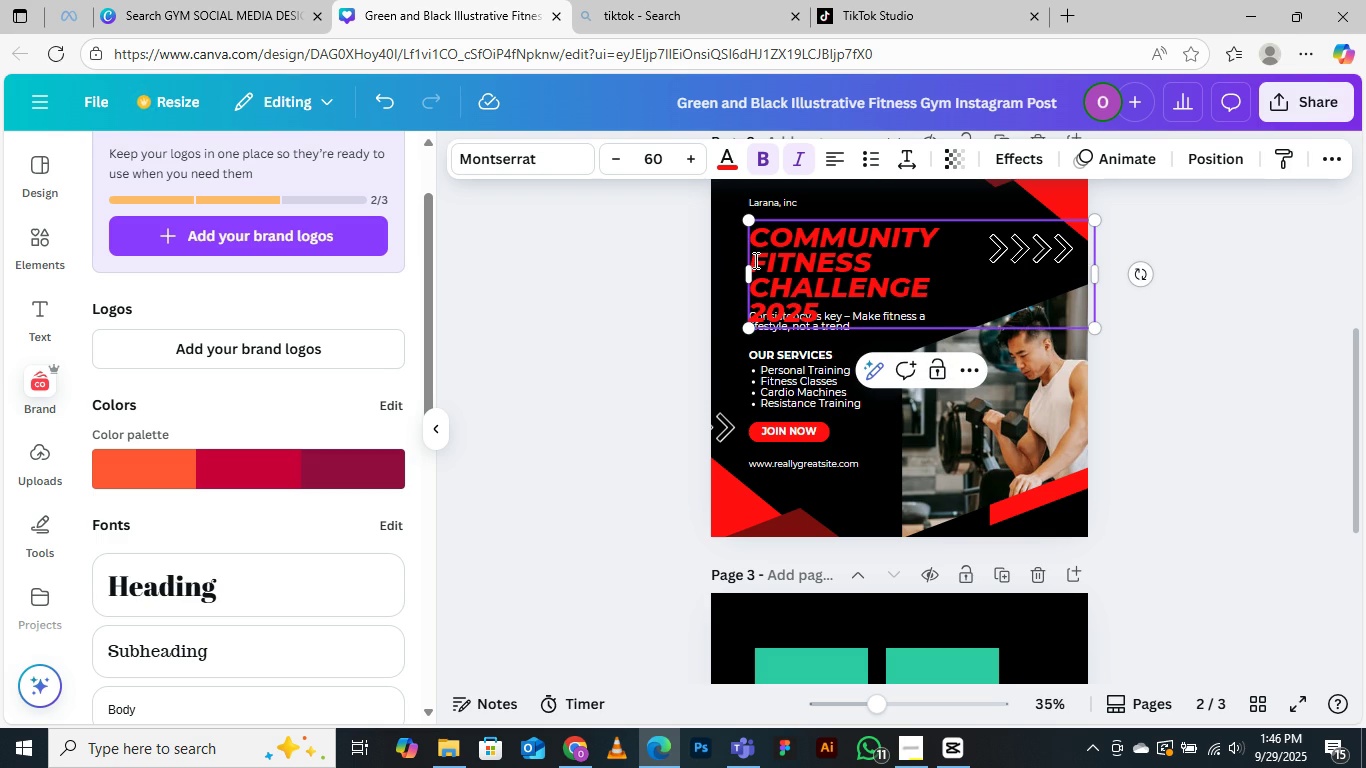 
key(Backspace)
 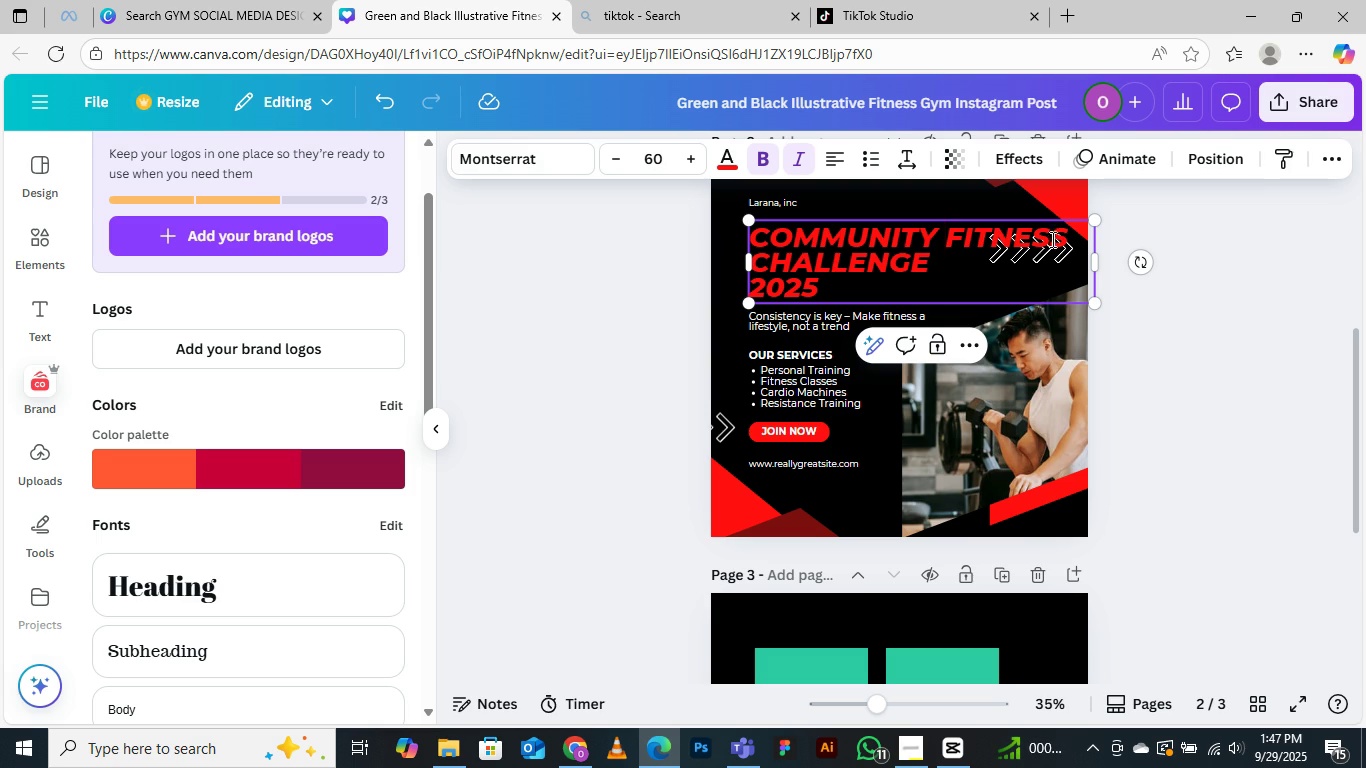 
left_click_drag(start_coordinate=[1066, 235], to_coordinate=[758, 238])
 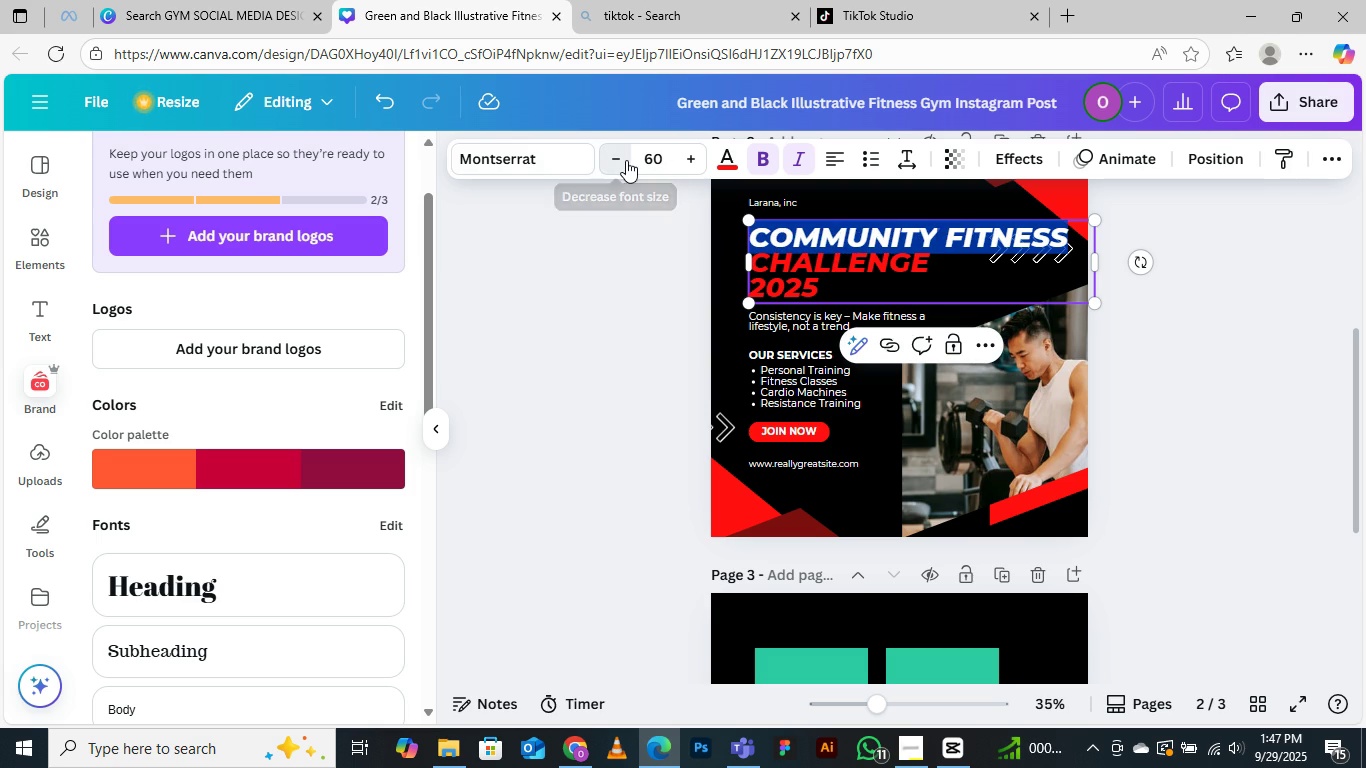 
double_click([626, 160])
 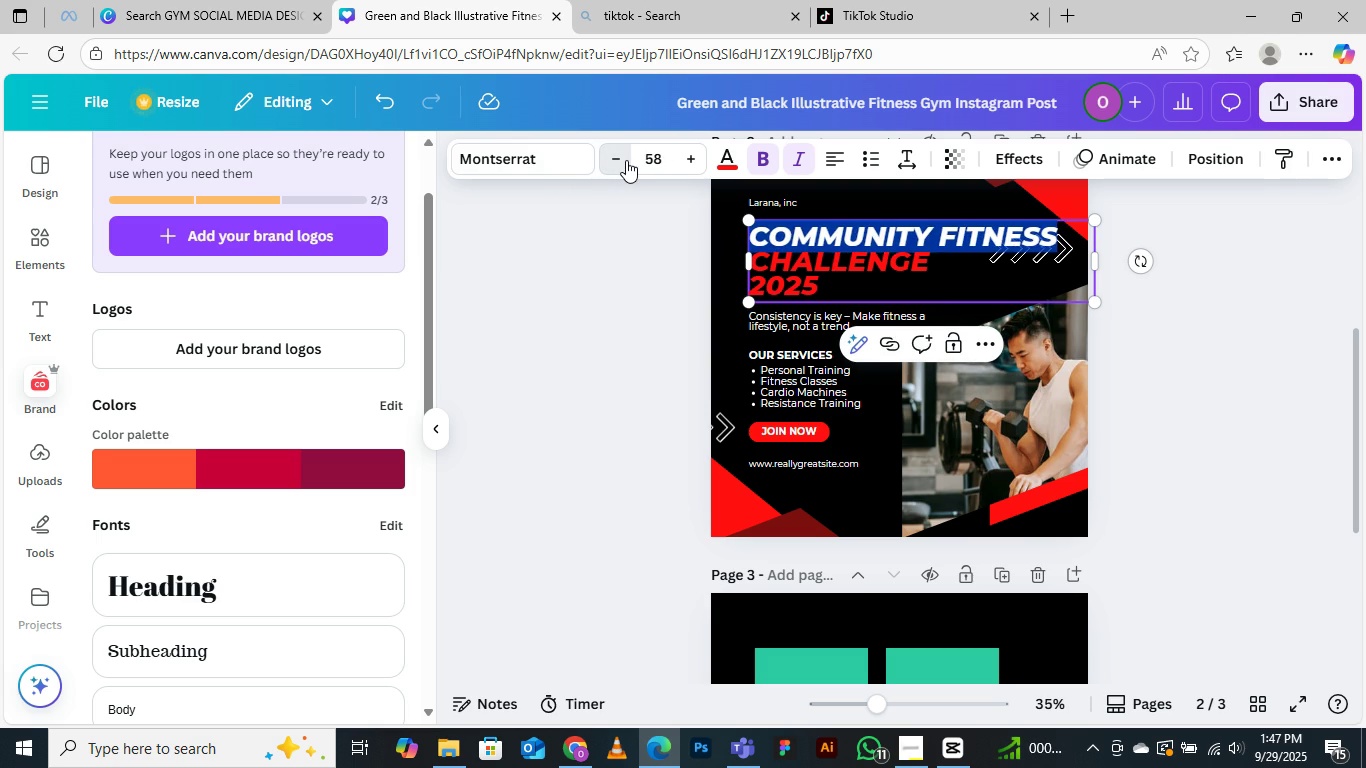 
triple_click([626, 160])
 